 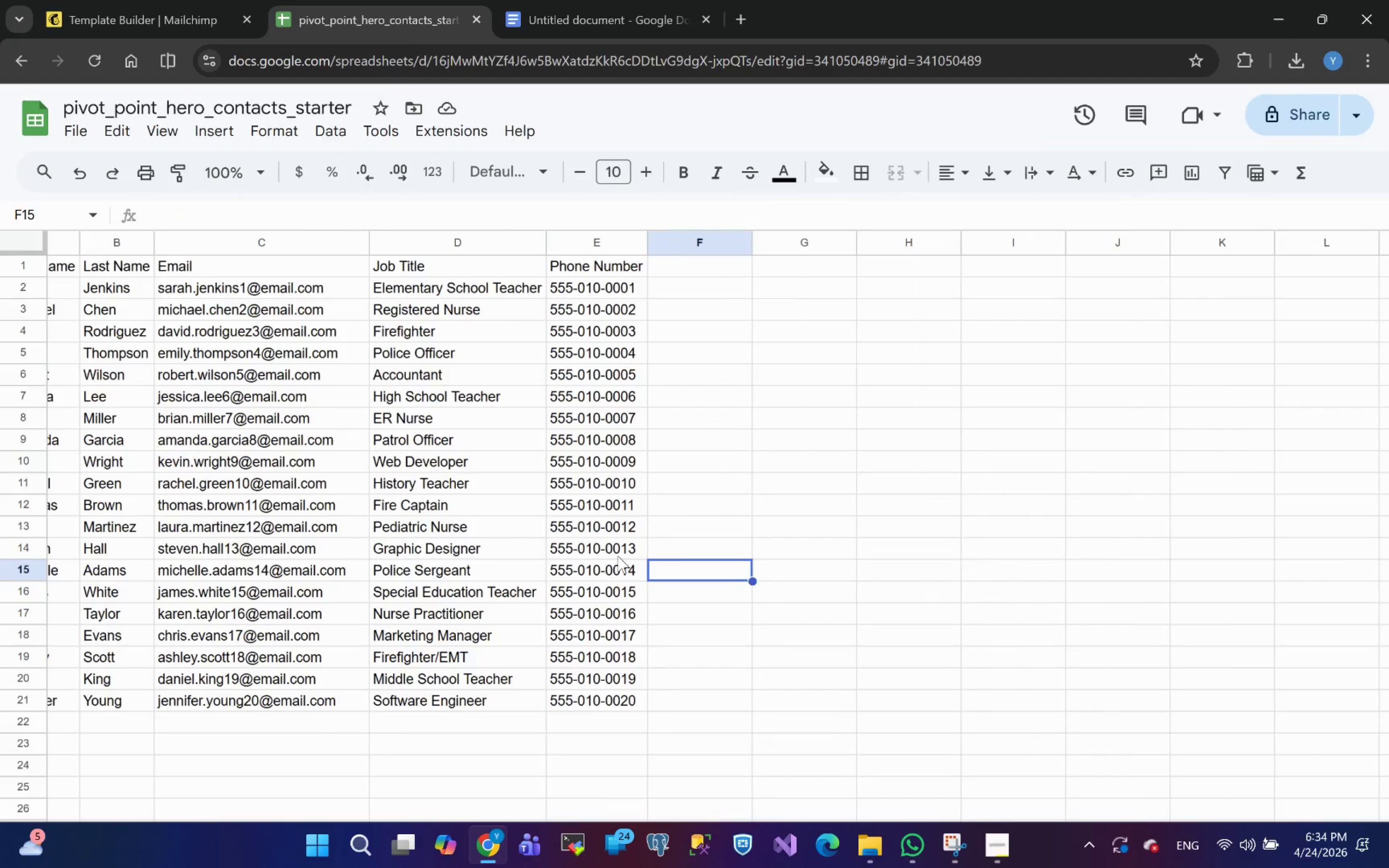 
left_click([502, 529])
 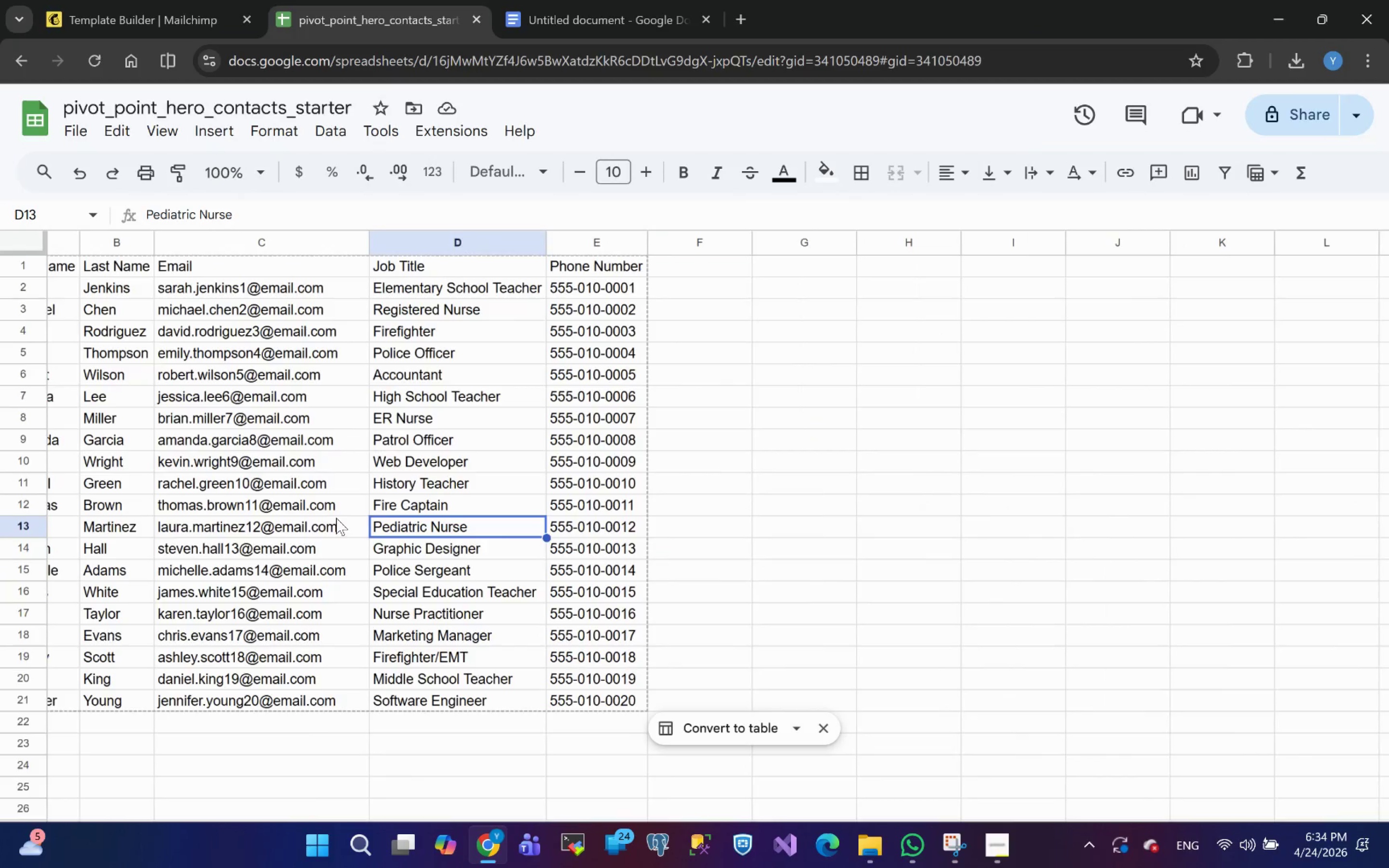 
left_click([336, 518])
 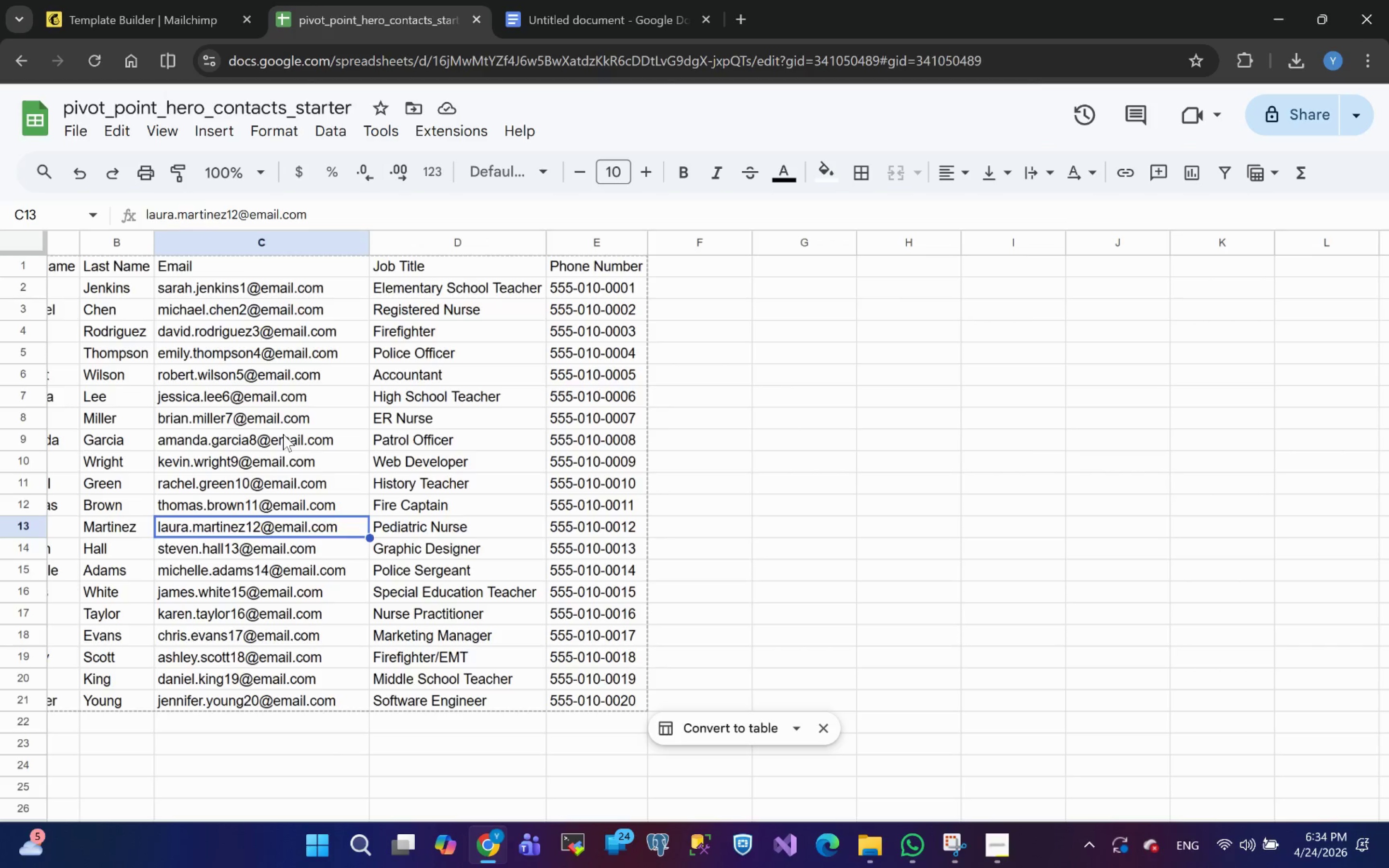 
left_click([283, 434])
 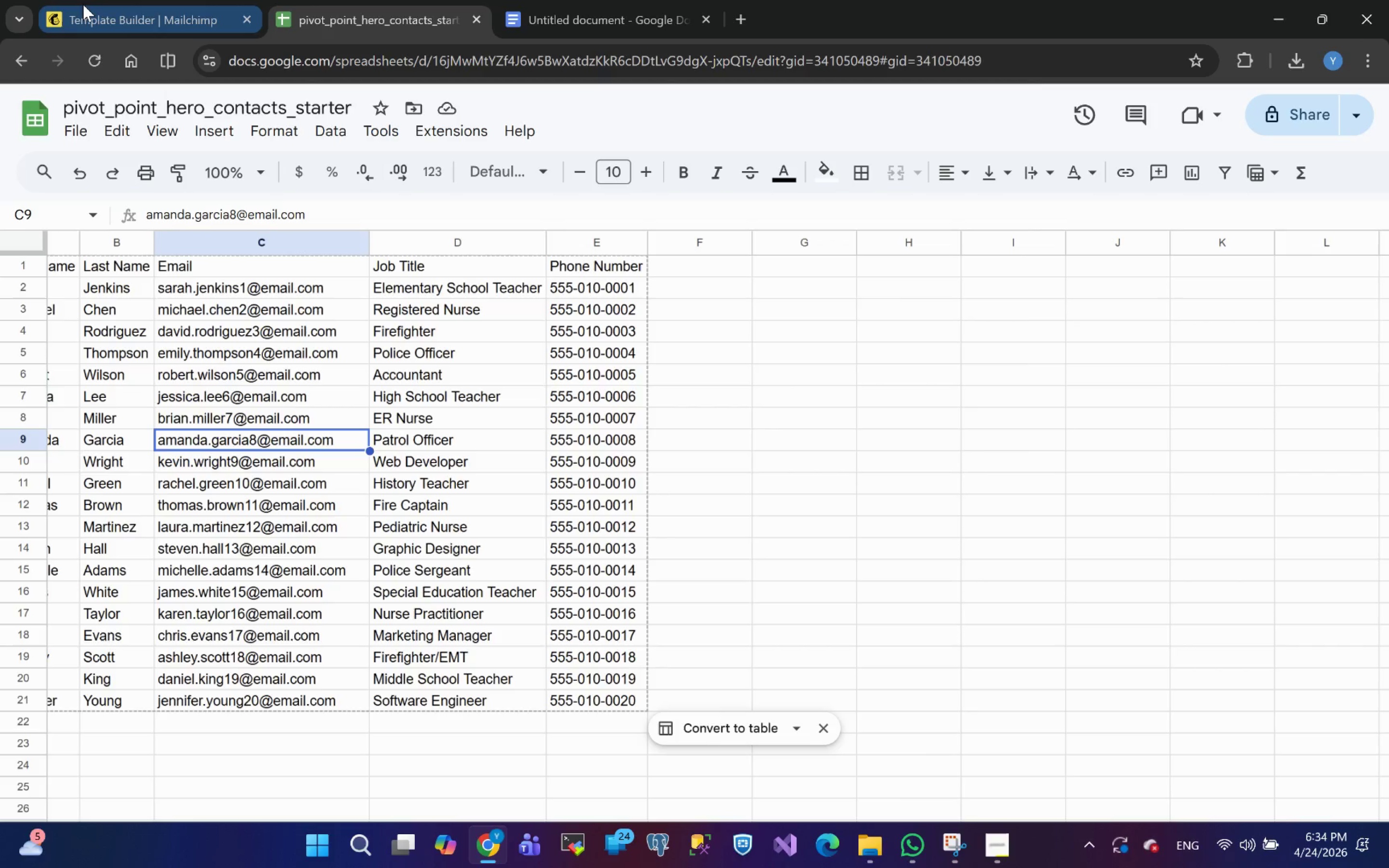 
left_click([83, 4])
 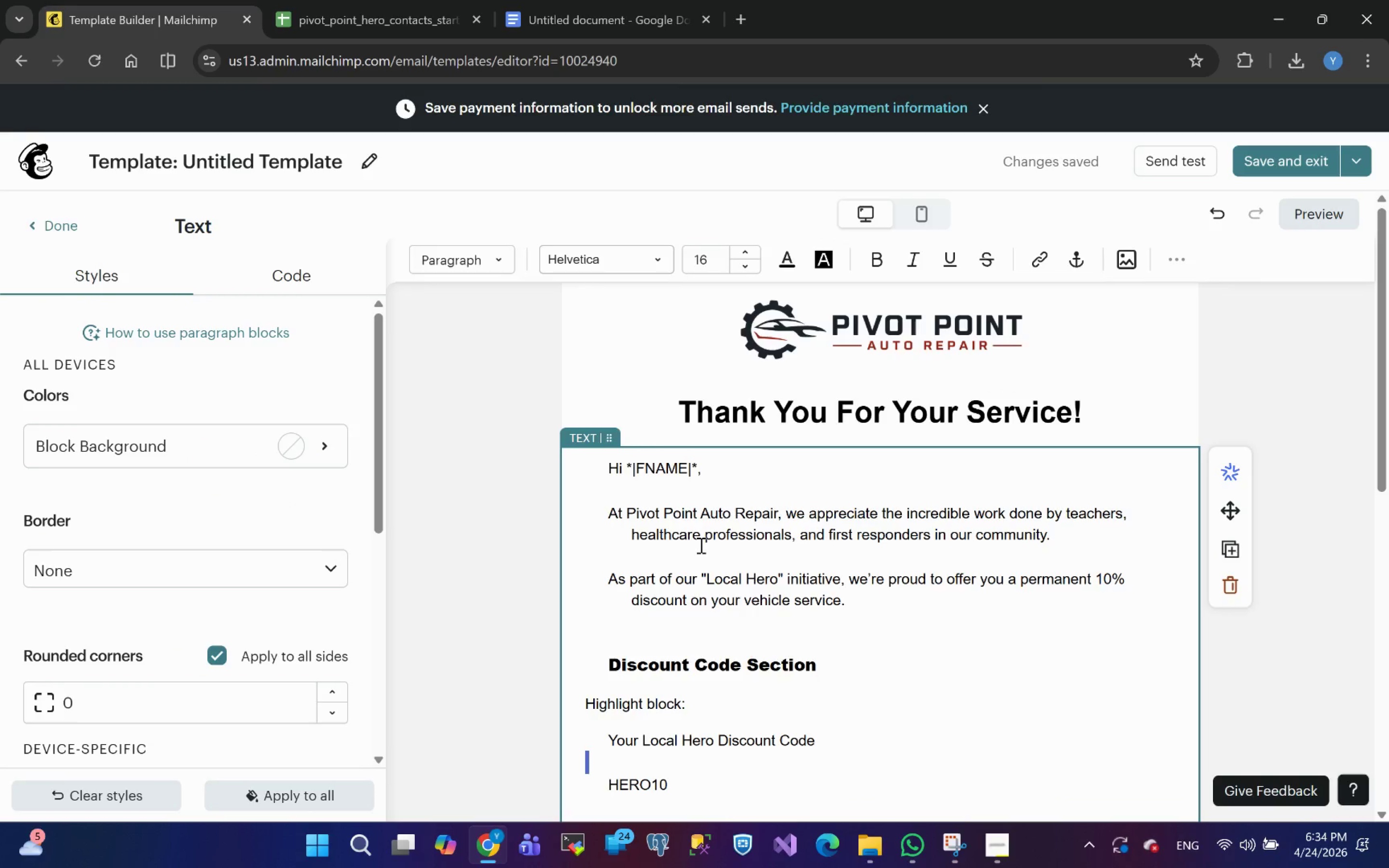 
double_click([700, 545])
 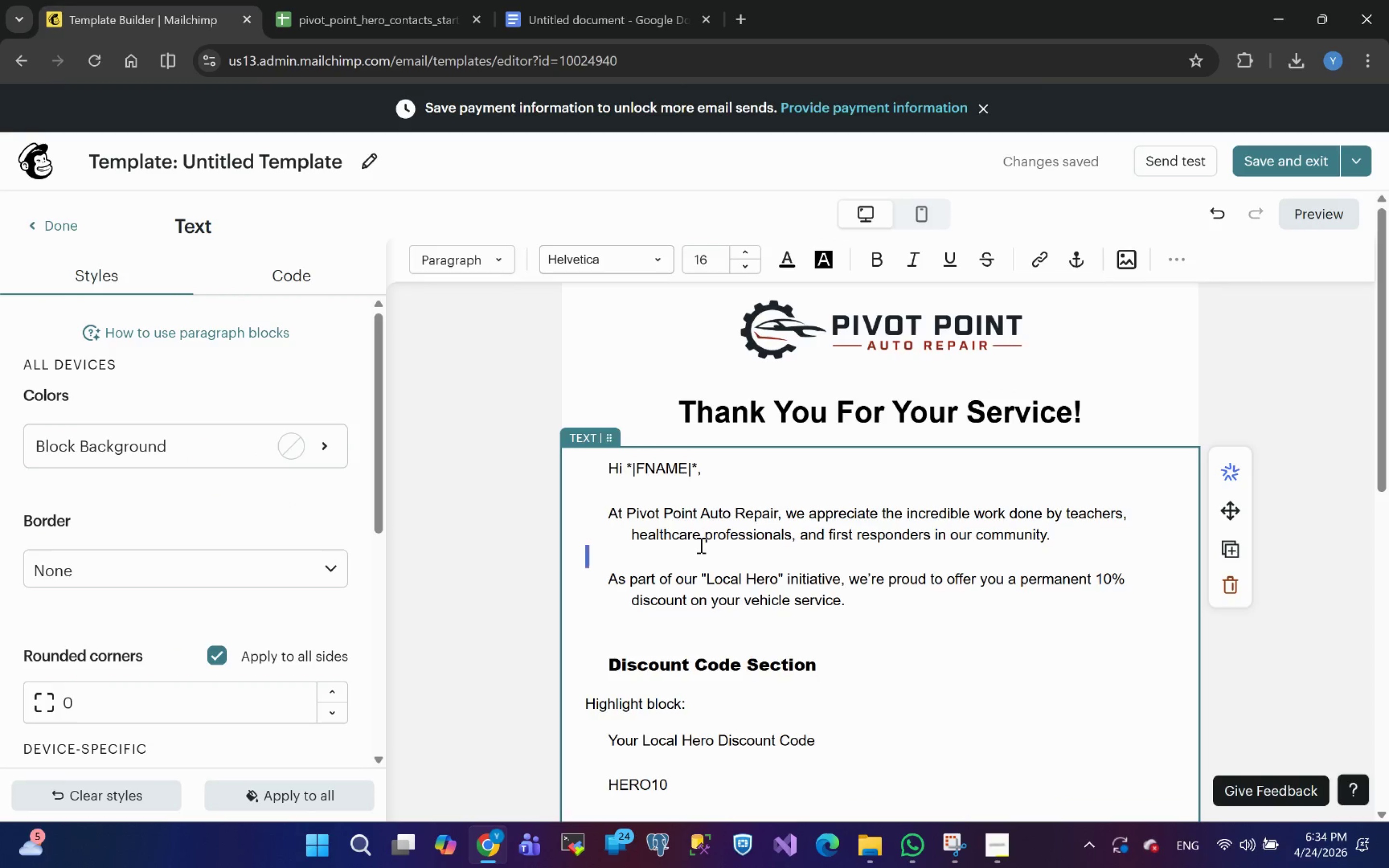 
triple_click([700, 545])
 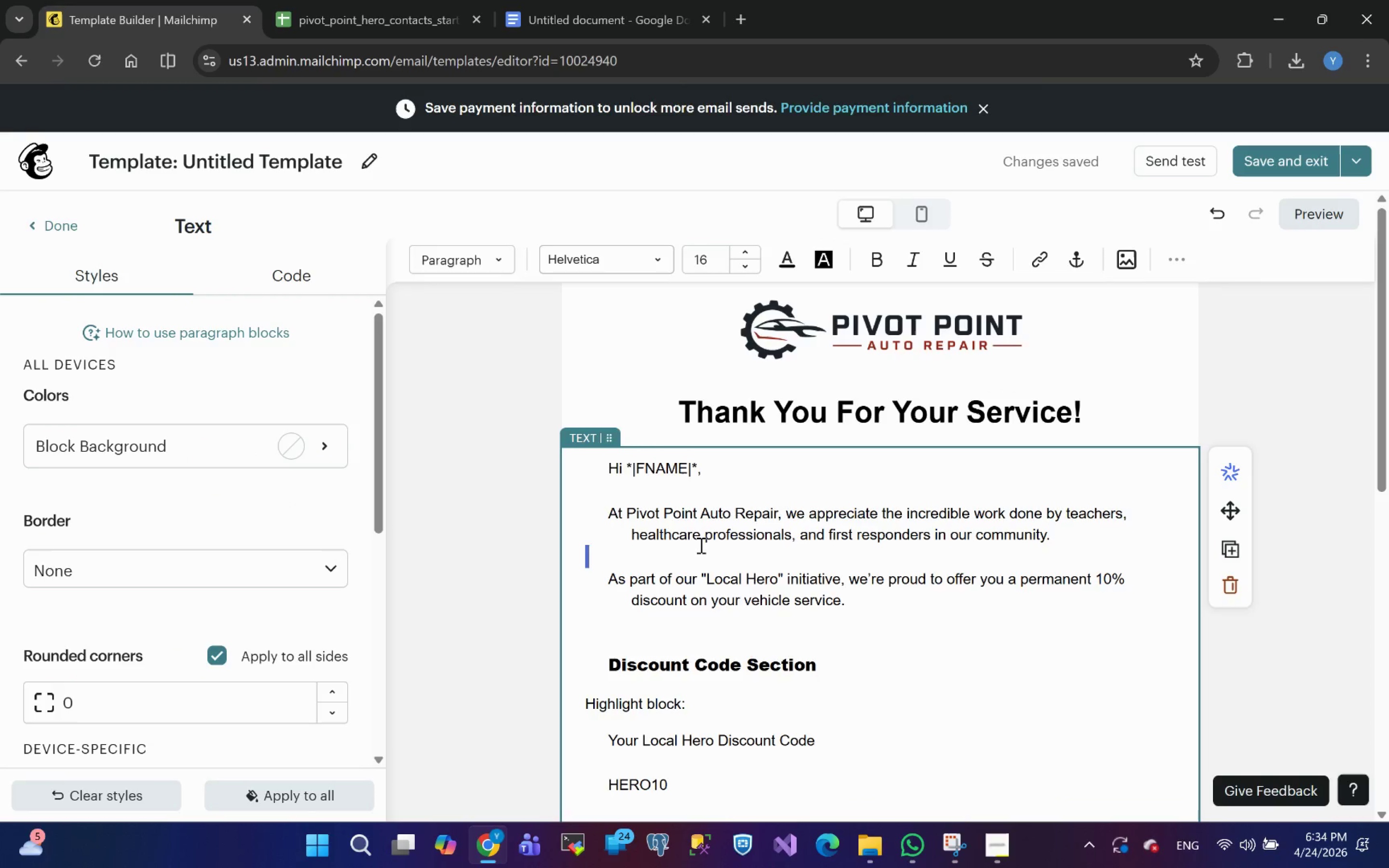 
triple_click([700, 545])
 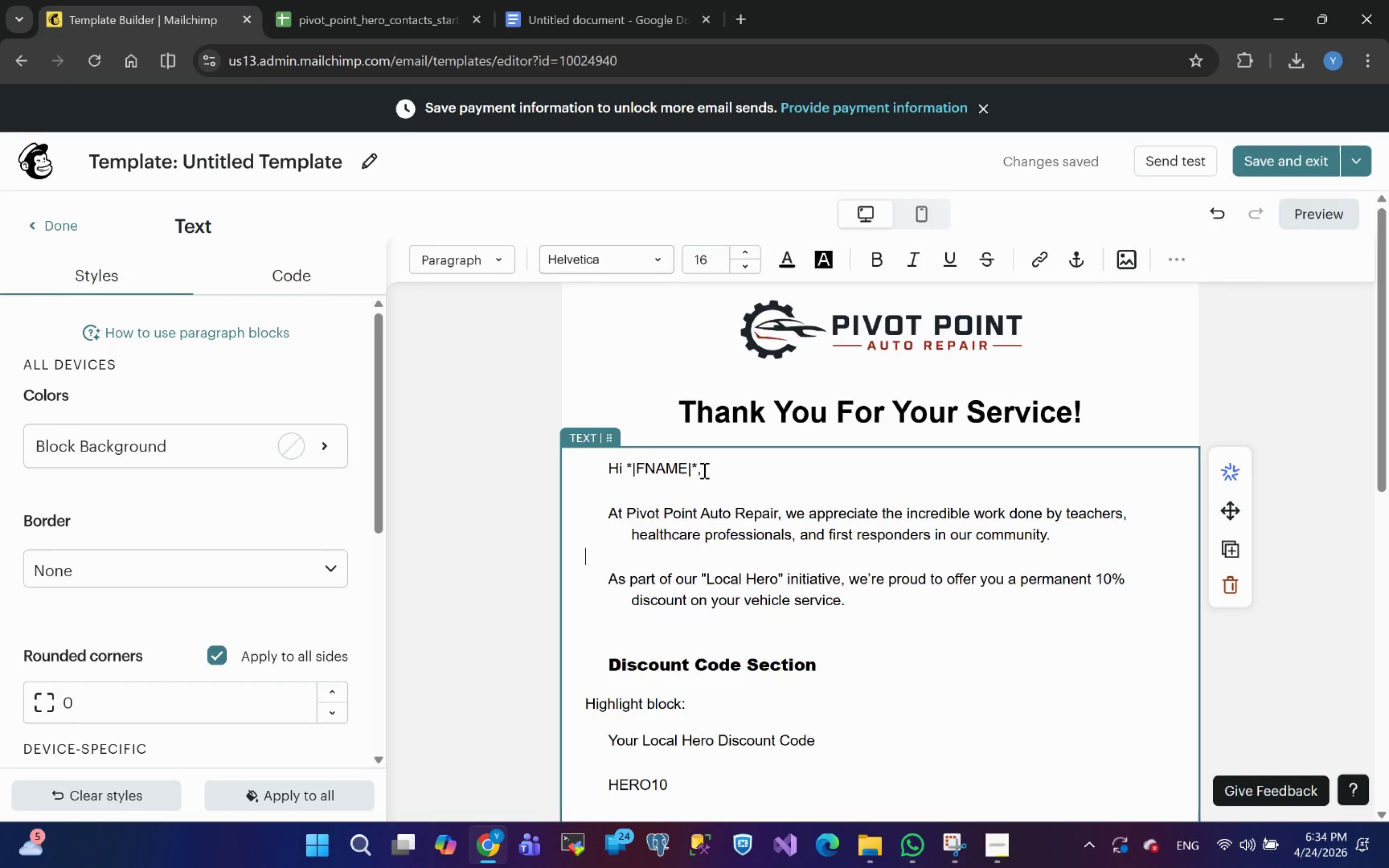 
left_click_drag(start_coordinate=[698, 467], to_coordinate=[627, 462])
 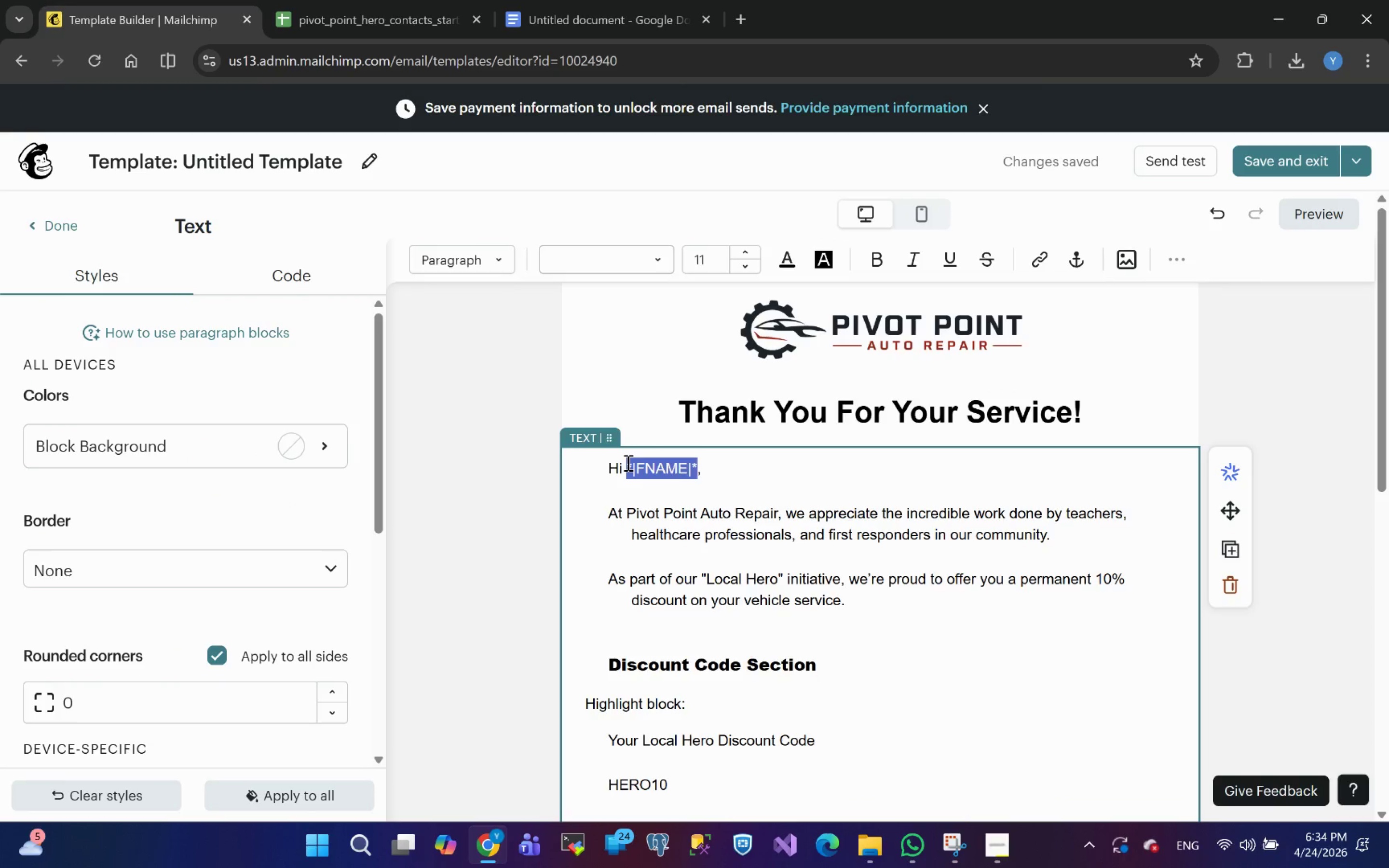 
key(Control+ControlLeft)
 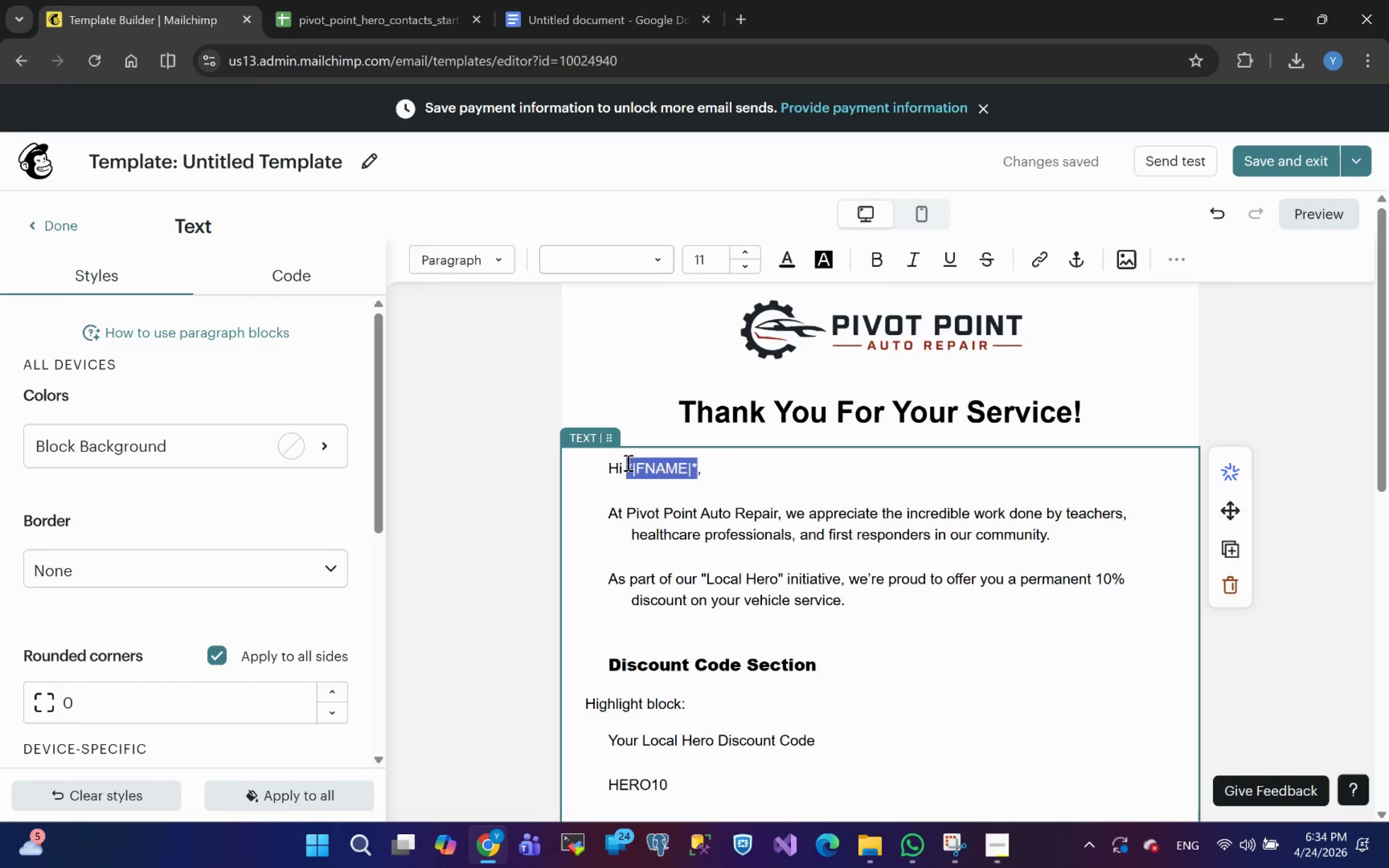 
key(Control+B)
 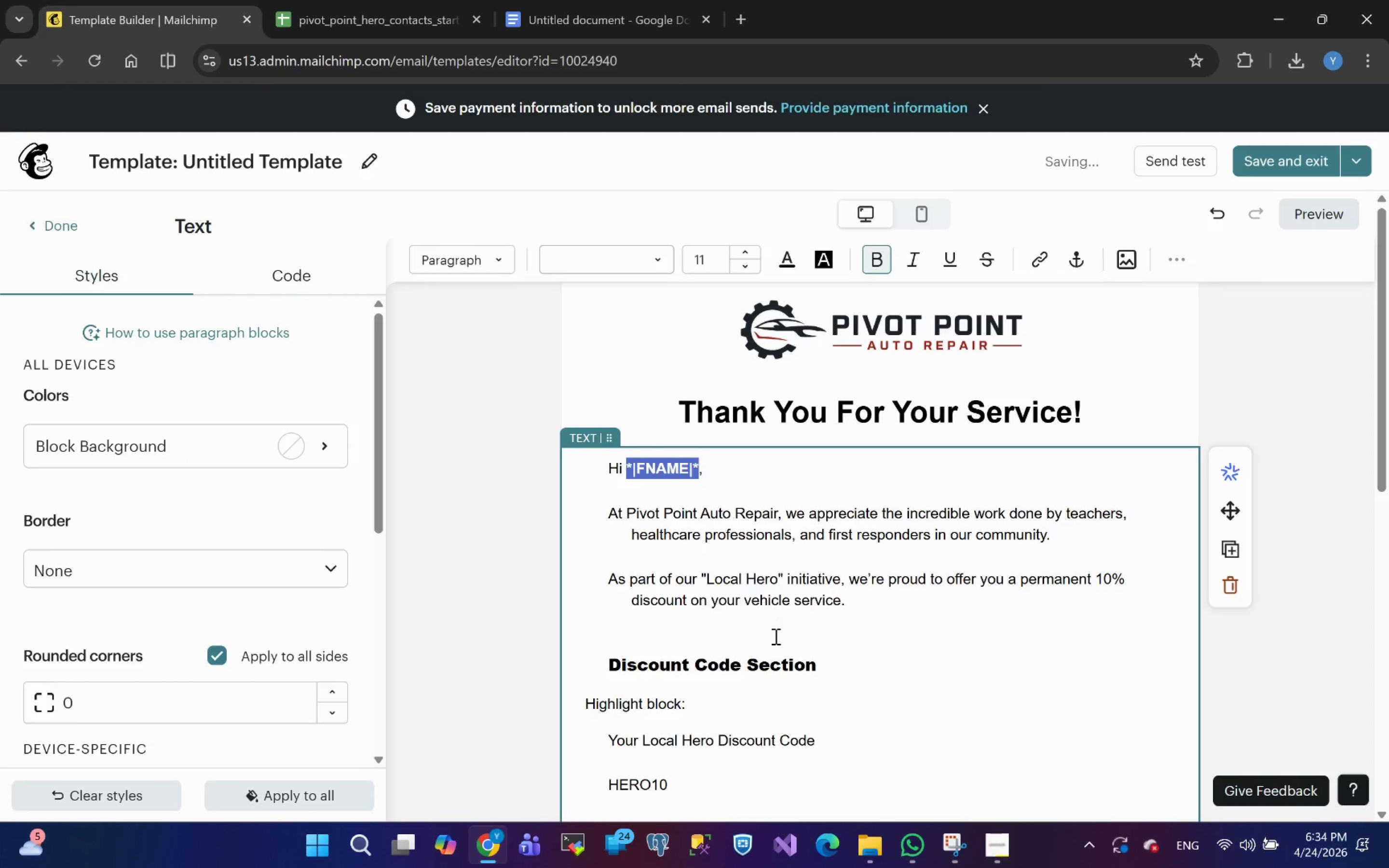 
left_click([774, 635])
 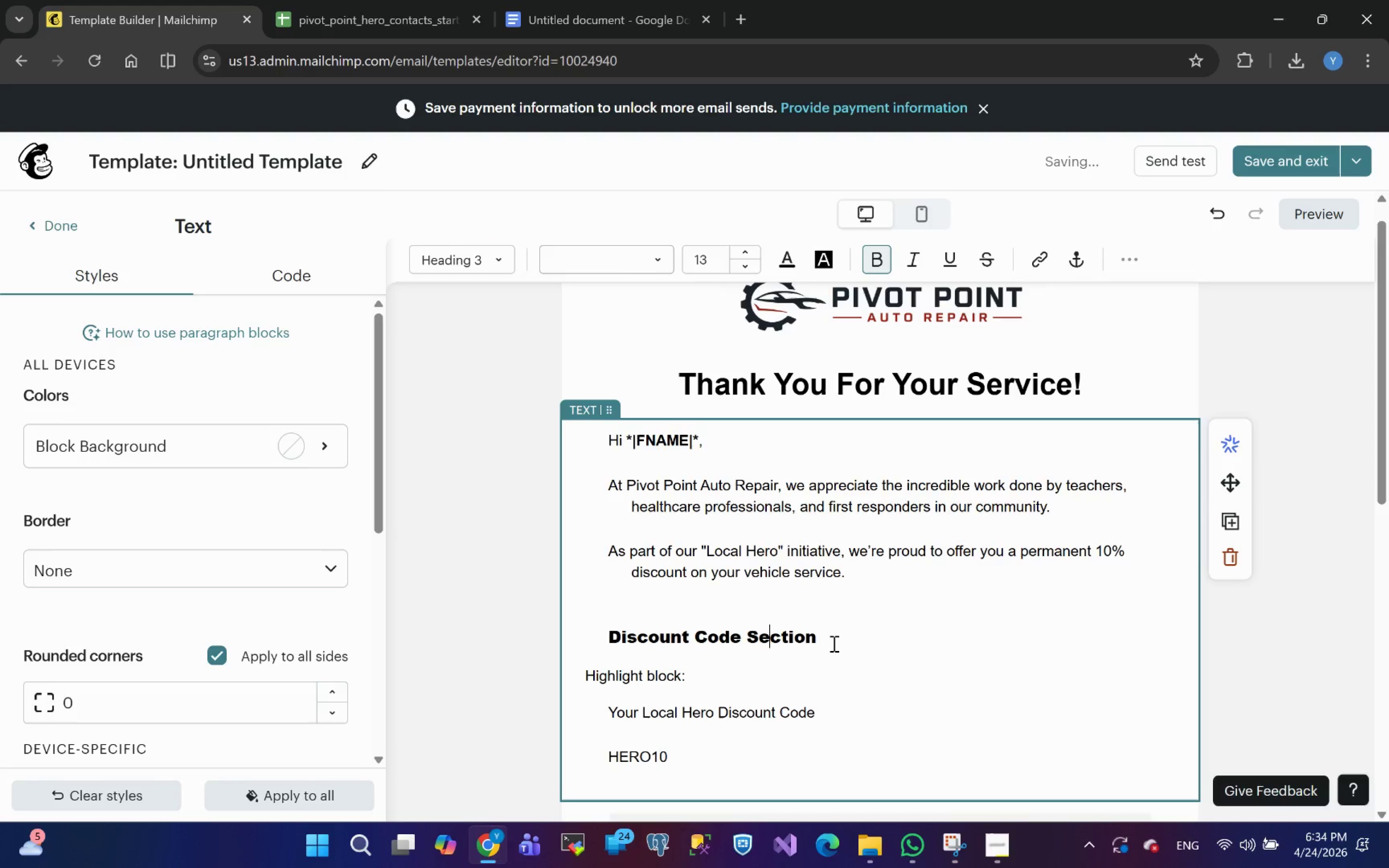 
wait(7.43)
 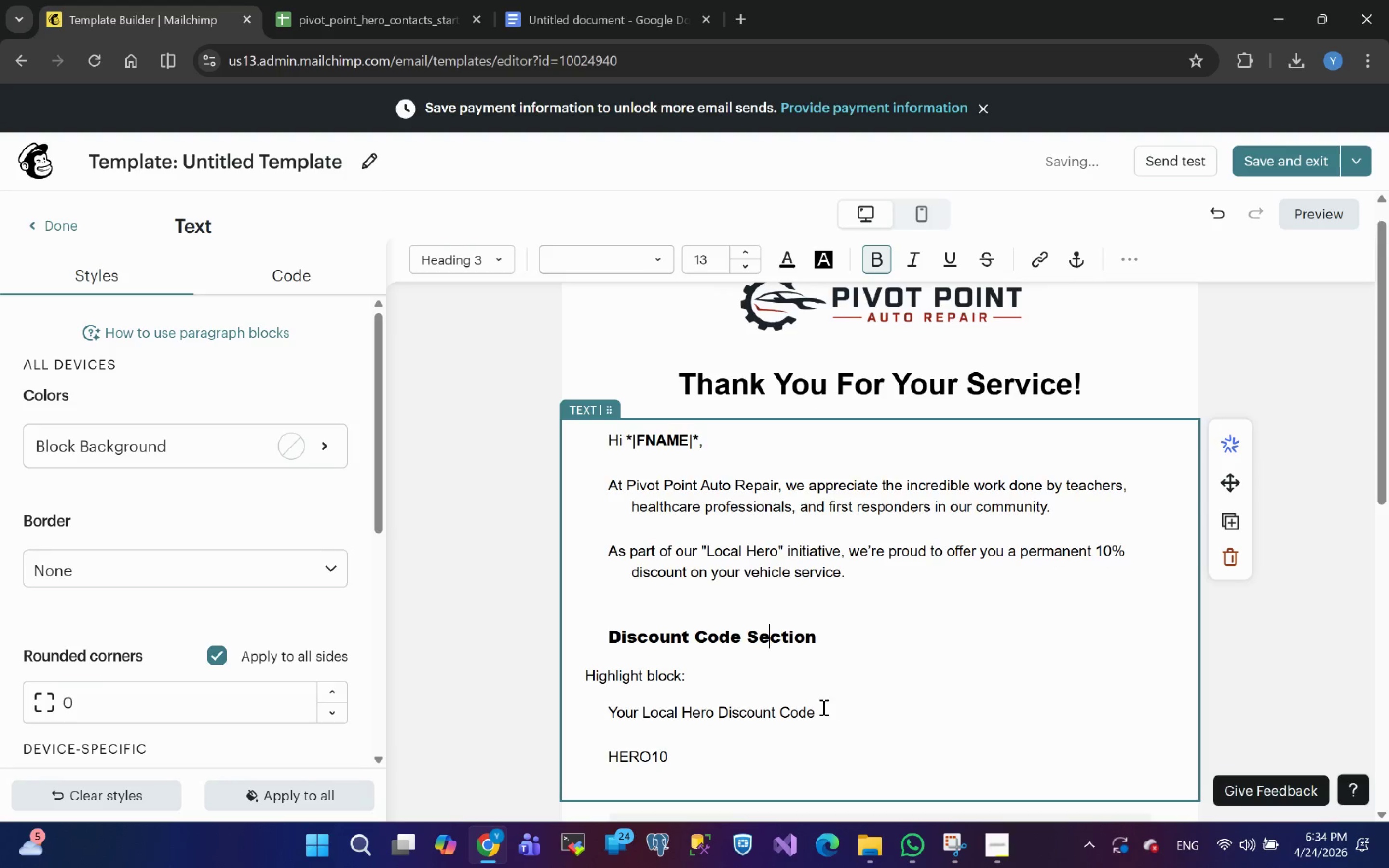 
left_click_drag(start_coordinate=[699, 678], to_coordinate=[603, 603])
 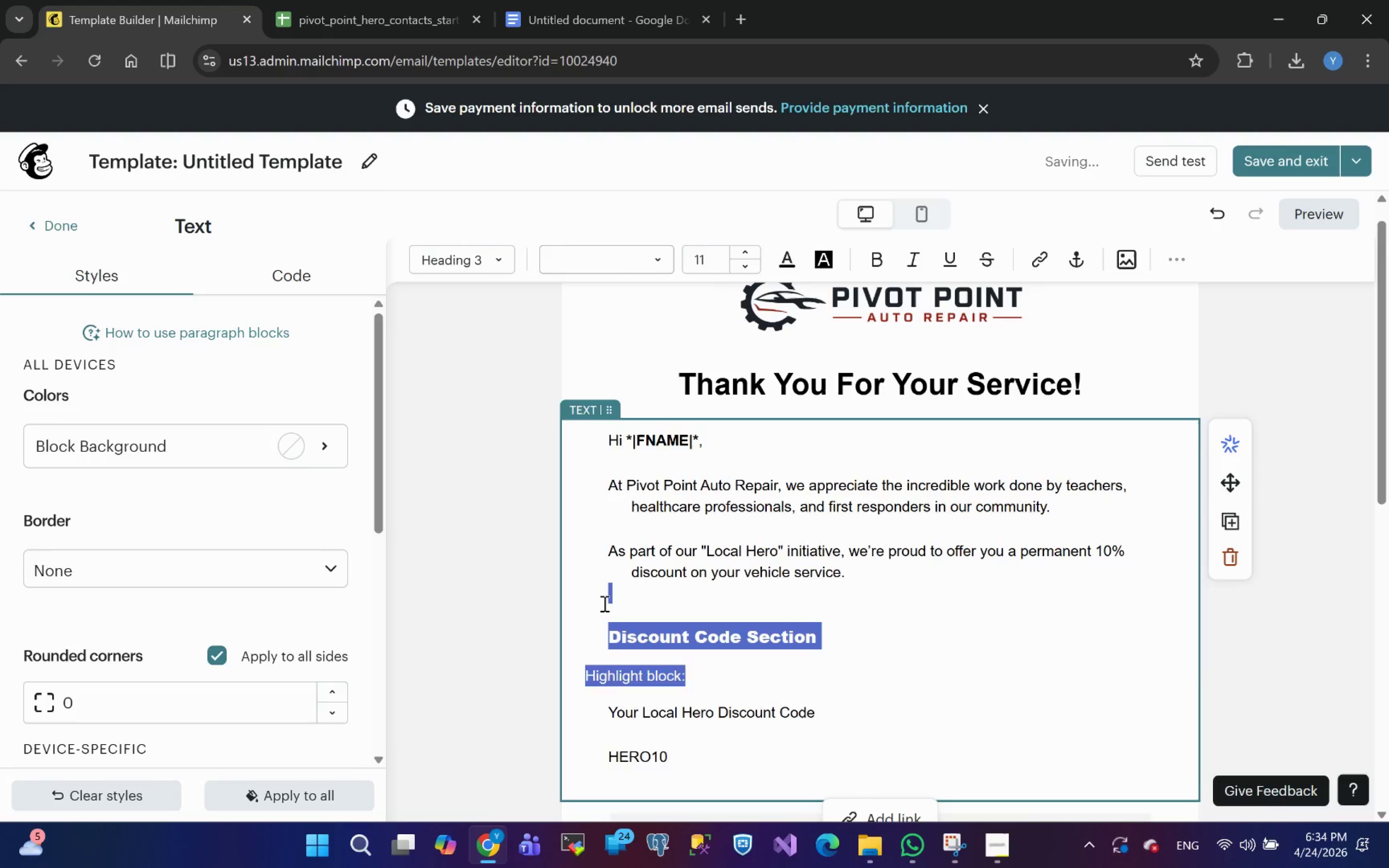 
key(Backspace)
 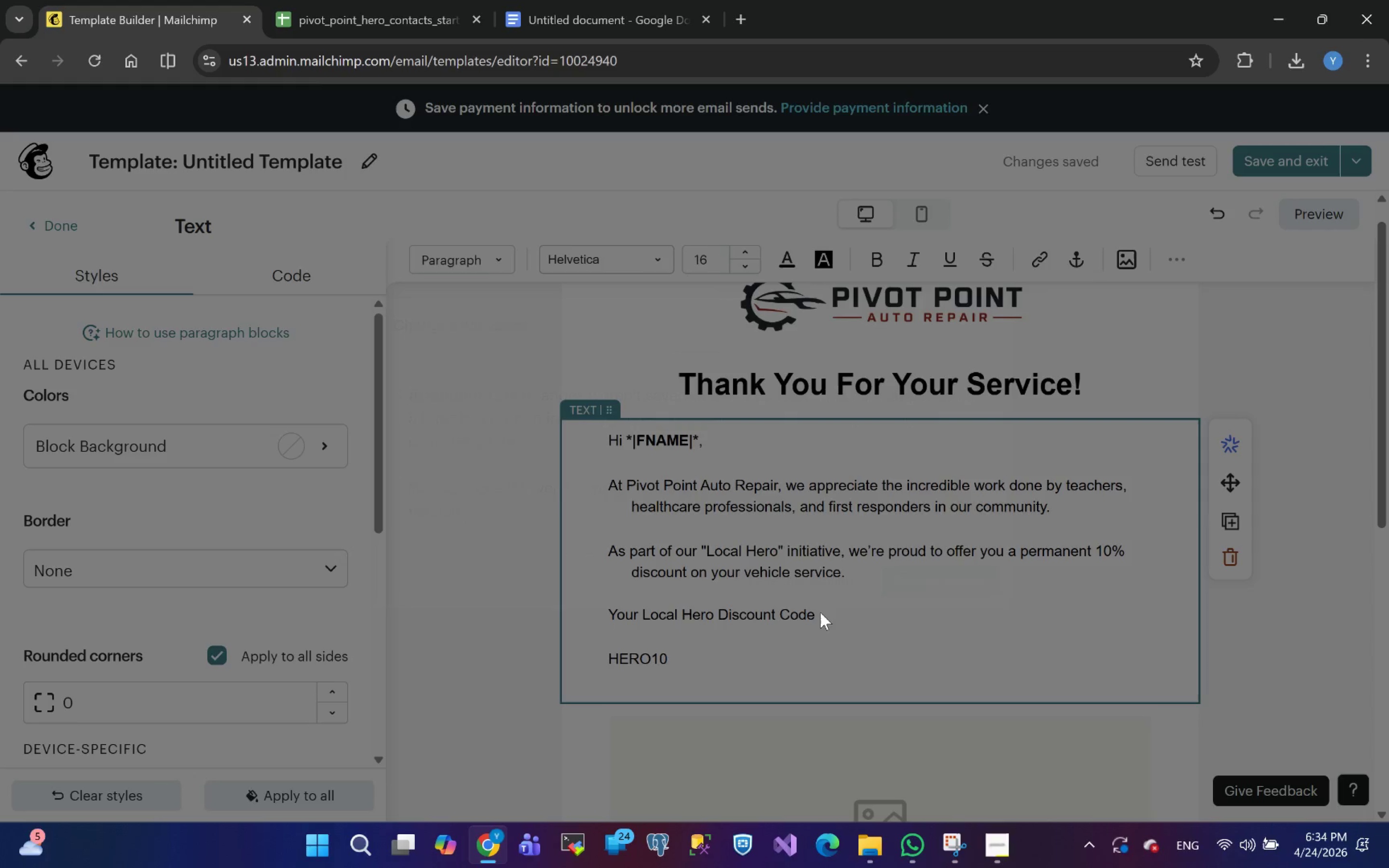 
wait(5.81)
 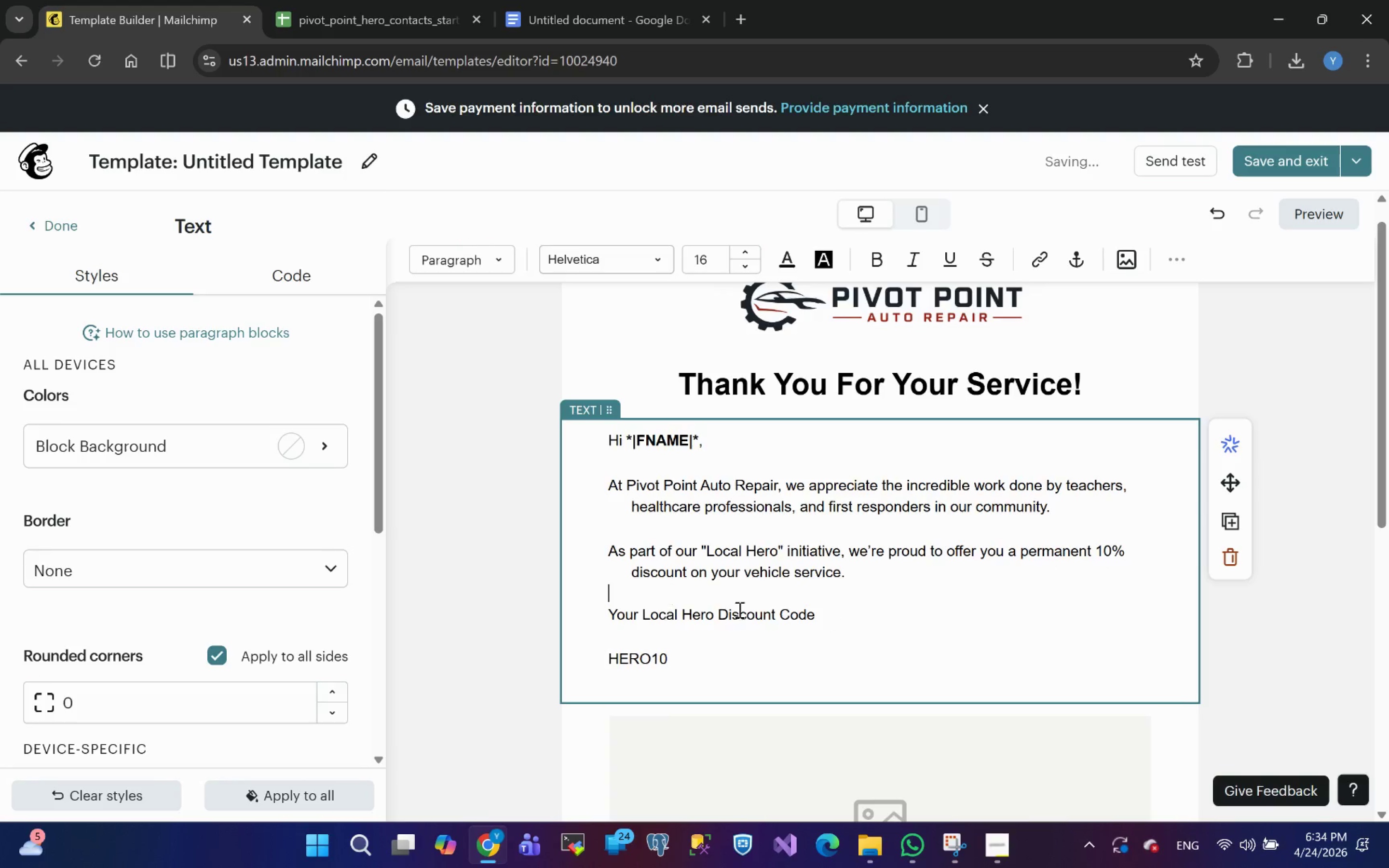 
left_click([637, 593])
 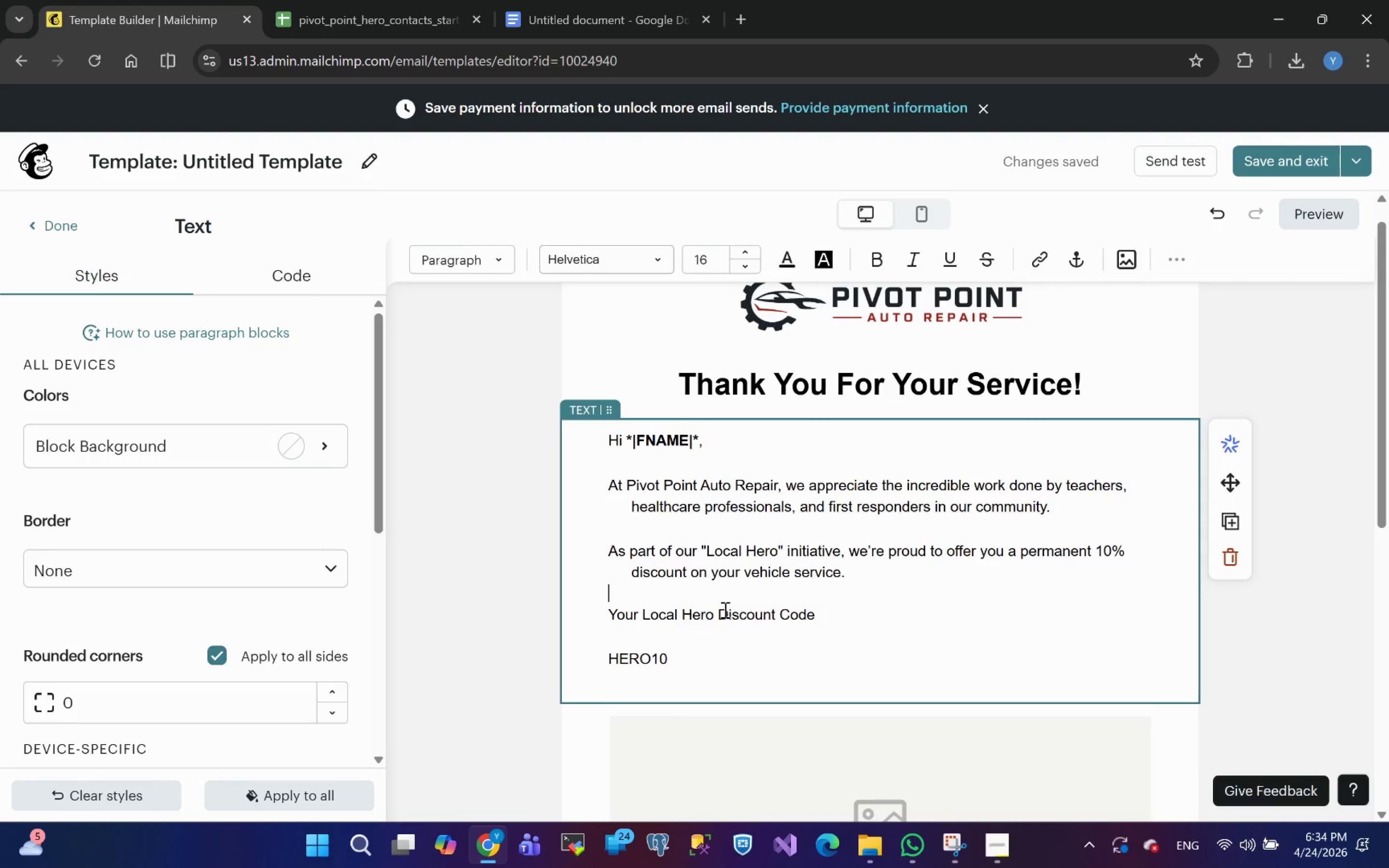 
hold_key(key=ShiftLeft, duration=2.75)
 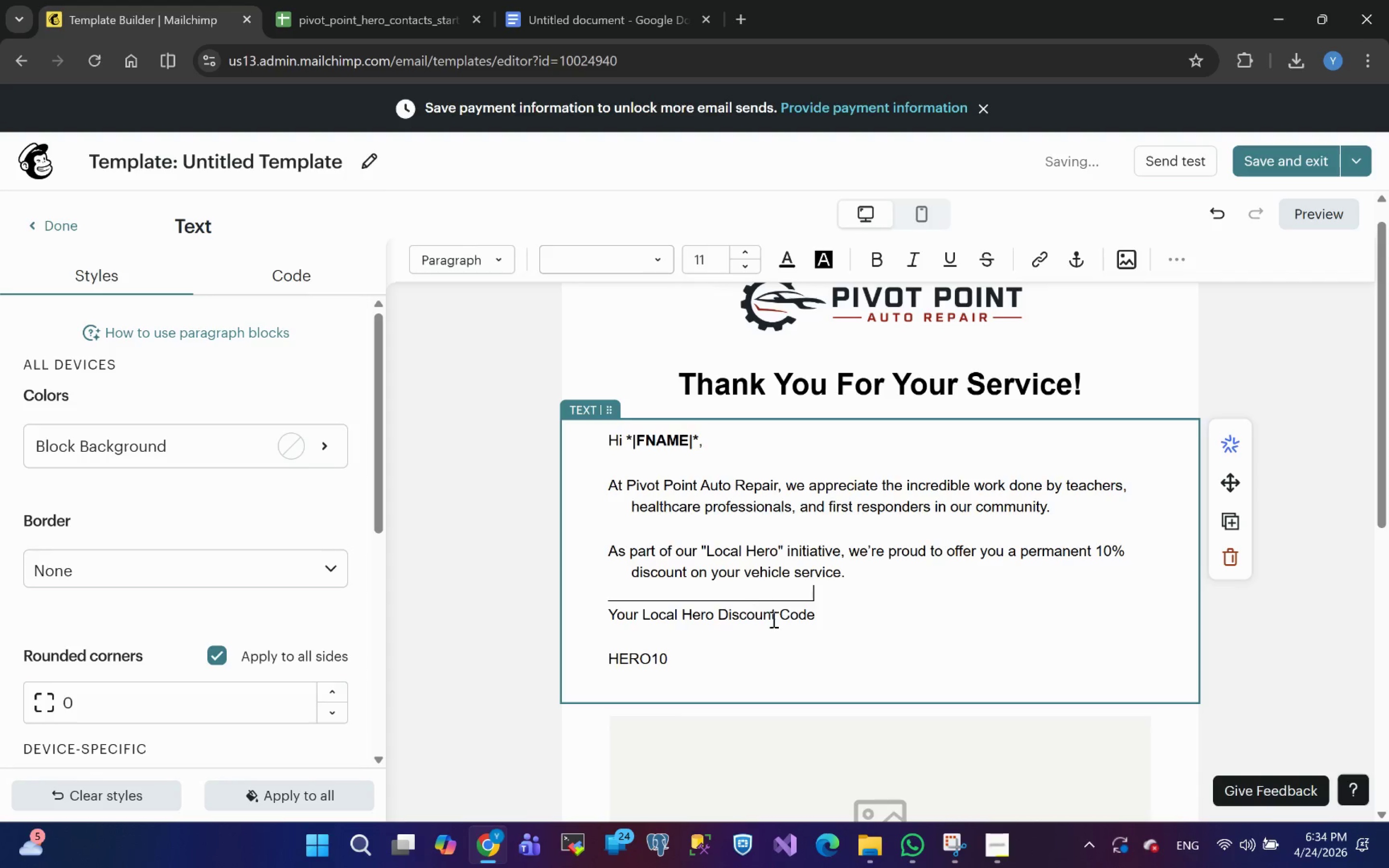 
hold_key(key=Minus, duration=1.21)
 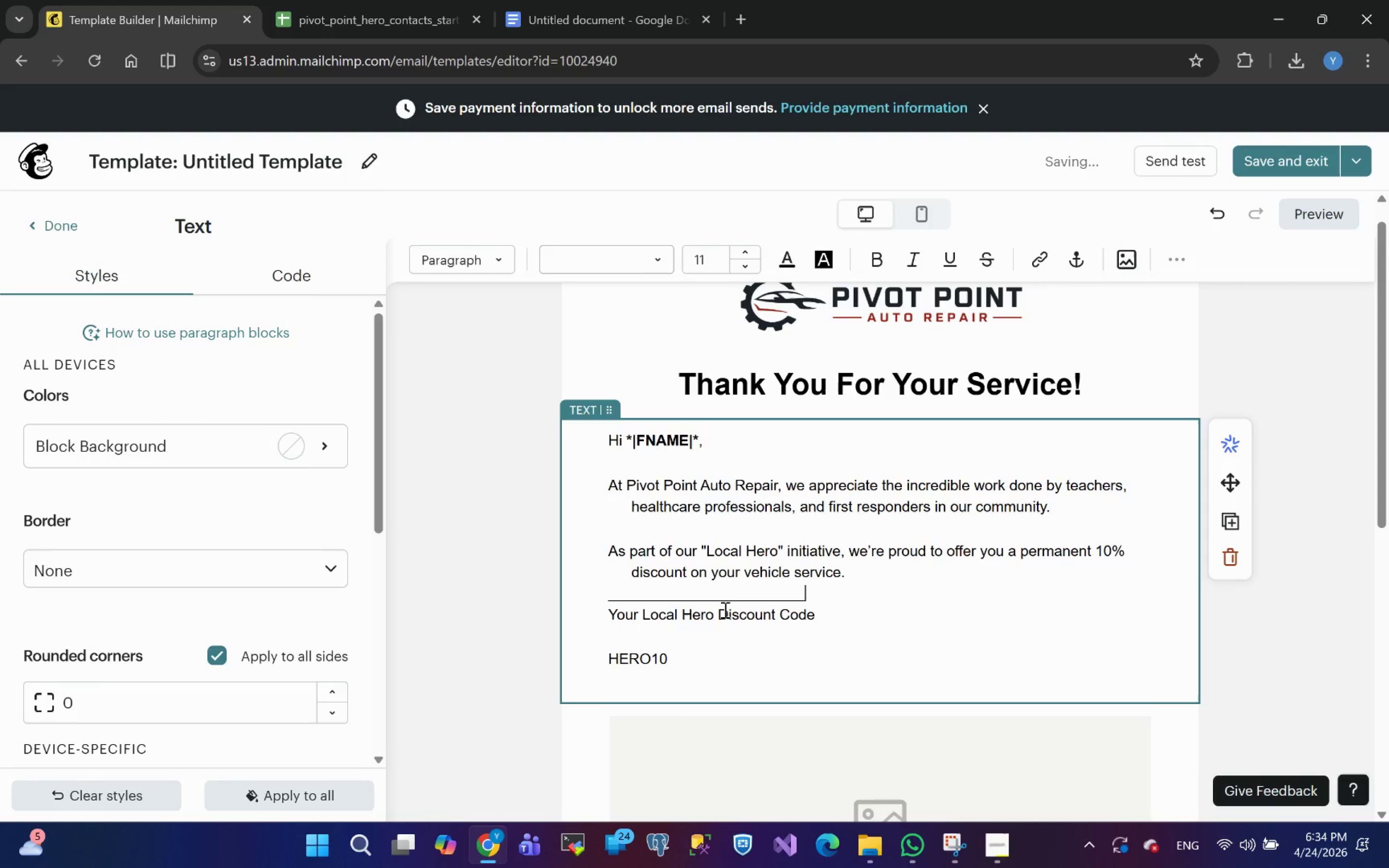 
hold_key(key=Minus, duration=0.36)
 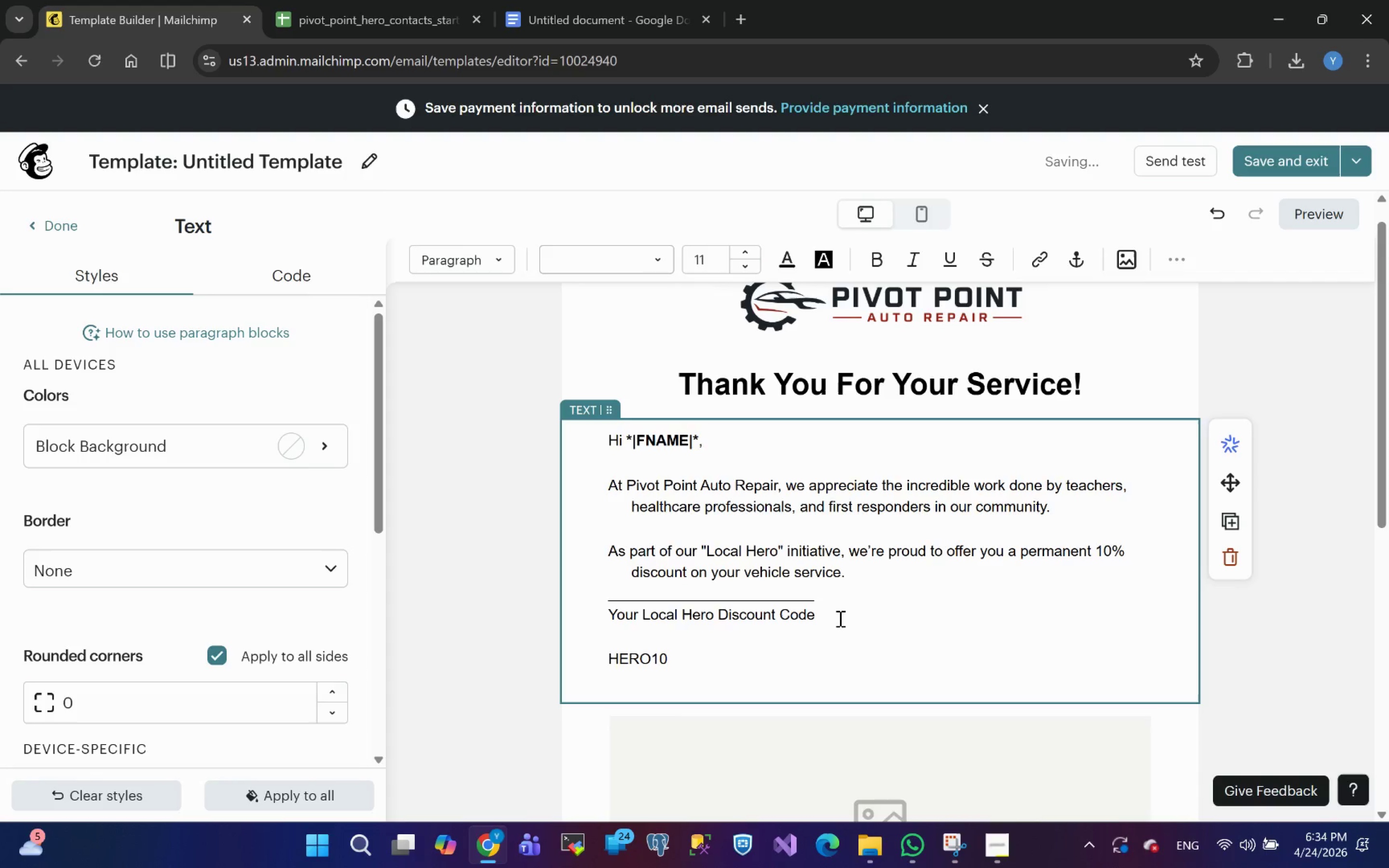 
left_click([824, 616])
 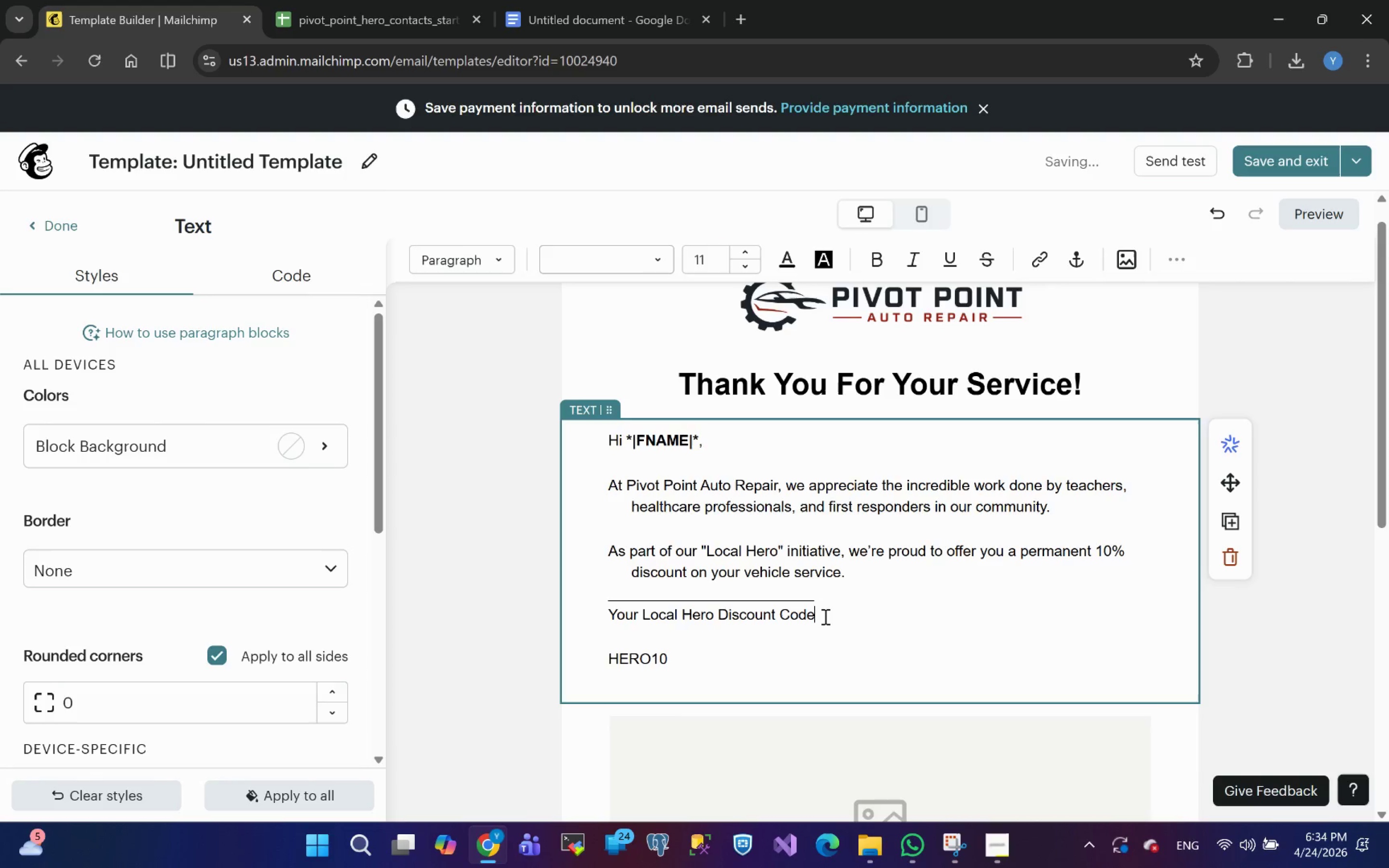 
key(Enter)
 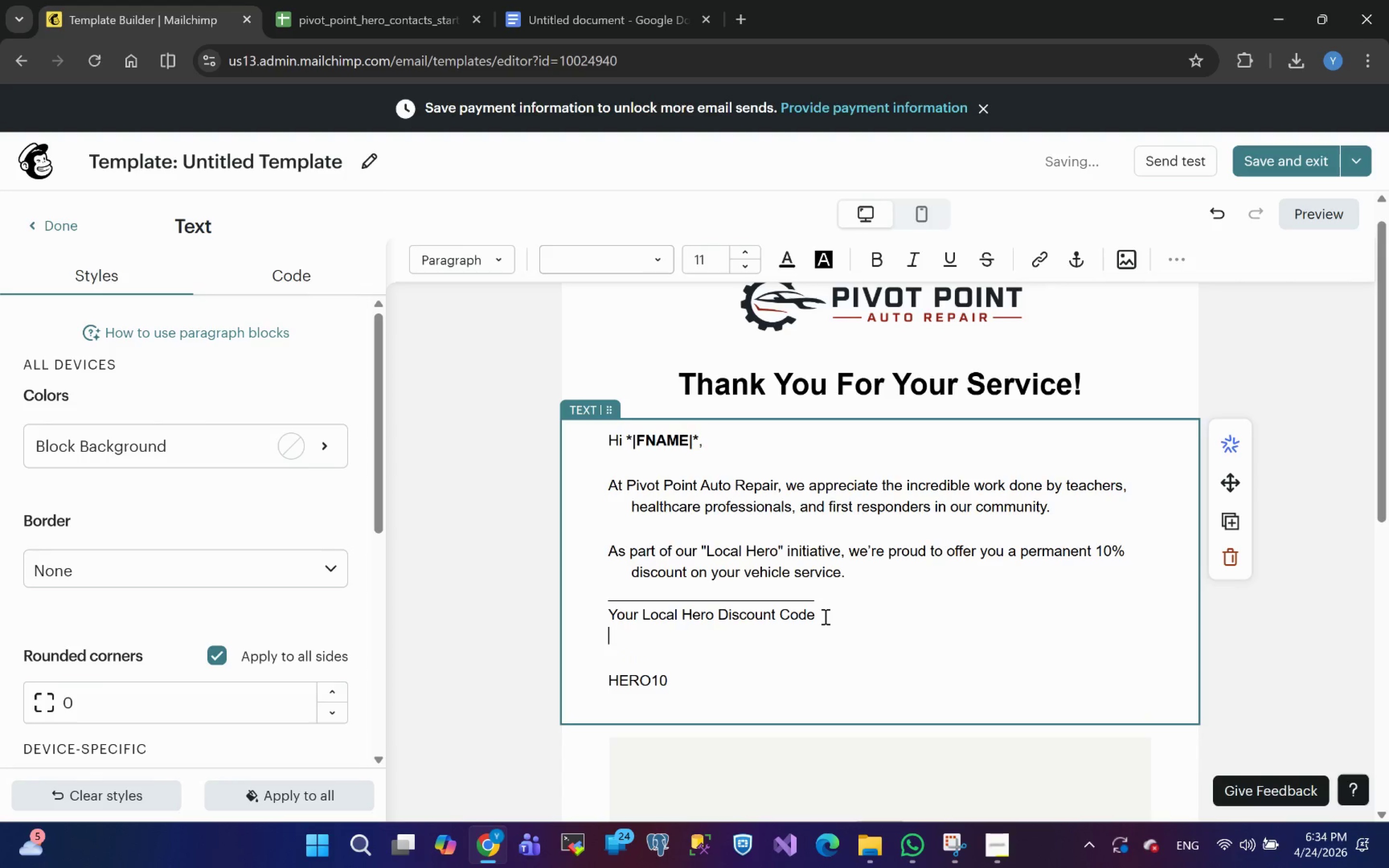 
hold_key(key=ShiftLeft, duration=1.27)
 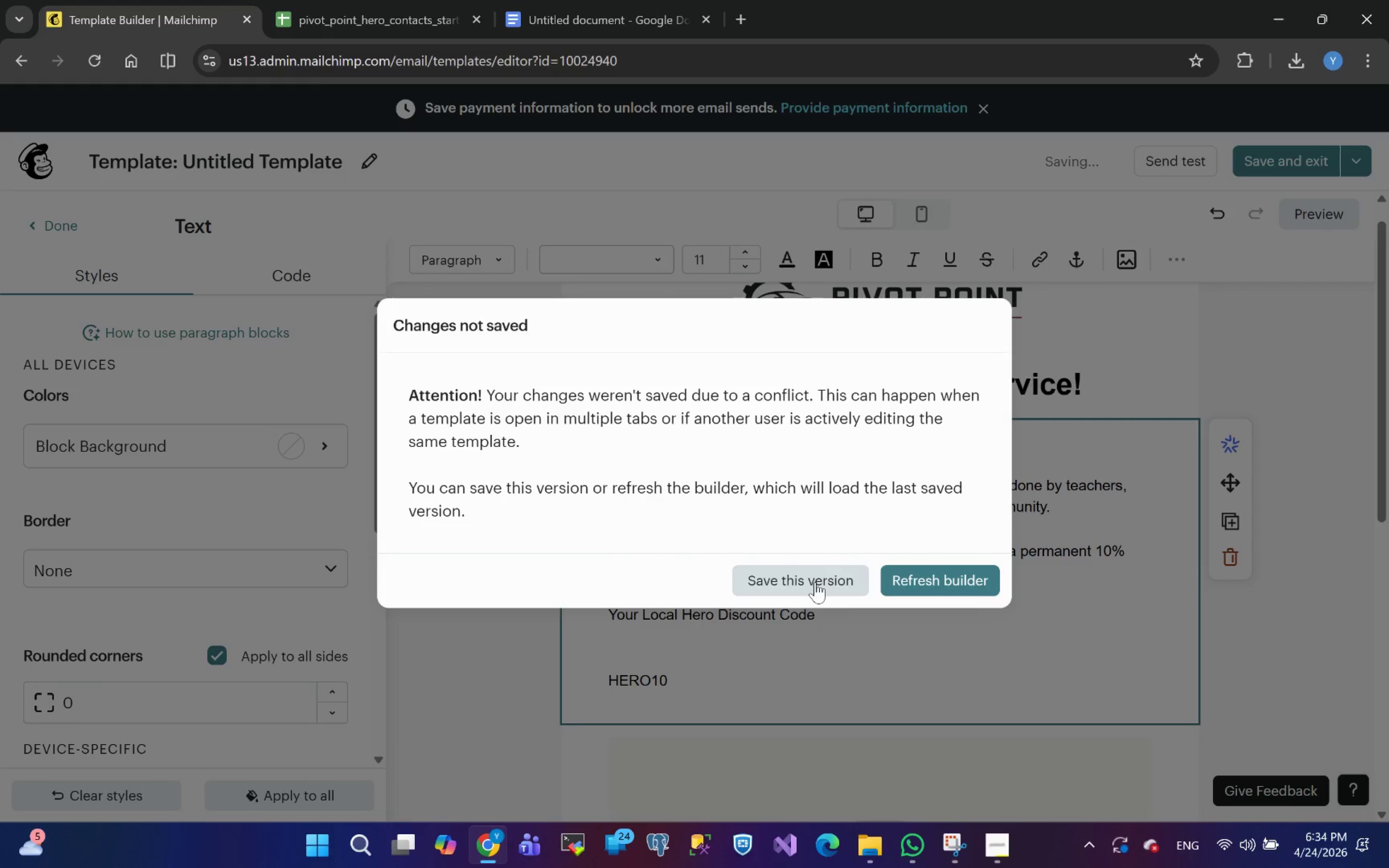 
left_click([815, 582])
 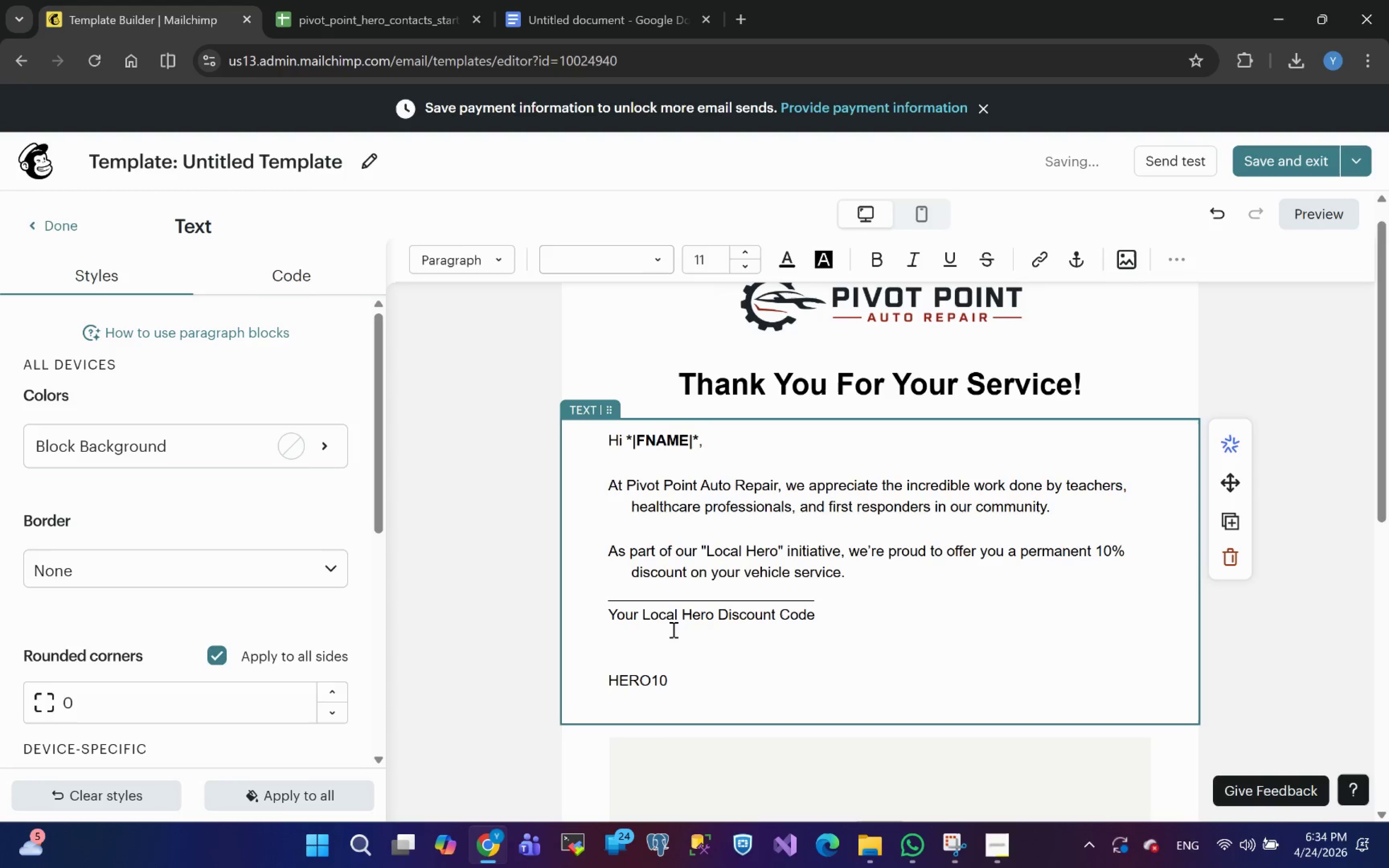 
left_click([657, 634])
 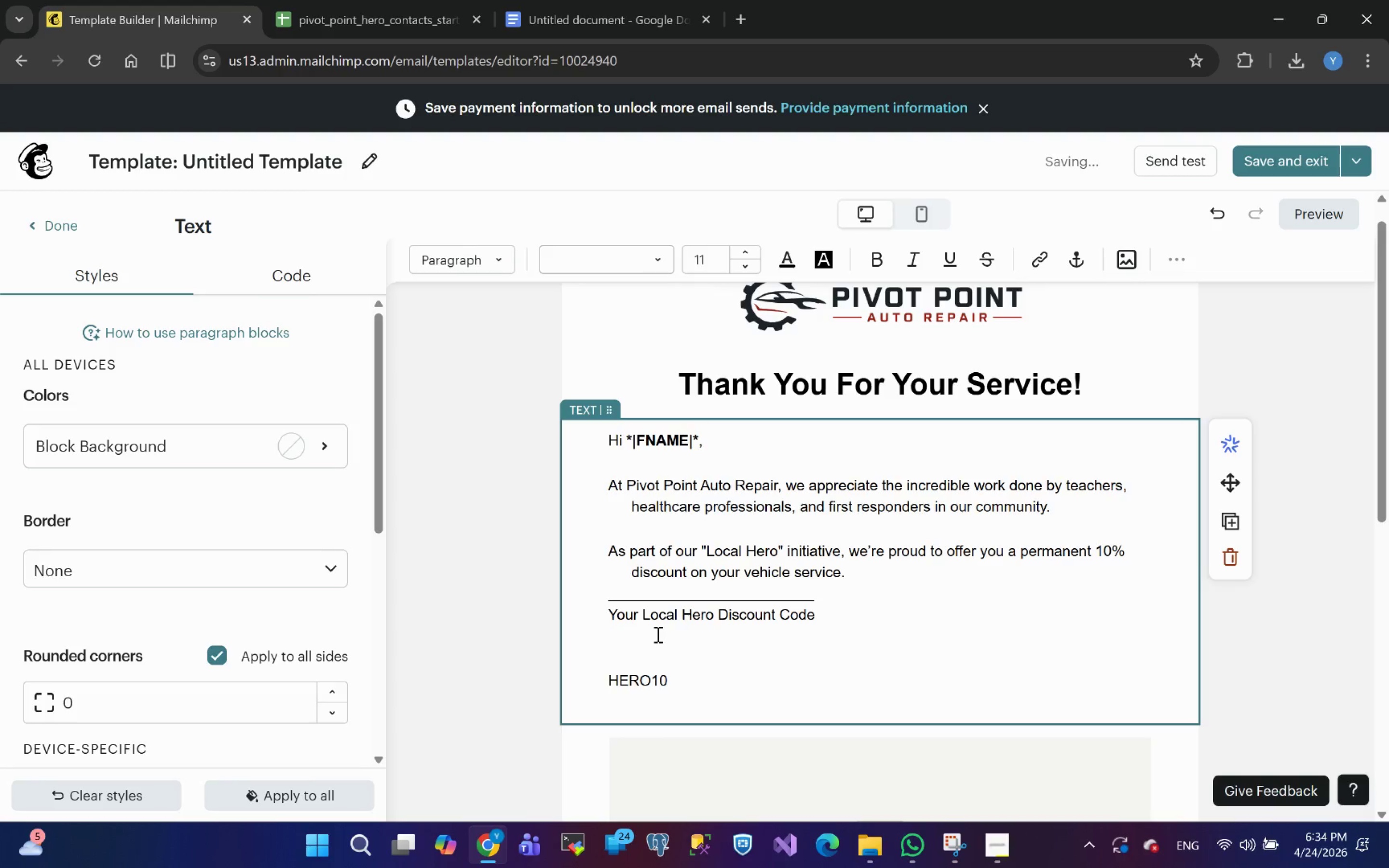 
hold_key(key=Minus, duration=1.11)
 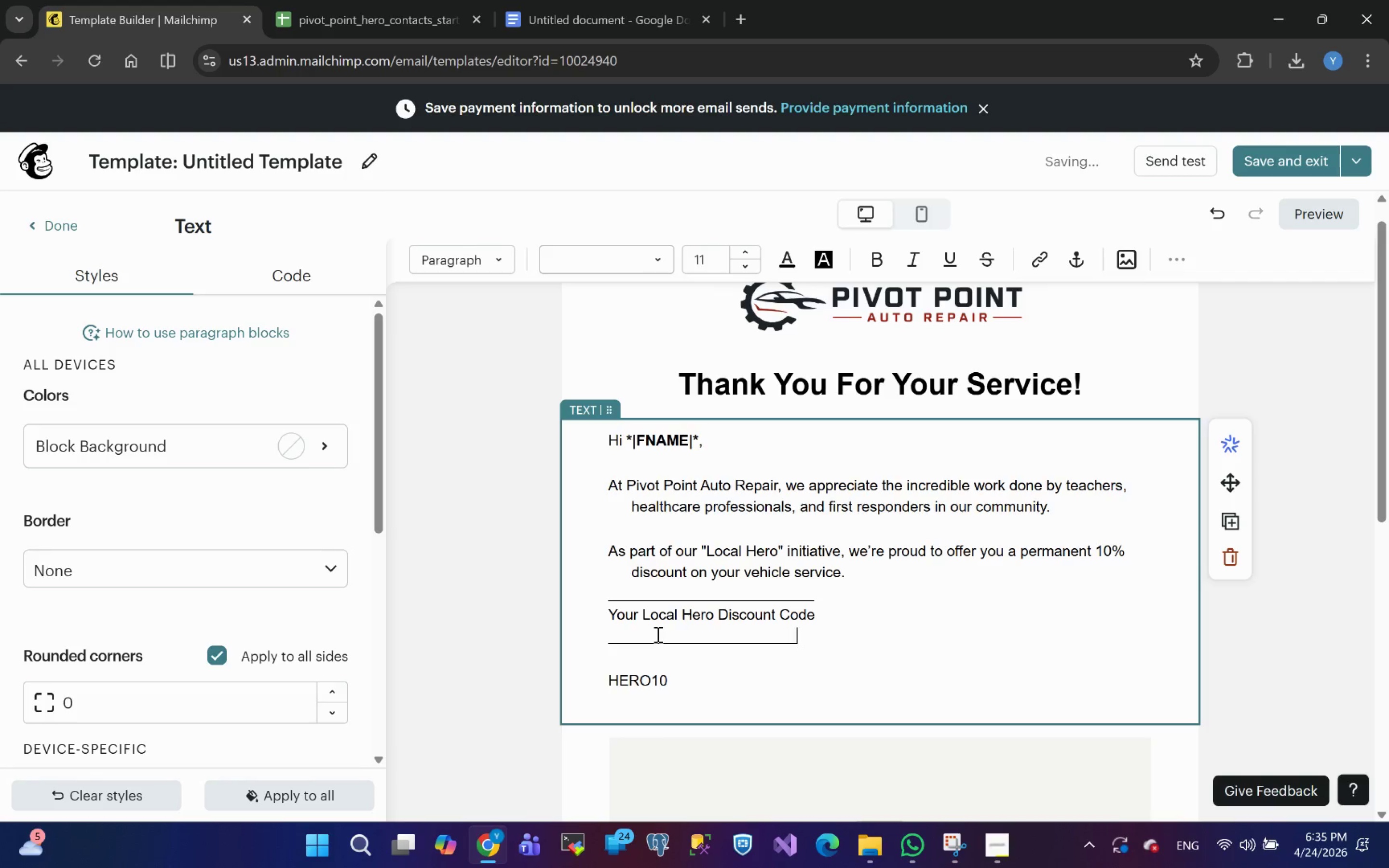 
key(Shift+Minus)
 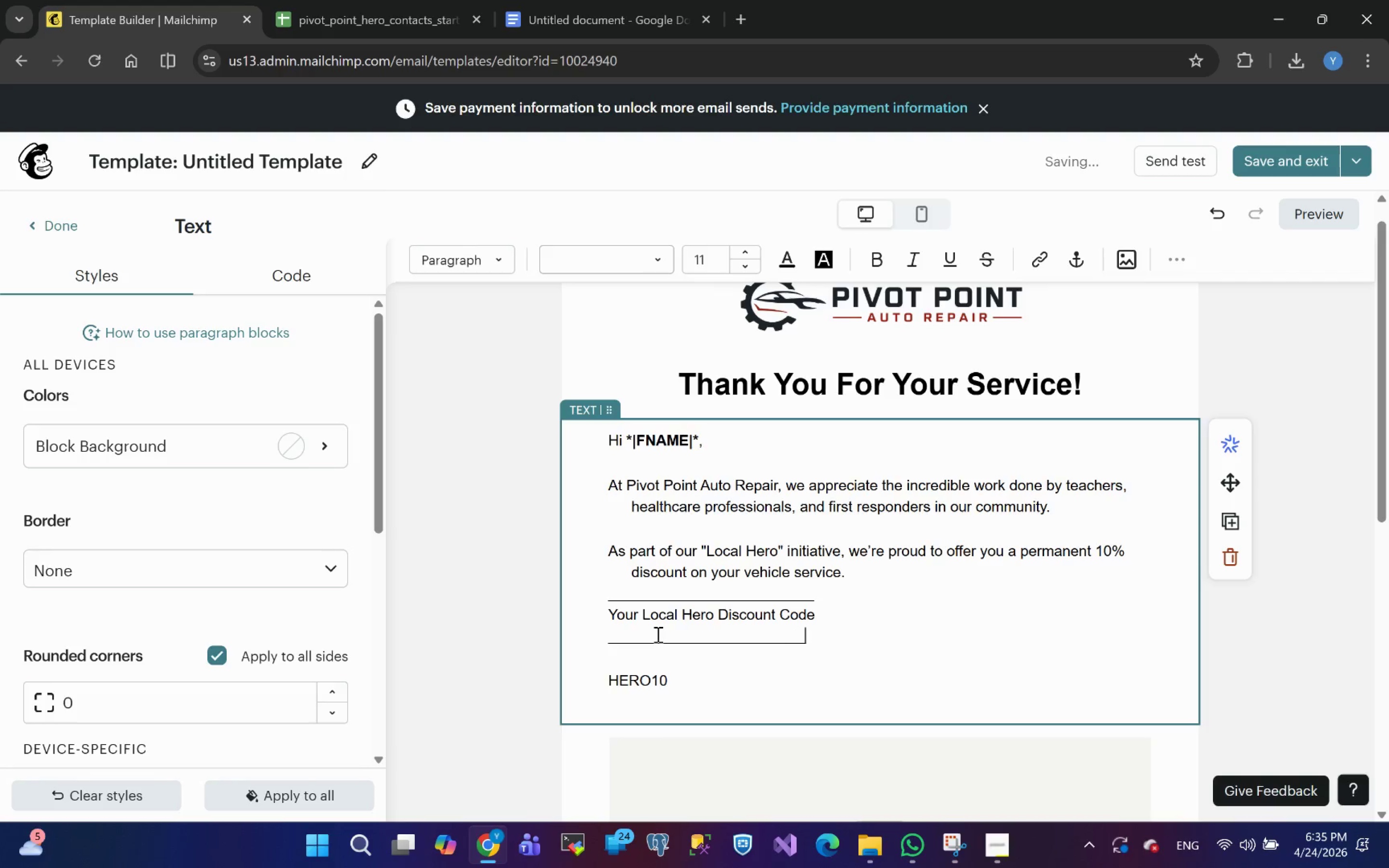 
key(Shift+Minus)
 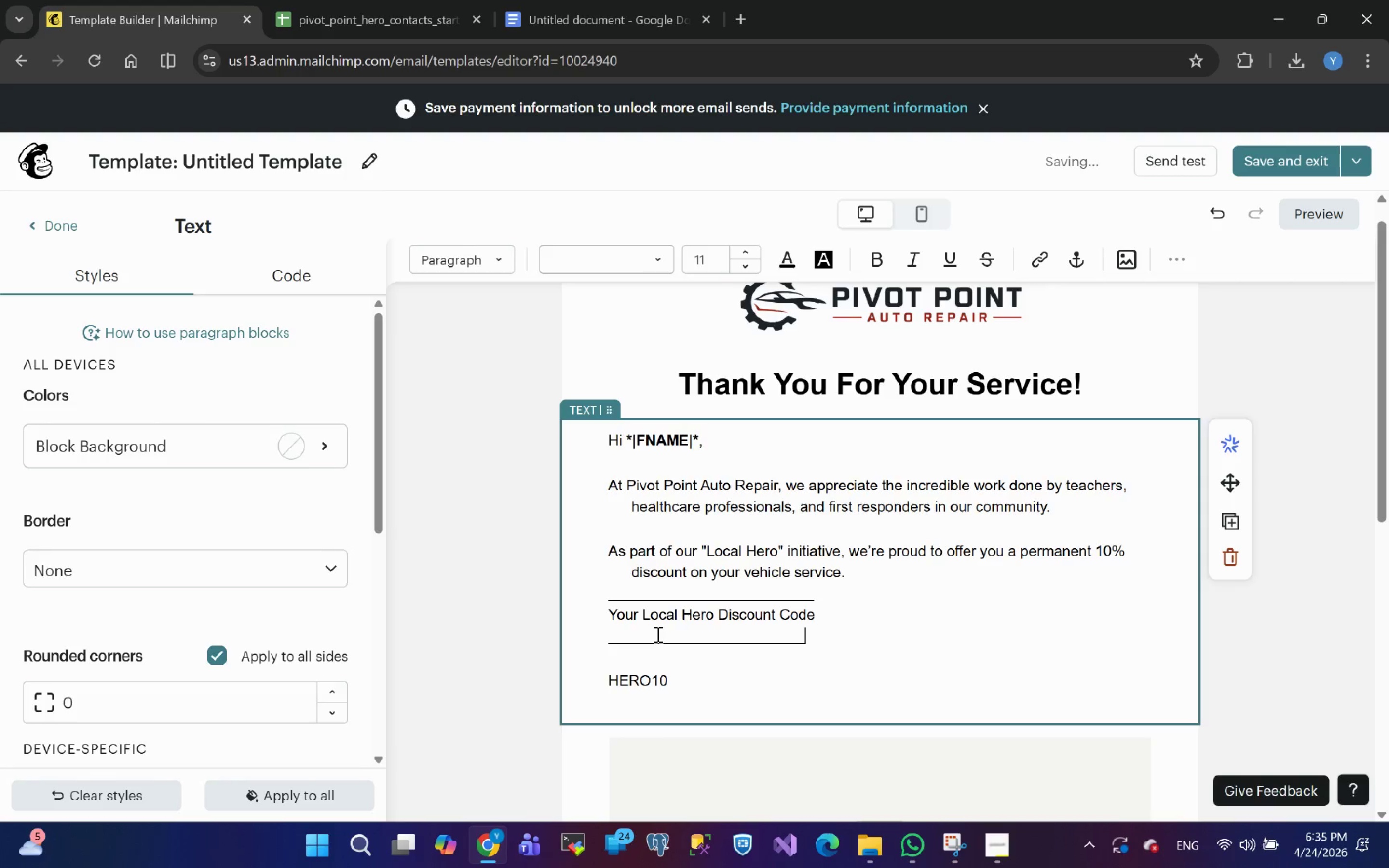 
key(Shift+Minus)
 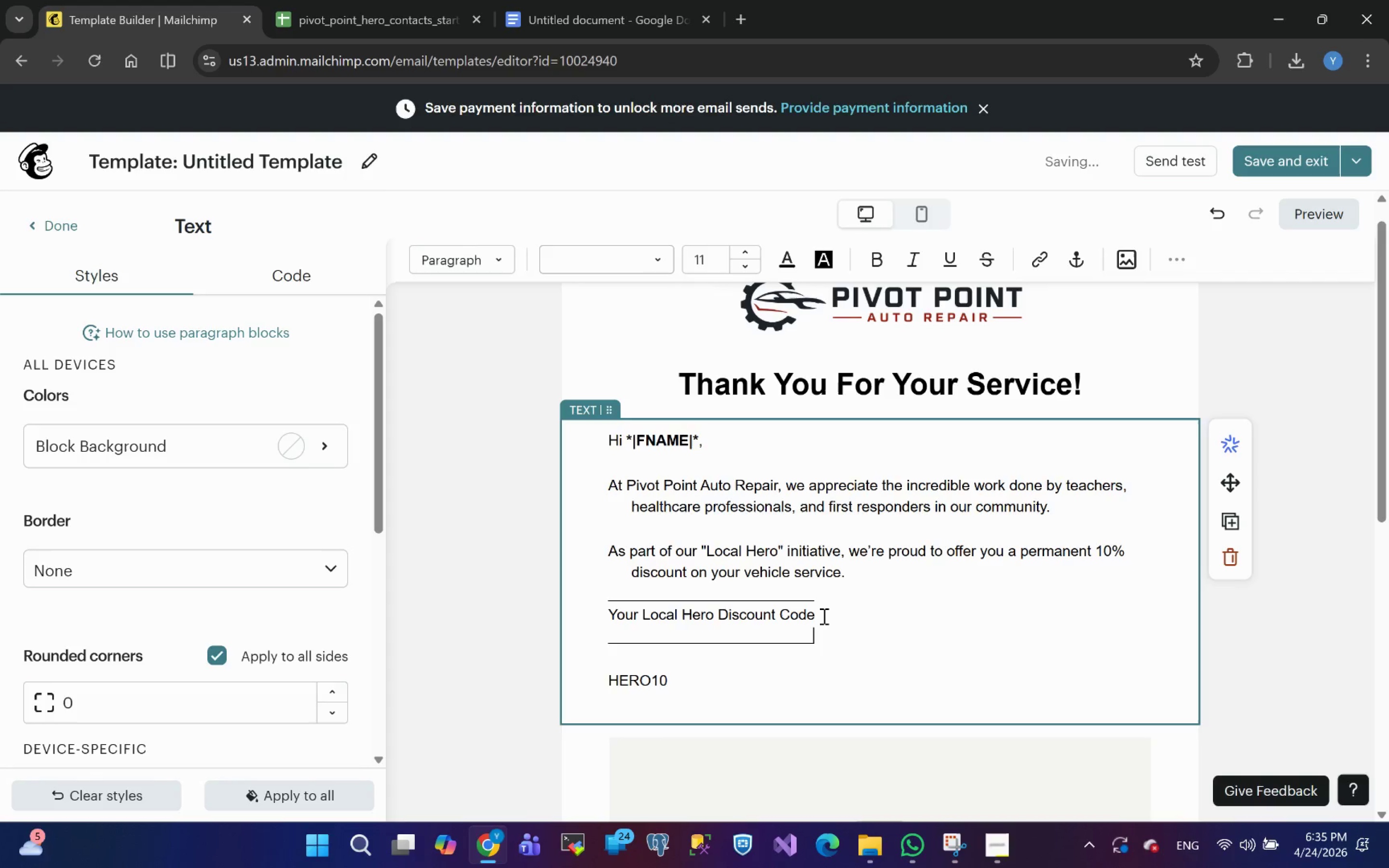 
left_click_drag(start_coordinate=[820, 614], to_coordinate=[607, 610])
 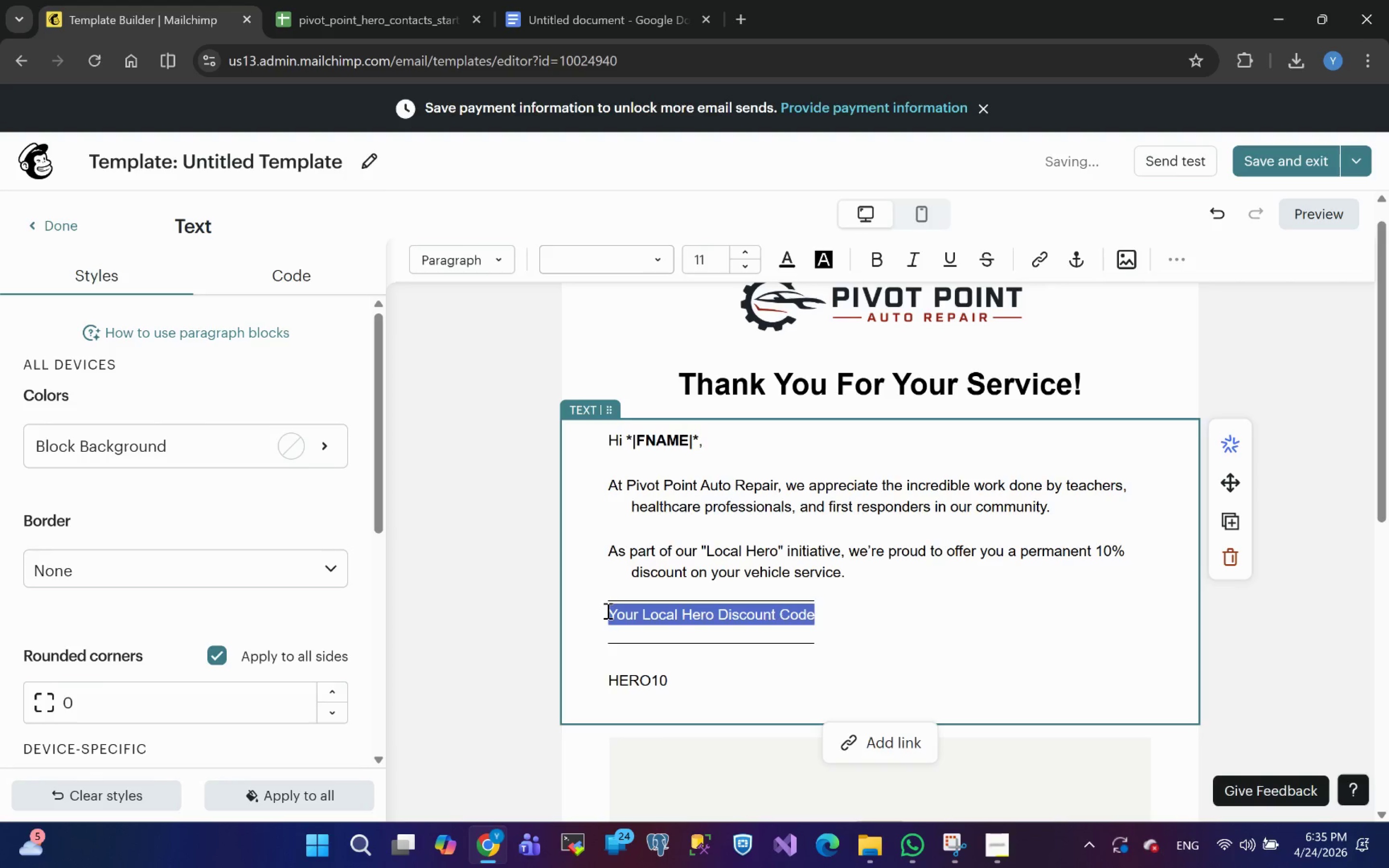 
key(Control+B)
 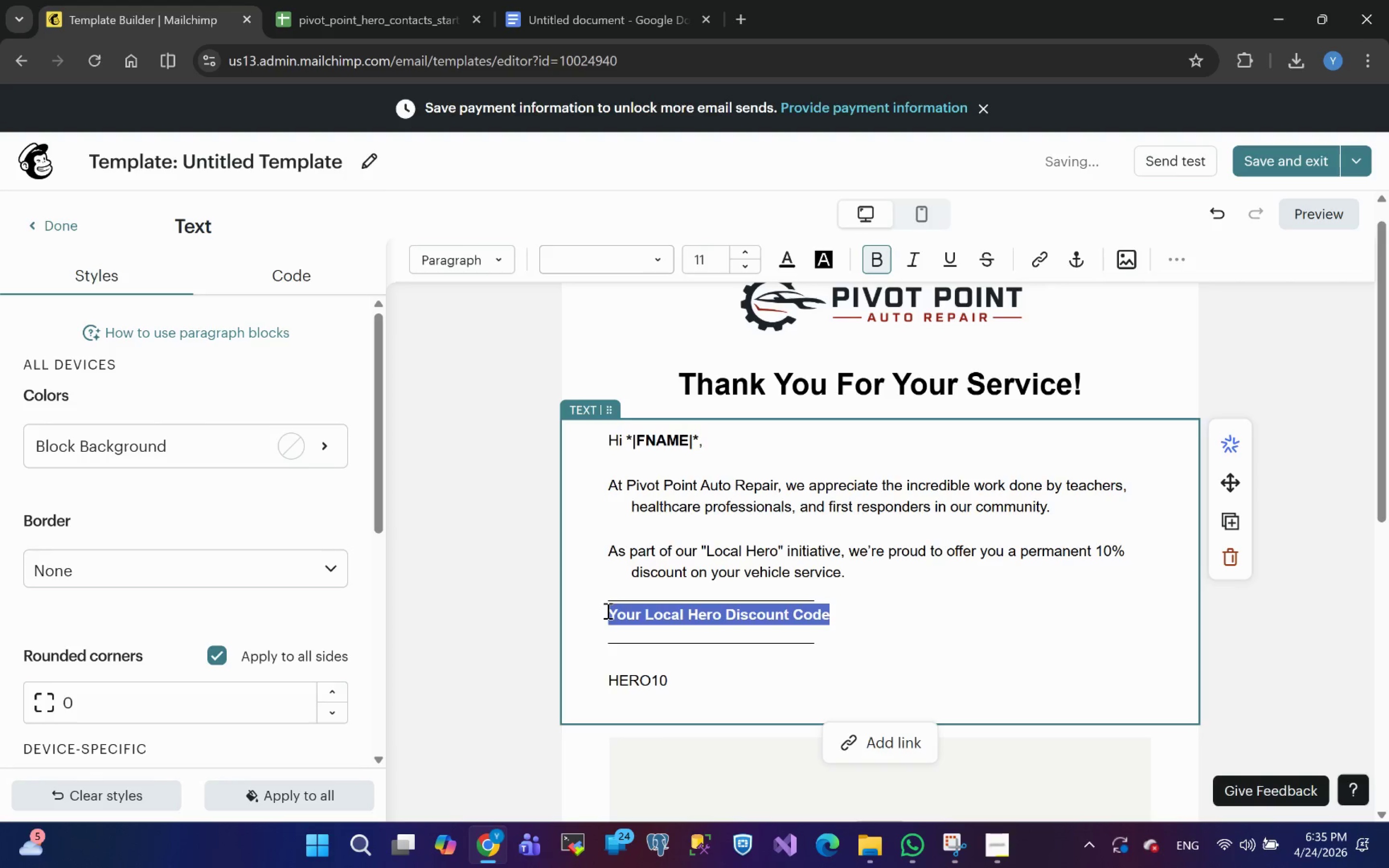 
key(Control+I)
 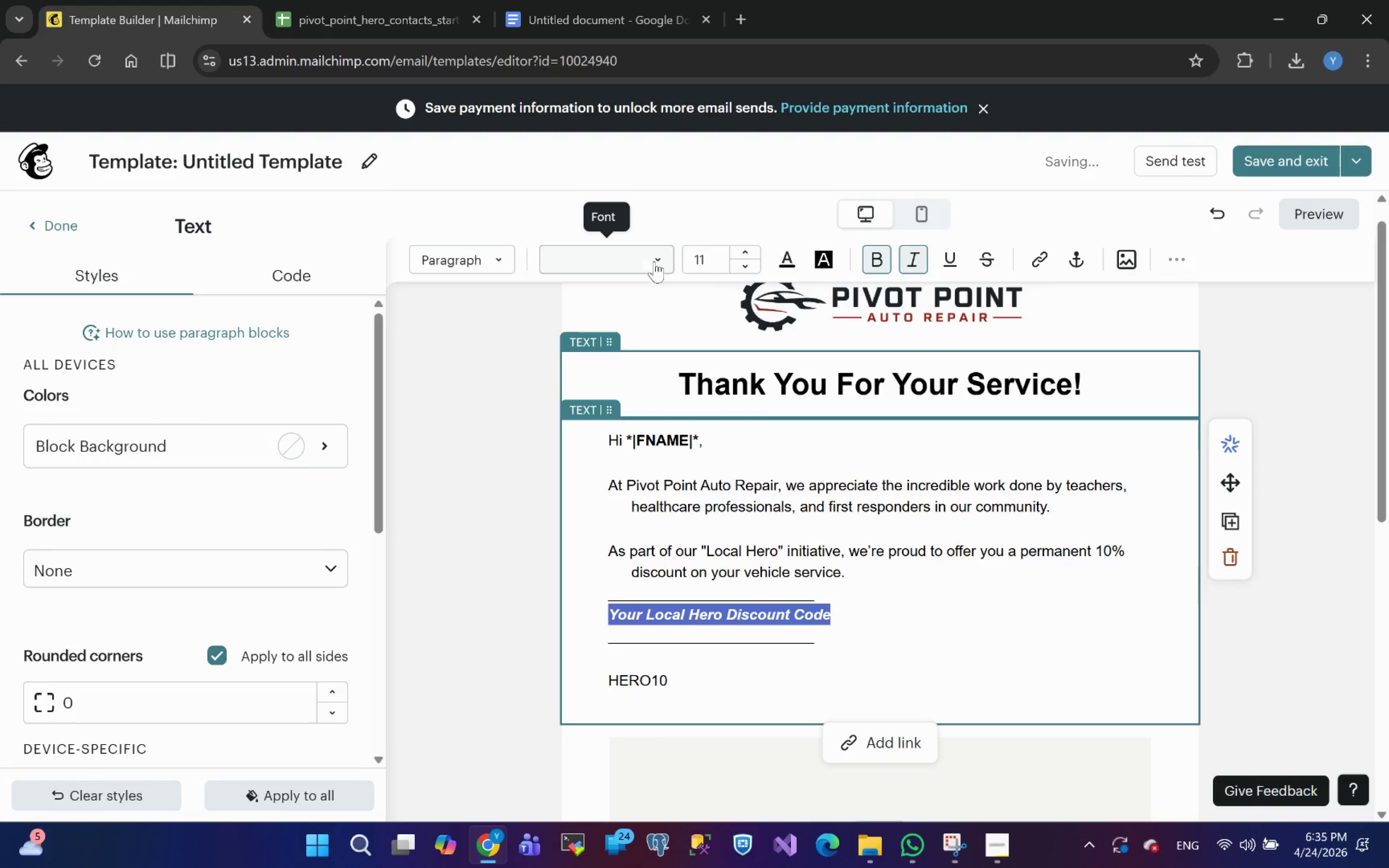 
wait(5.8)
 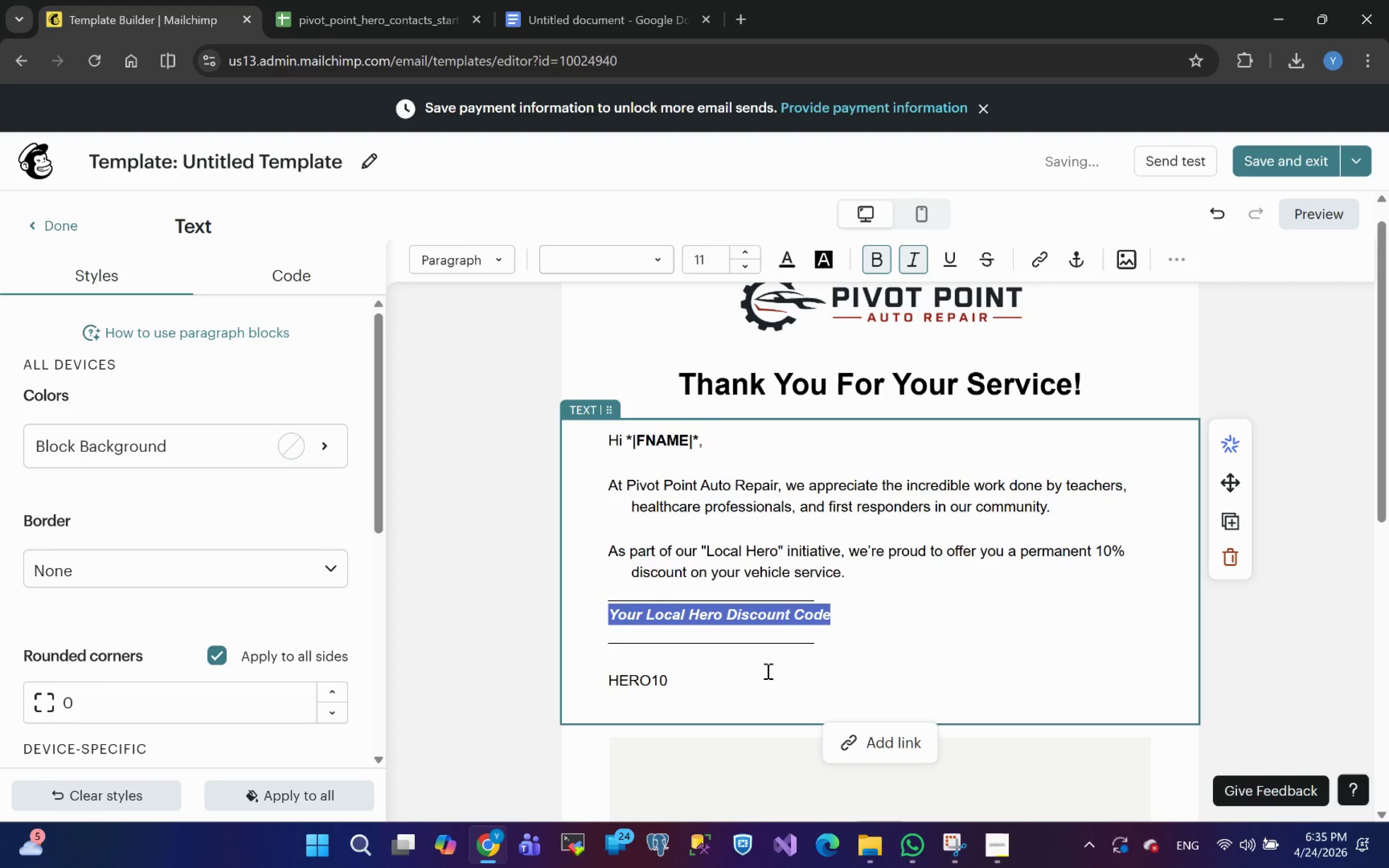 
left_click([661, 261])
 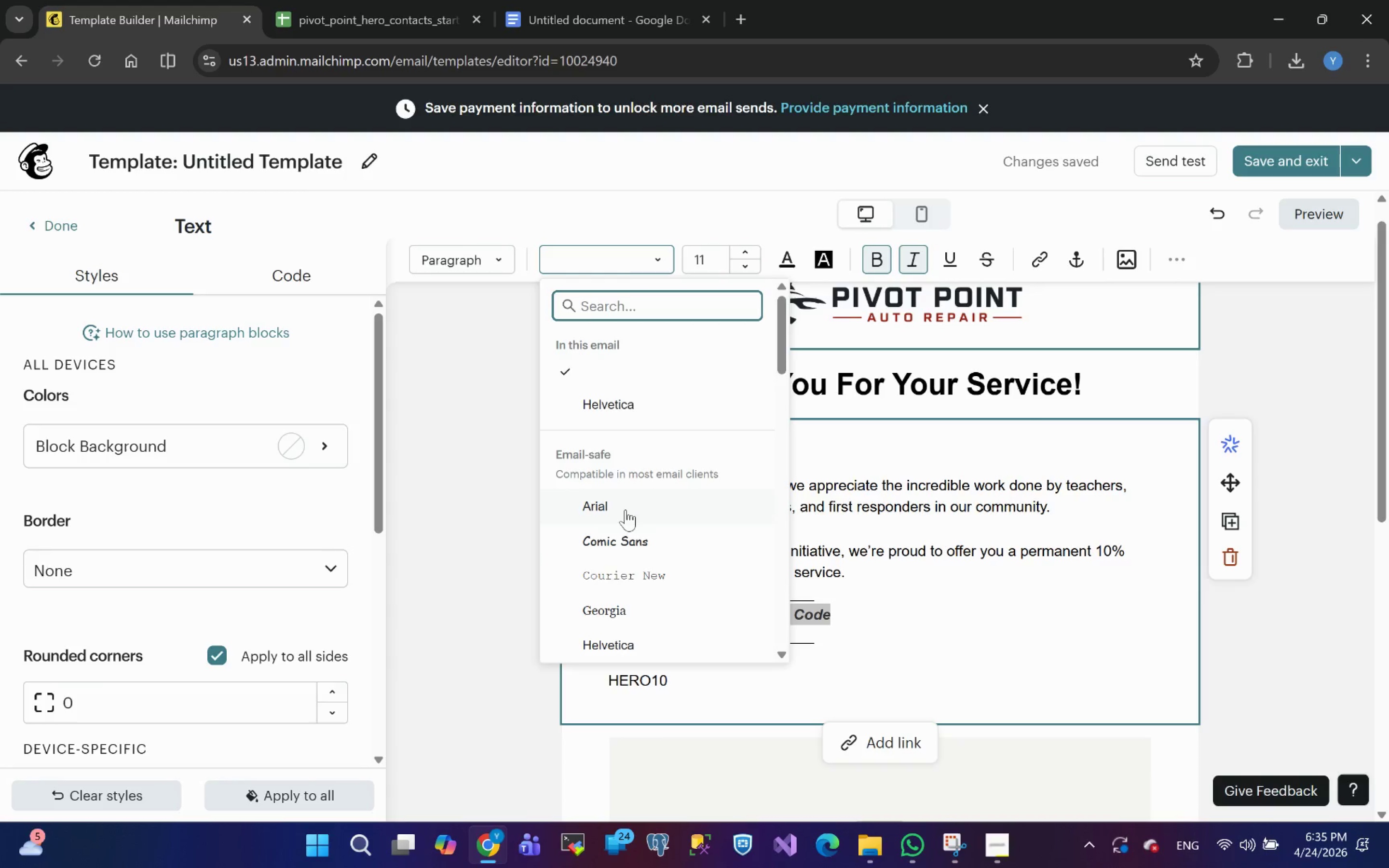 
left_click([626, 611])
 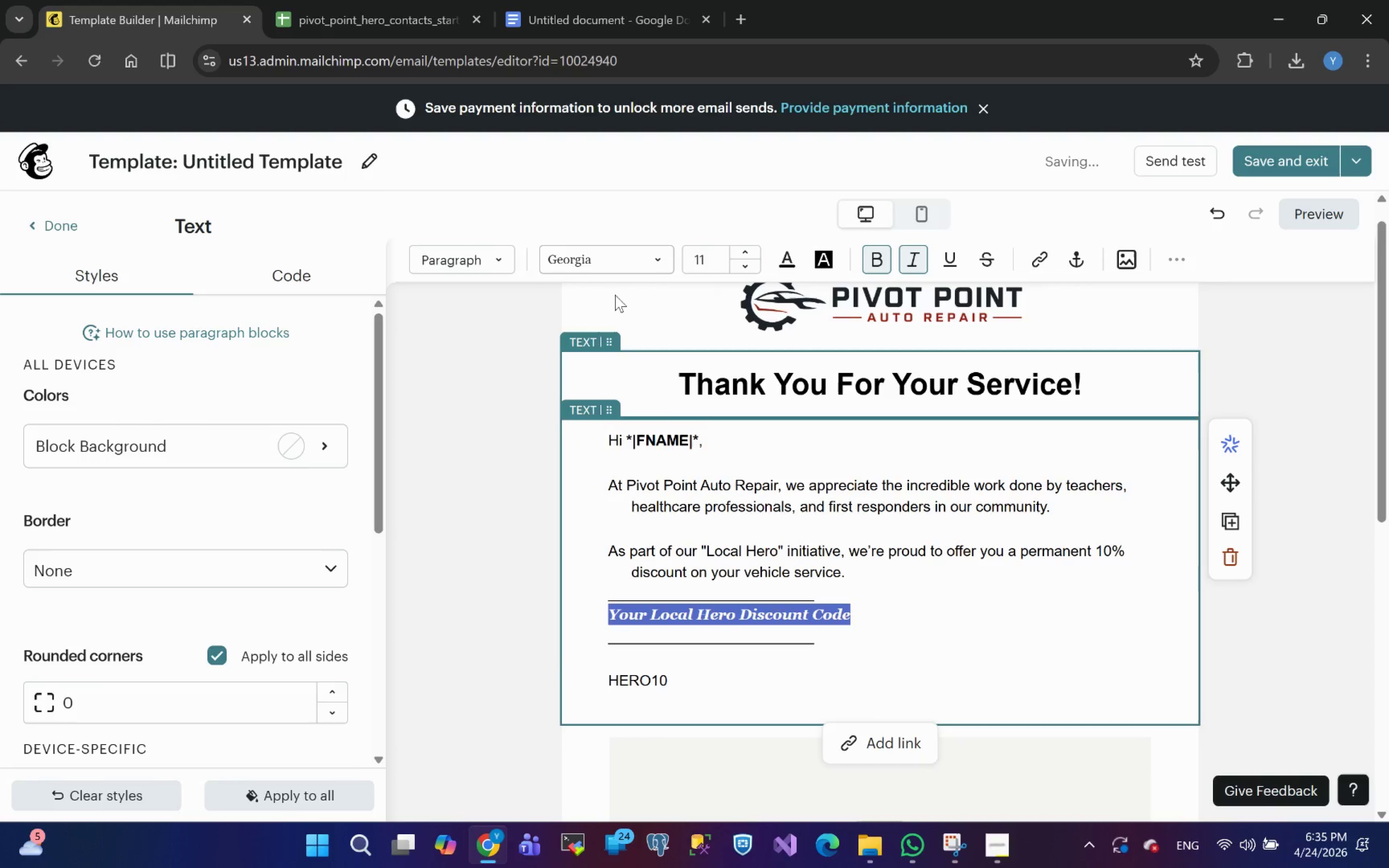 
left_click([608, 262])
 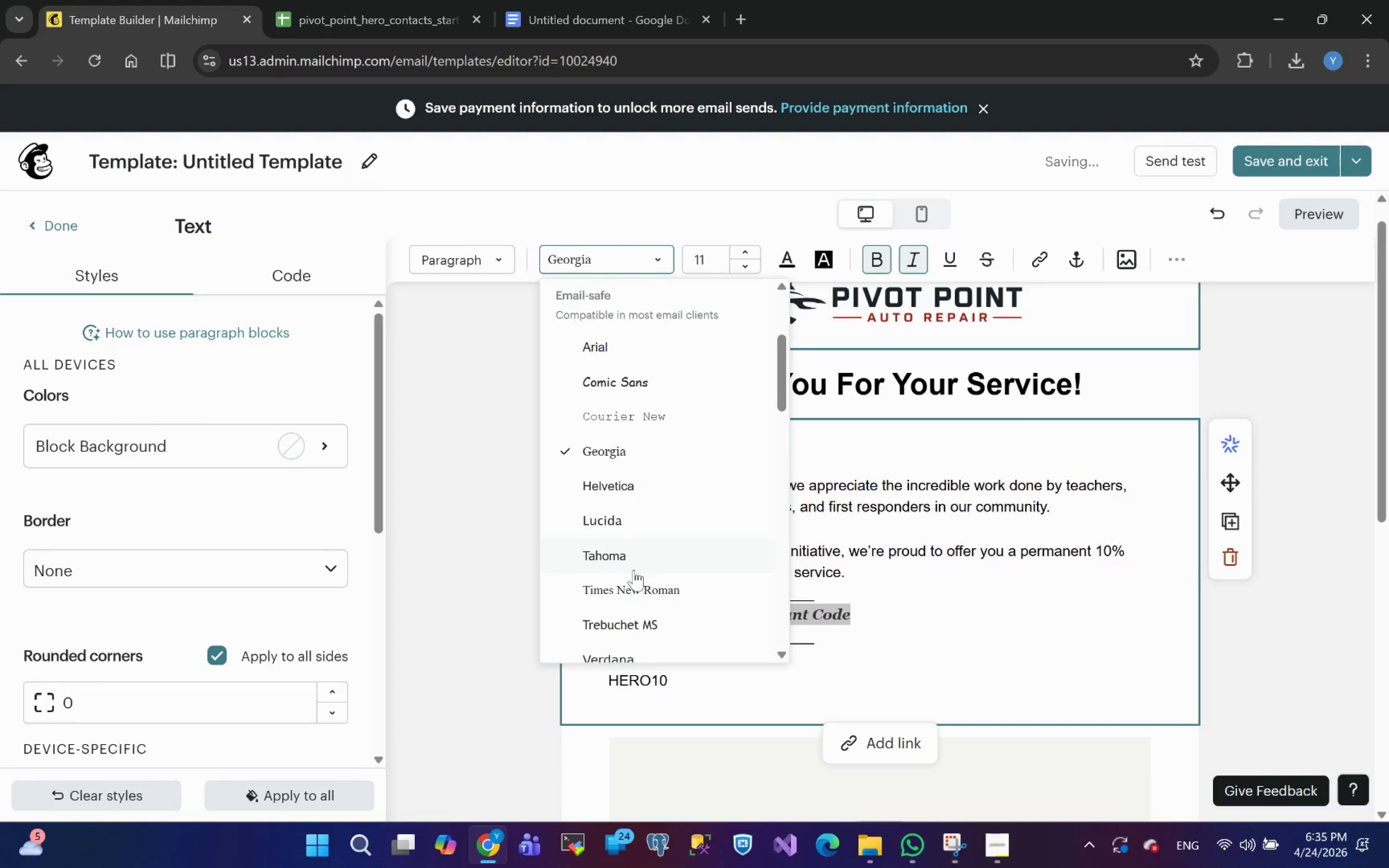 
left_click([629, 562])
 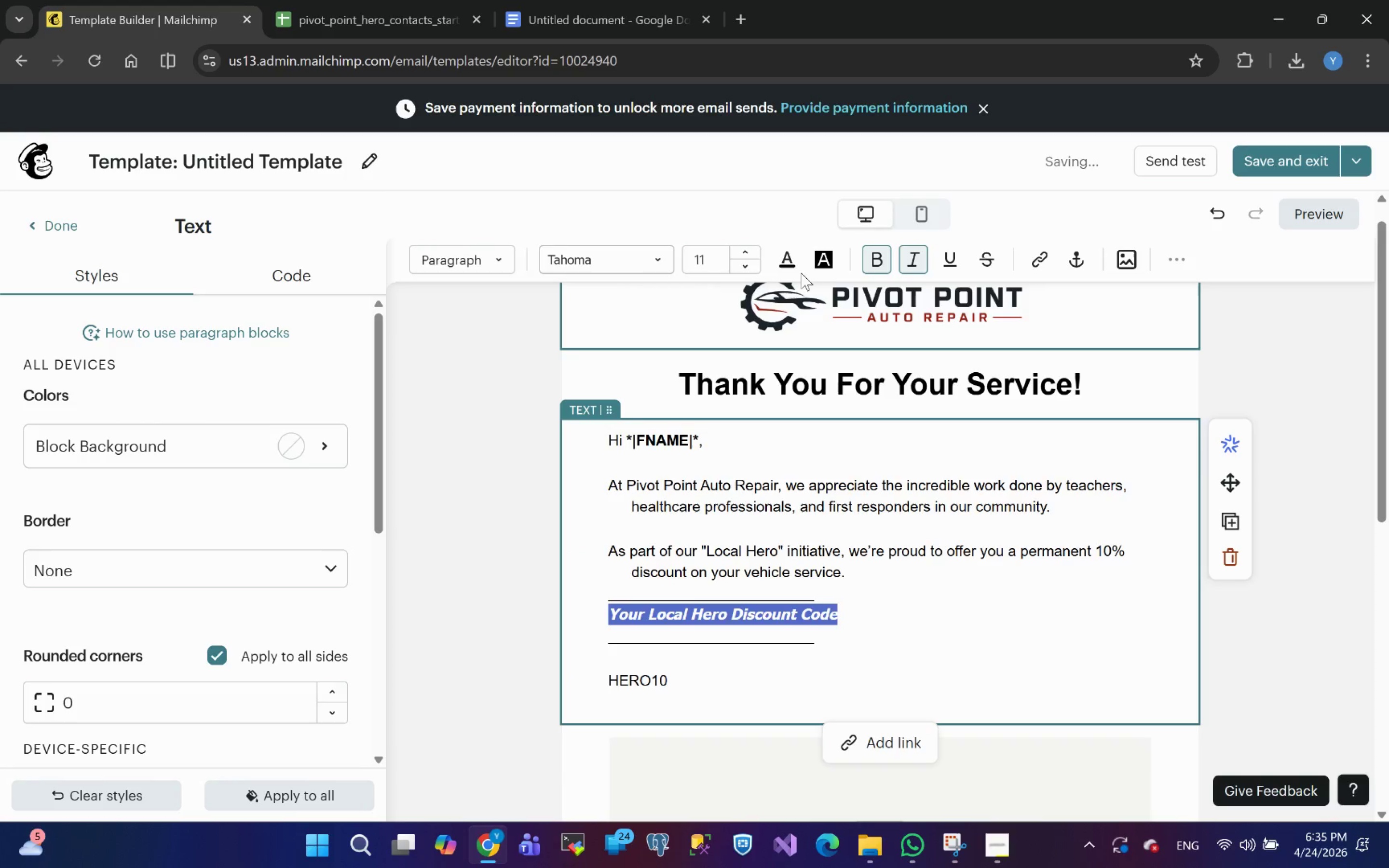 
left_click([793, 267])
 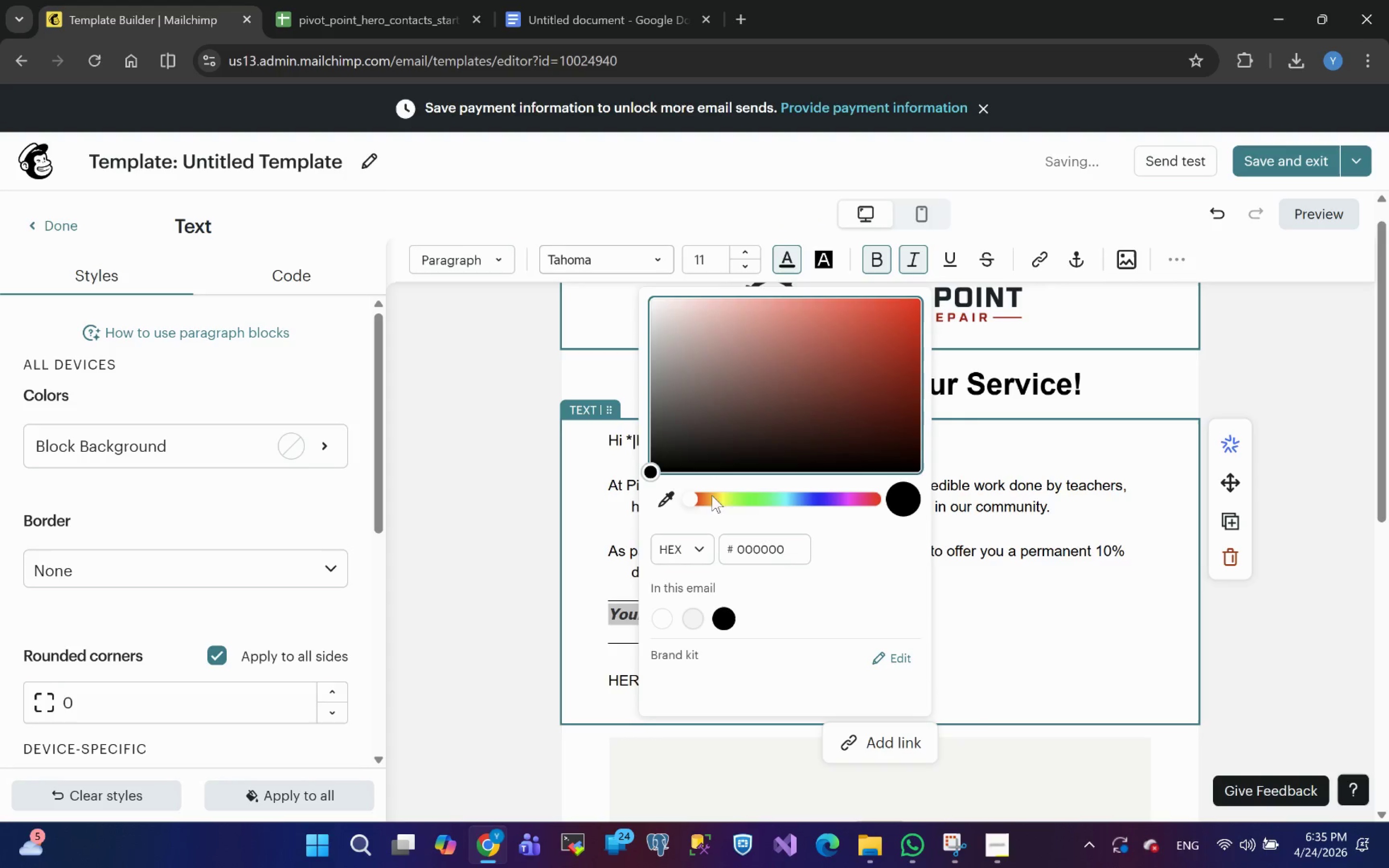 
left_click([718, 497])
 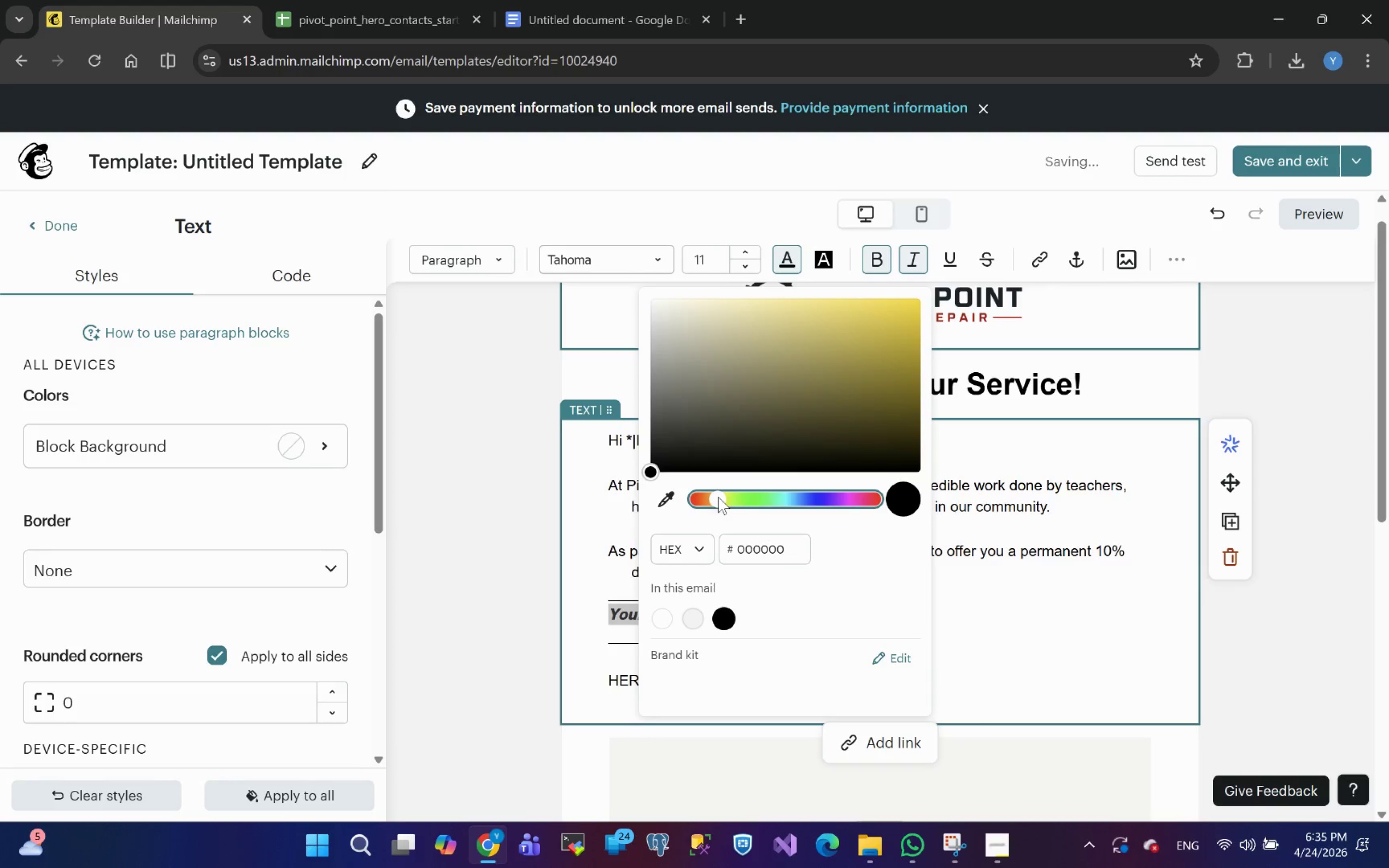 
left_click_drag(start_coordinate=[718, 497], to_coordinate=[713, 497])
 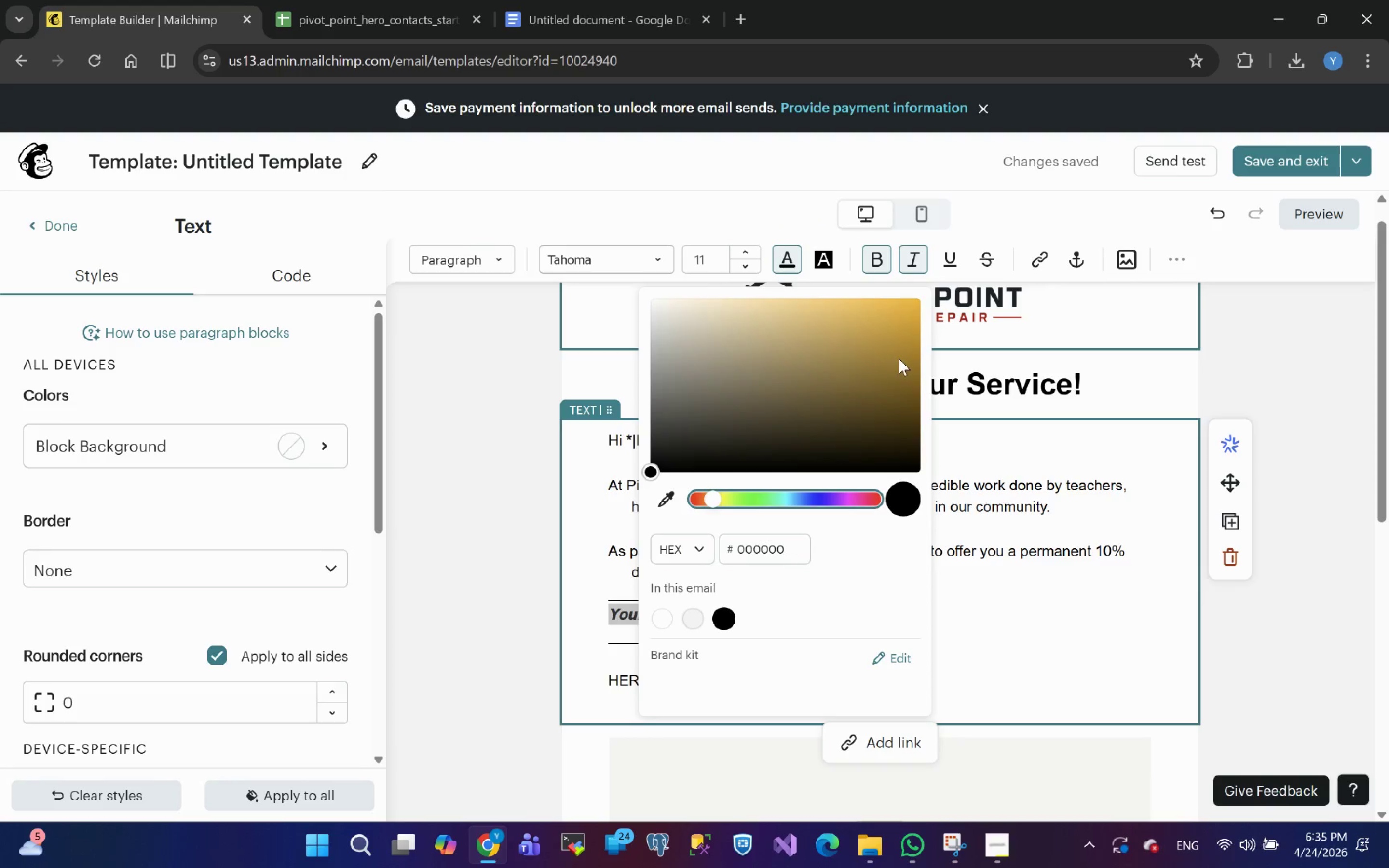 
left_click([901, 361])
 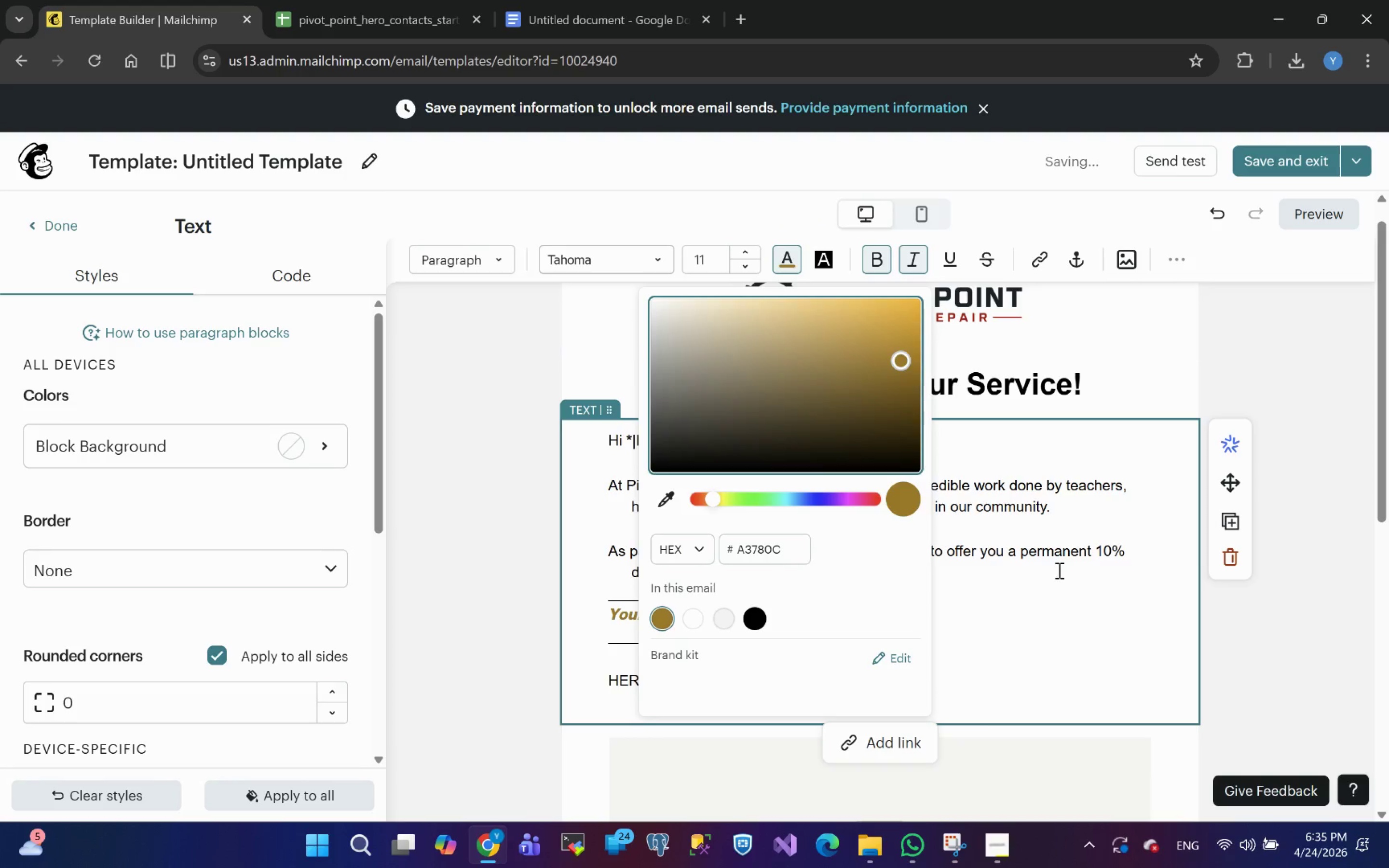 
left_click([1027, 602])
 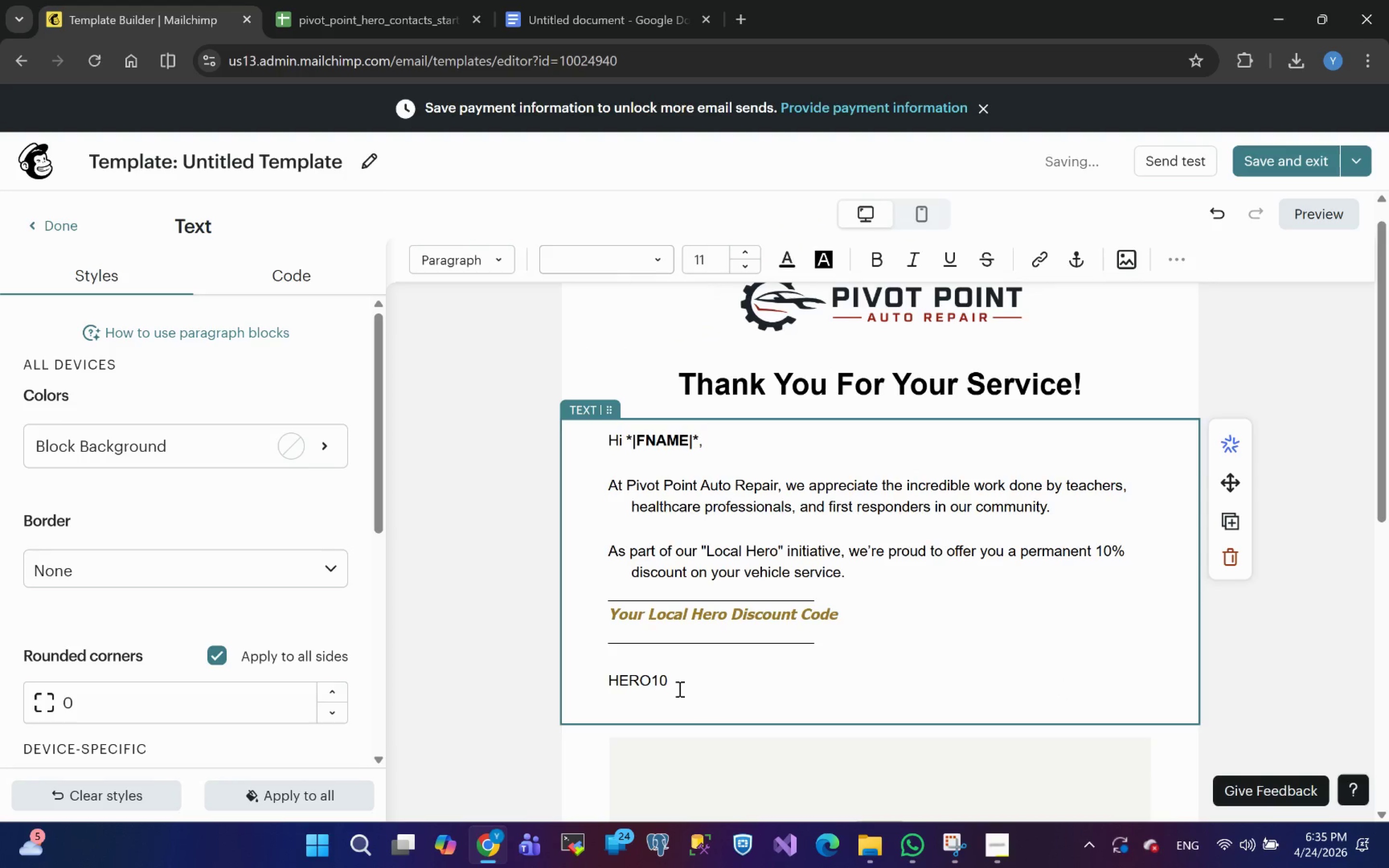 
left_click_drag(start_coordinate=[684, 679], to_coordinate=[601, 681])
 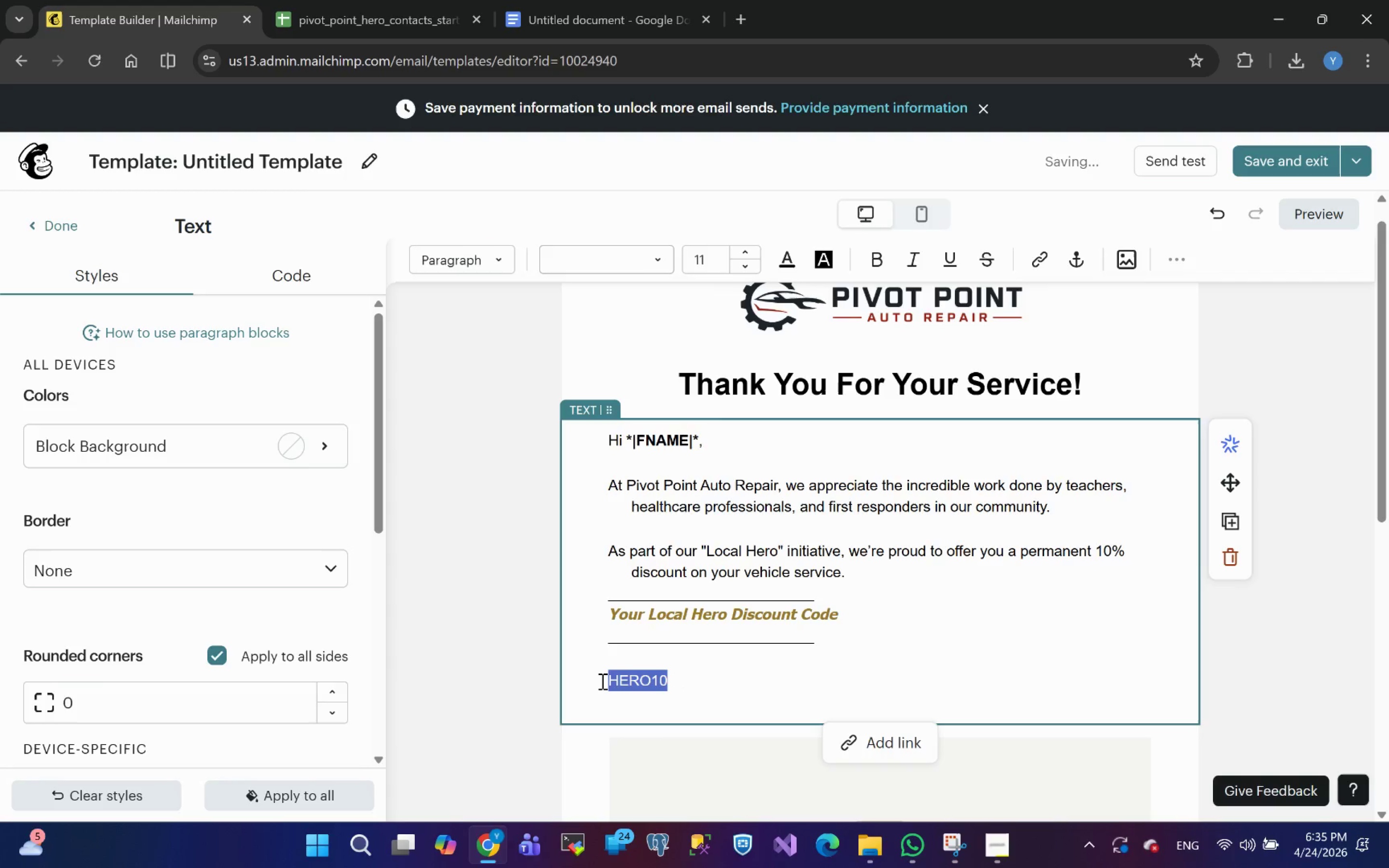 
key(Control+B)
 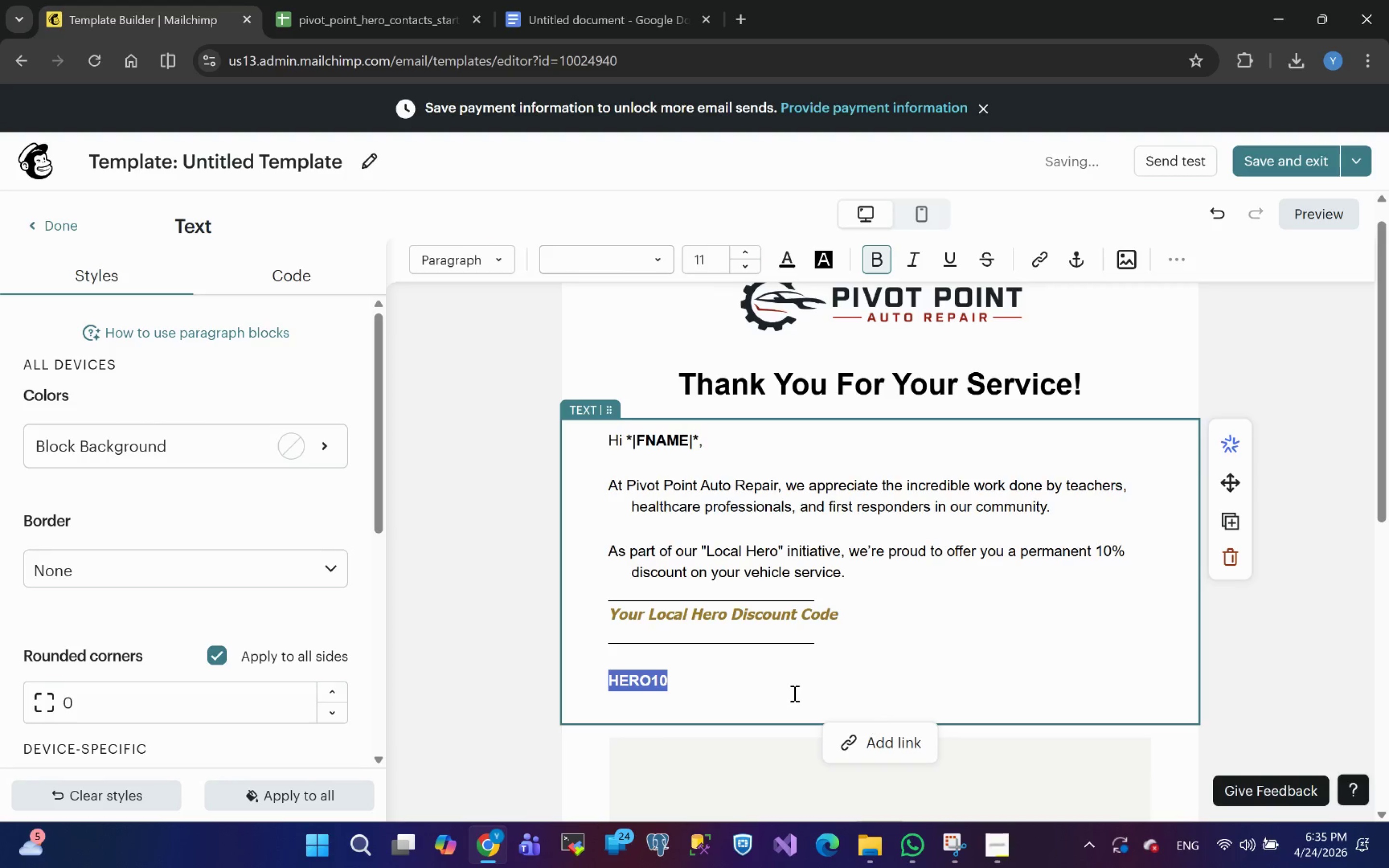 
left_click([760, 679])
 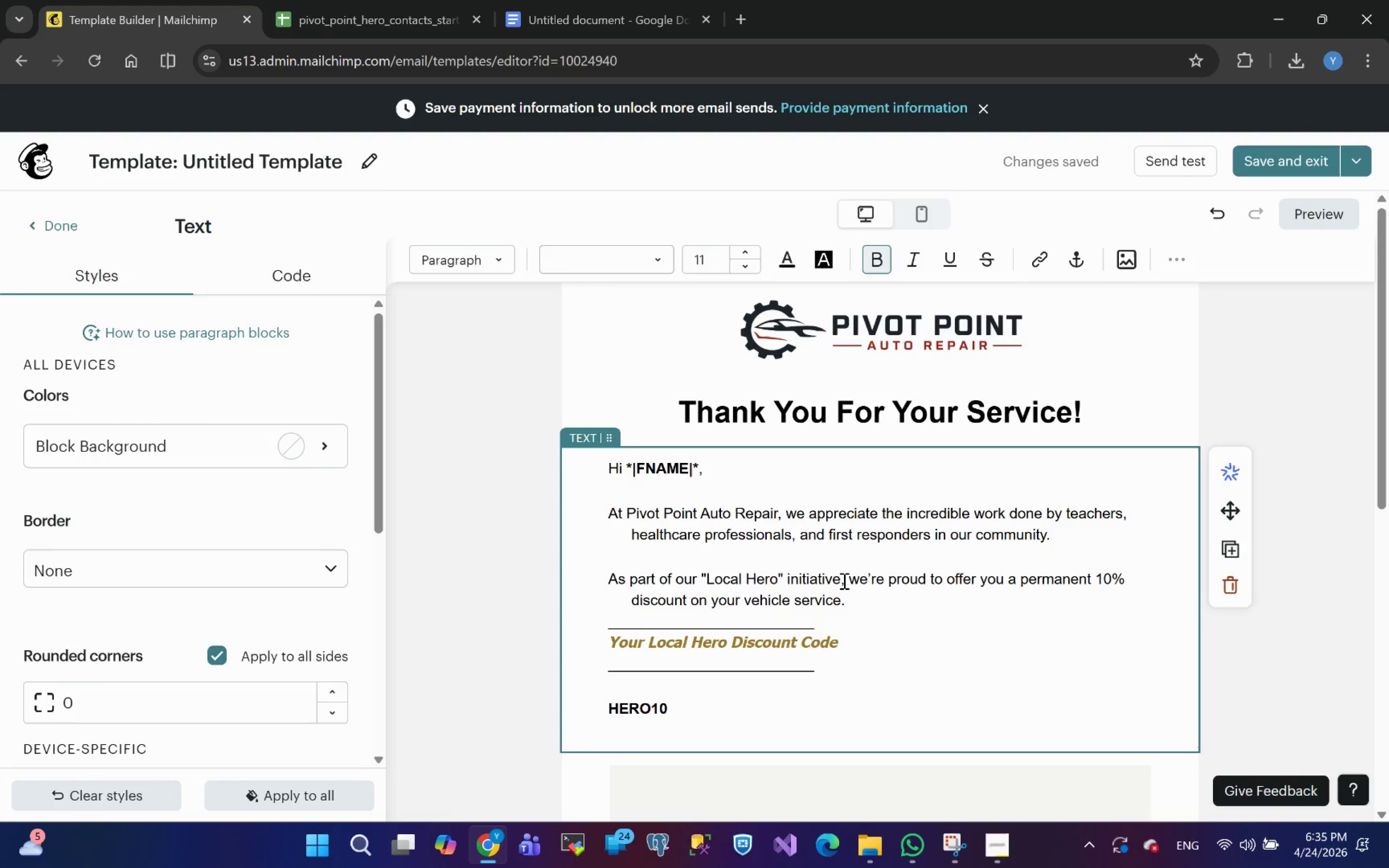 
wait(15.27)
 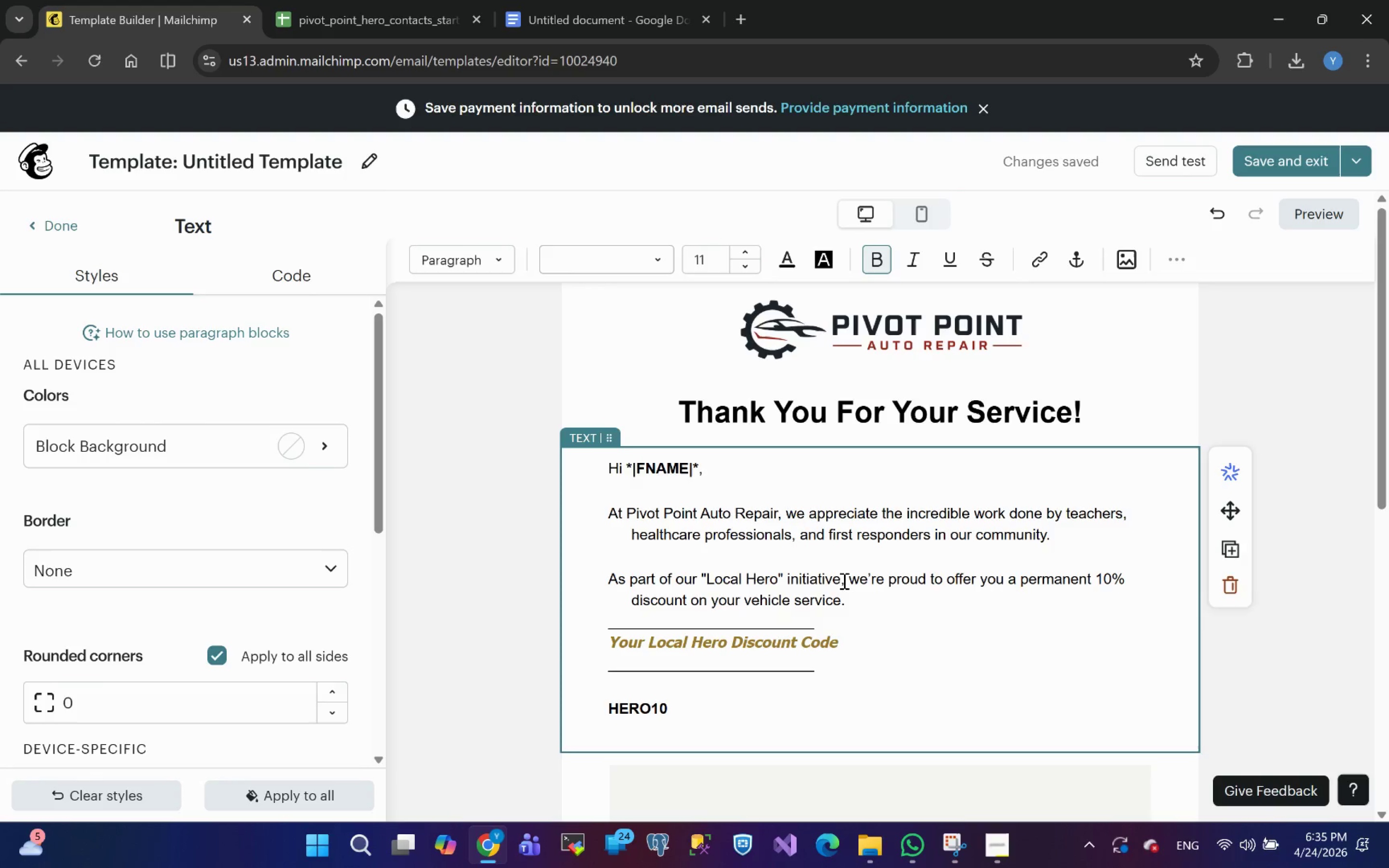 
left_click([1178, 663])
 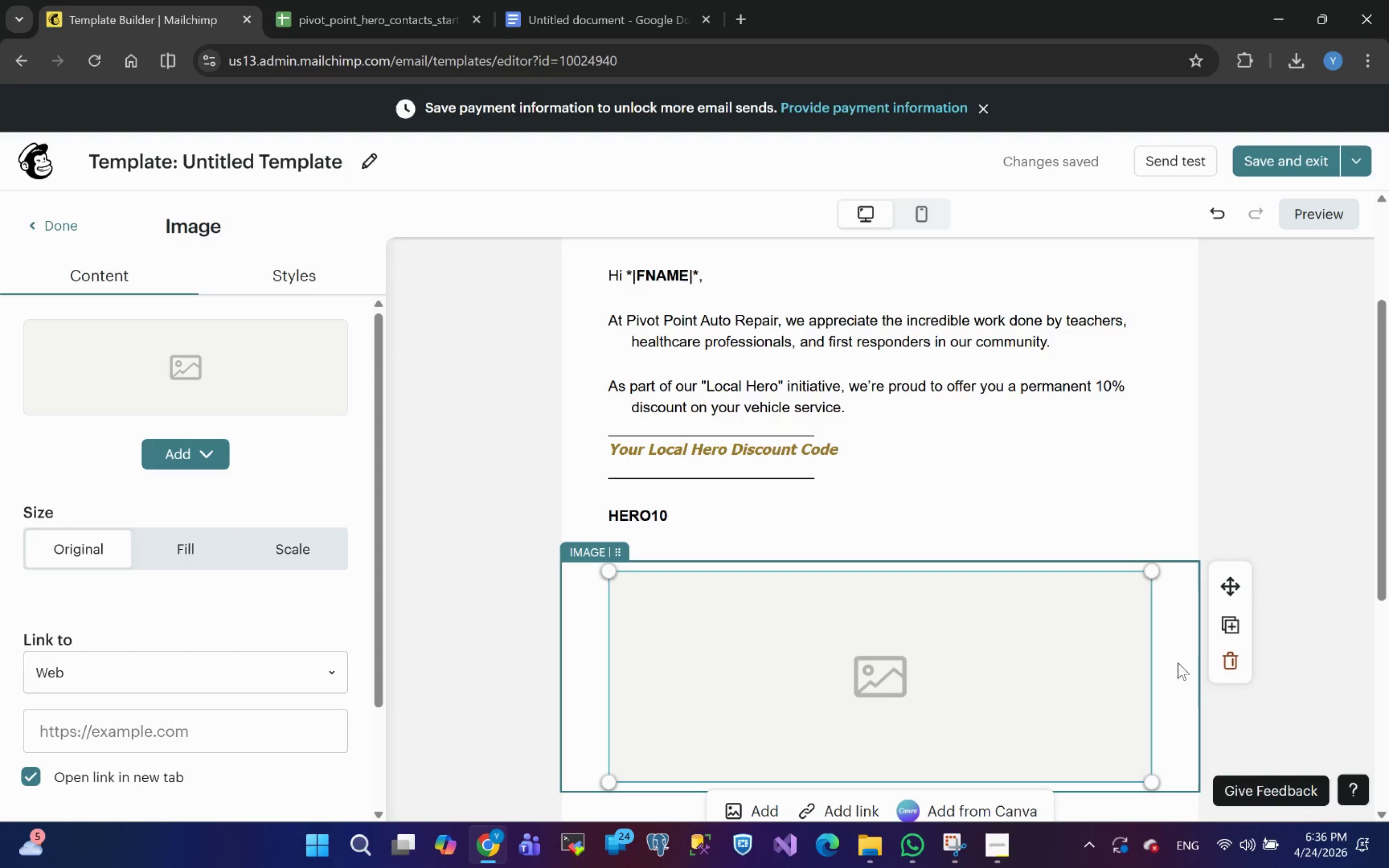 
wait(25.82)
 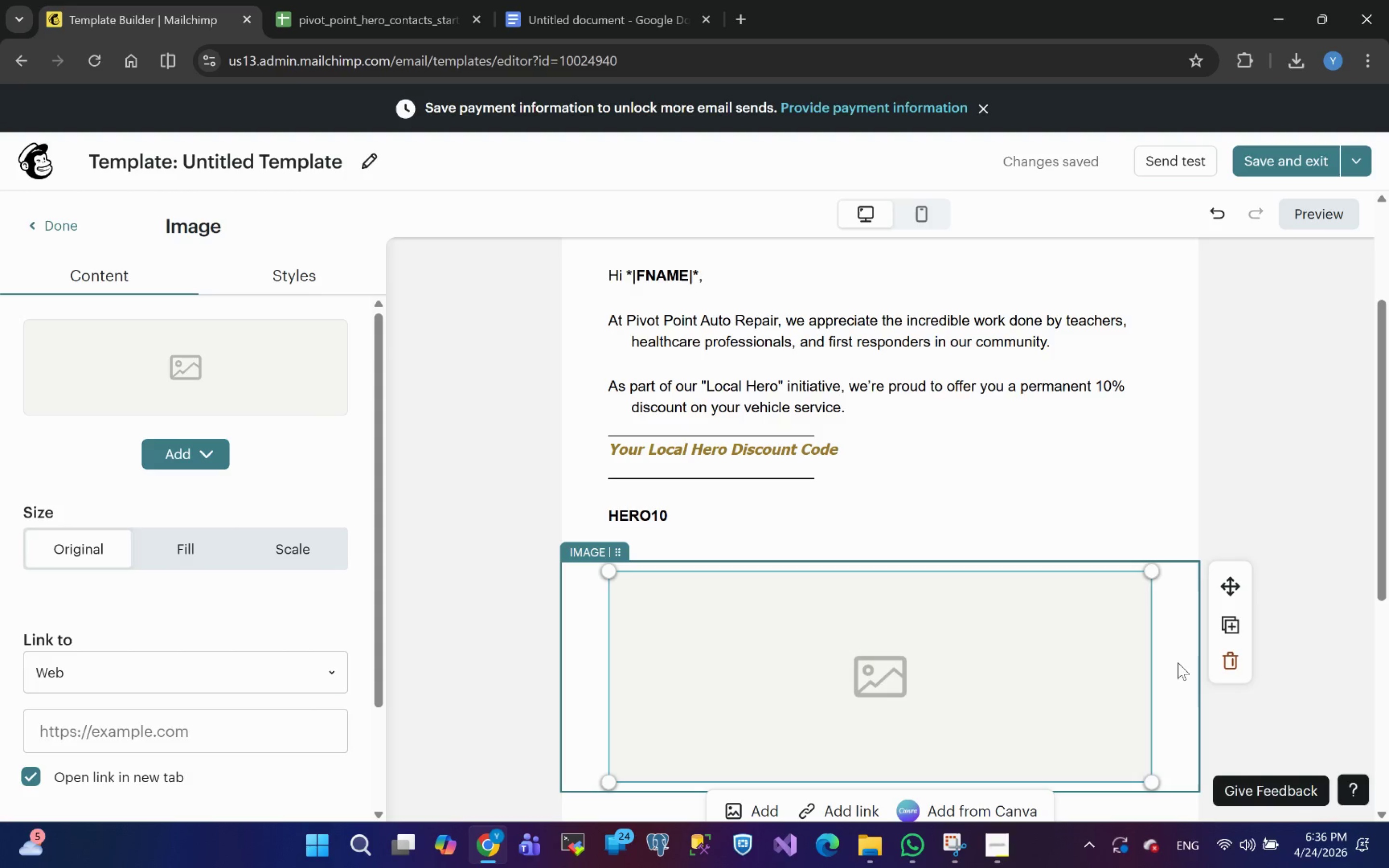 
left_click([724, 468])
 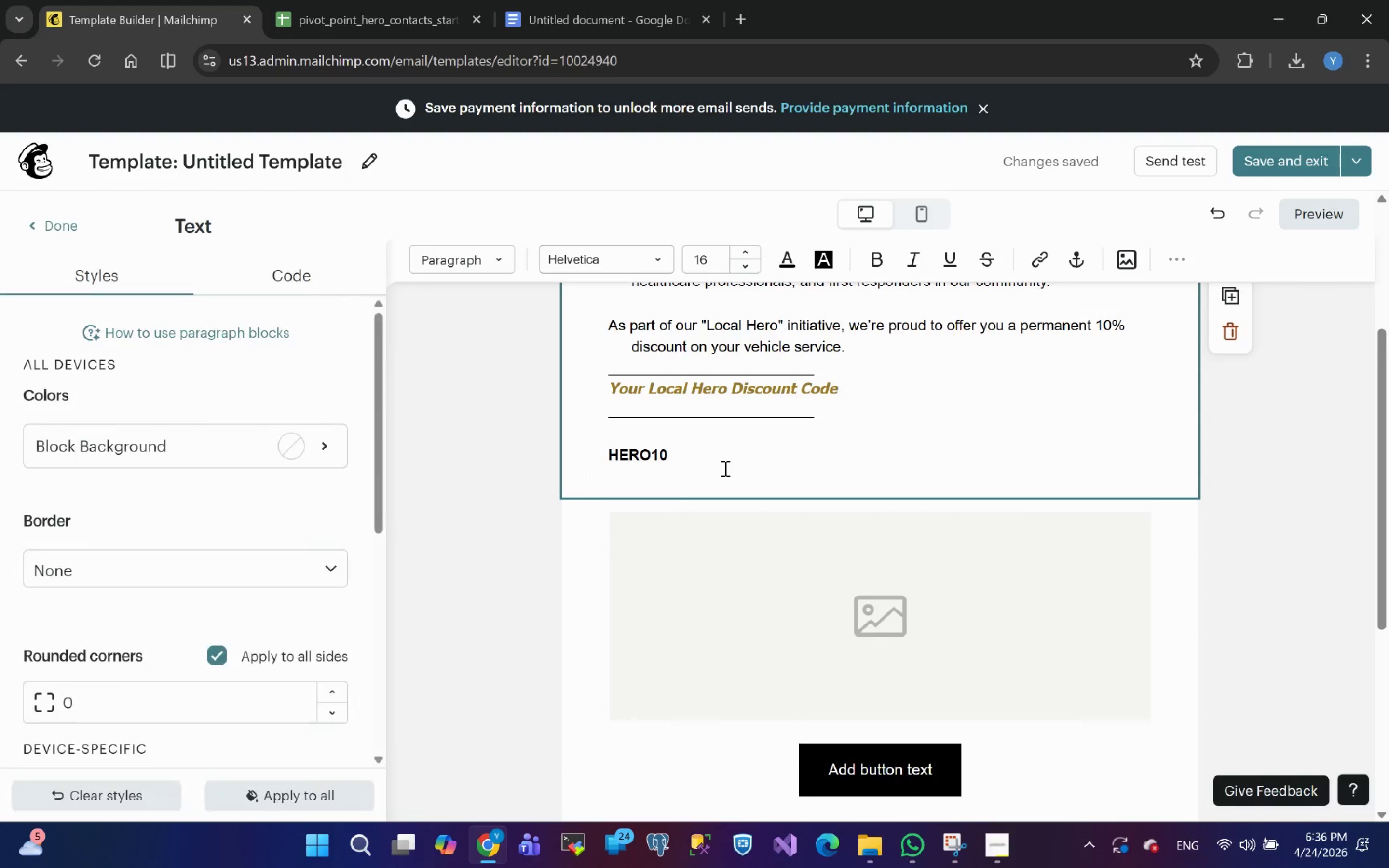 
key(Backspace)
 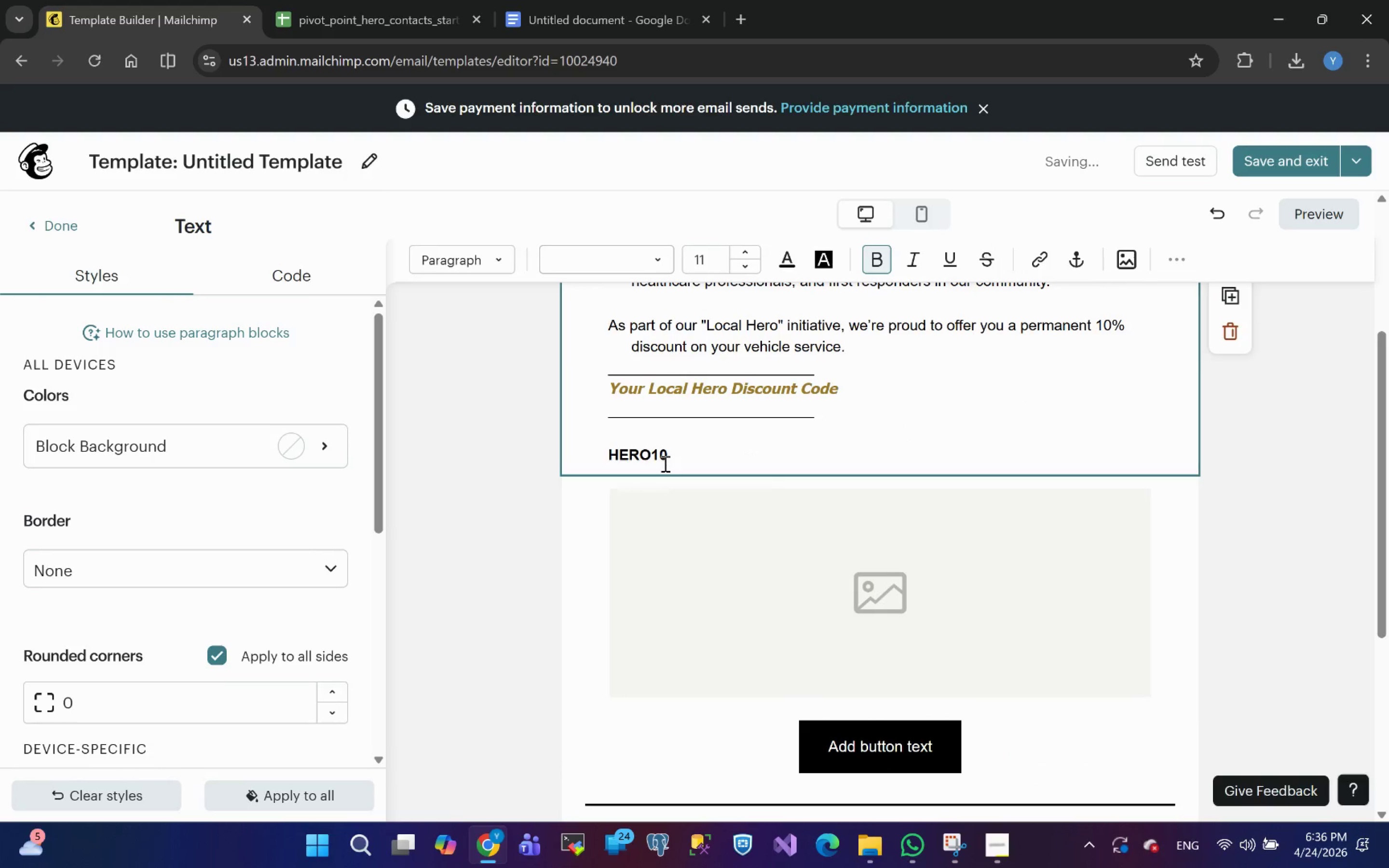 
left_click_drag(start_coordinate=[676, 453], to_coordinate=[600, 455])
 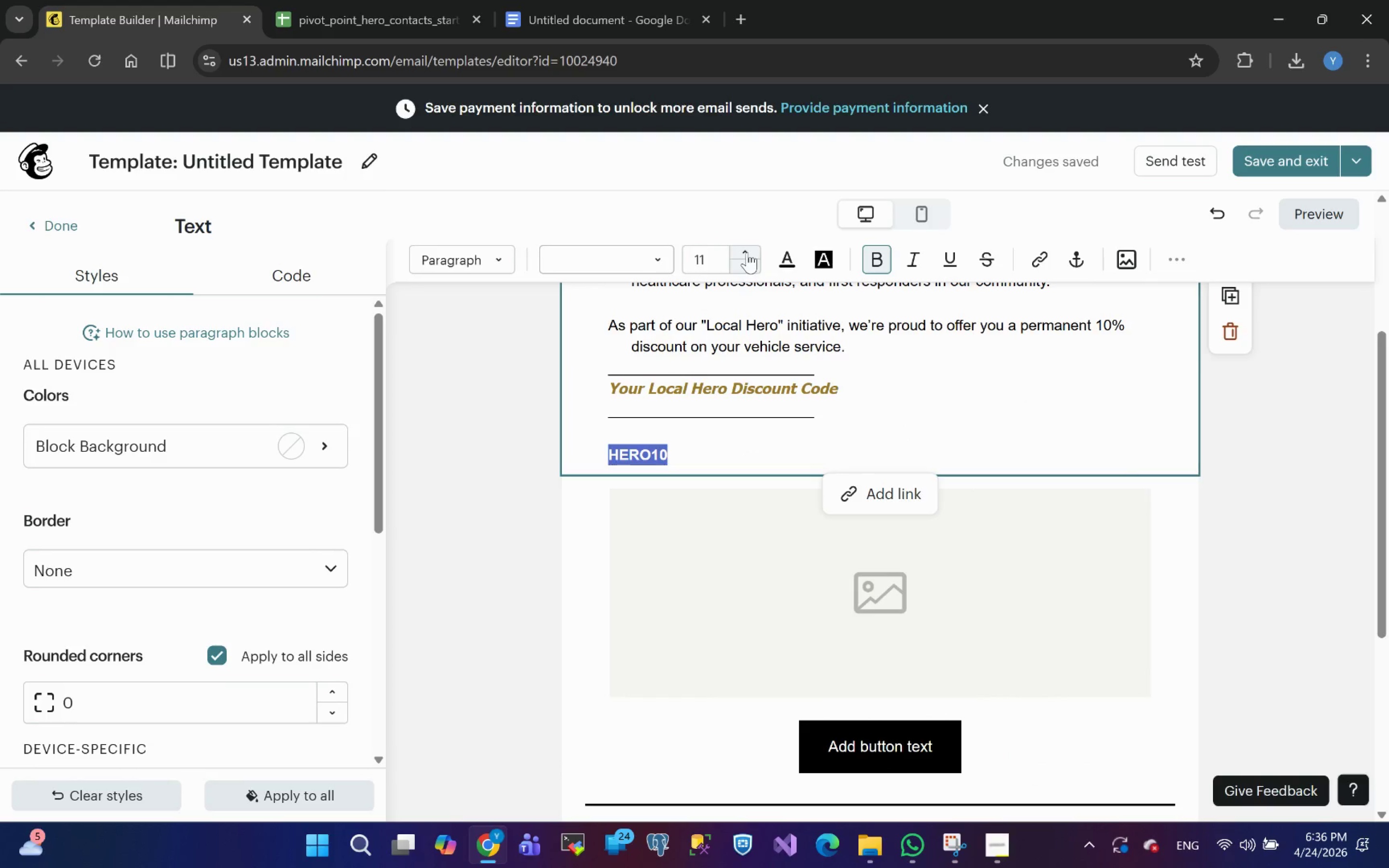 
double_click([747, 251])
 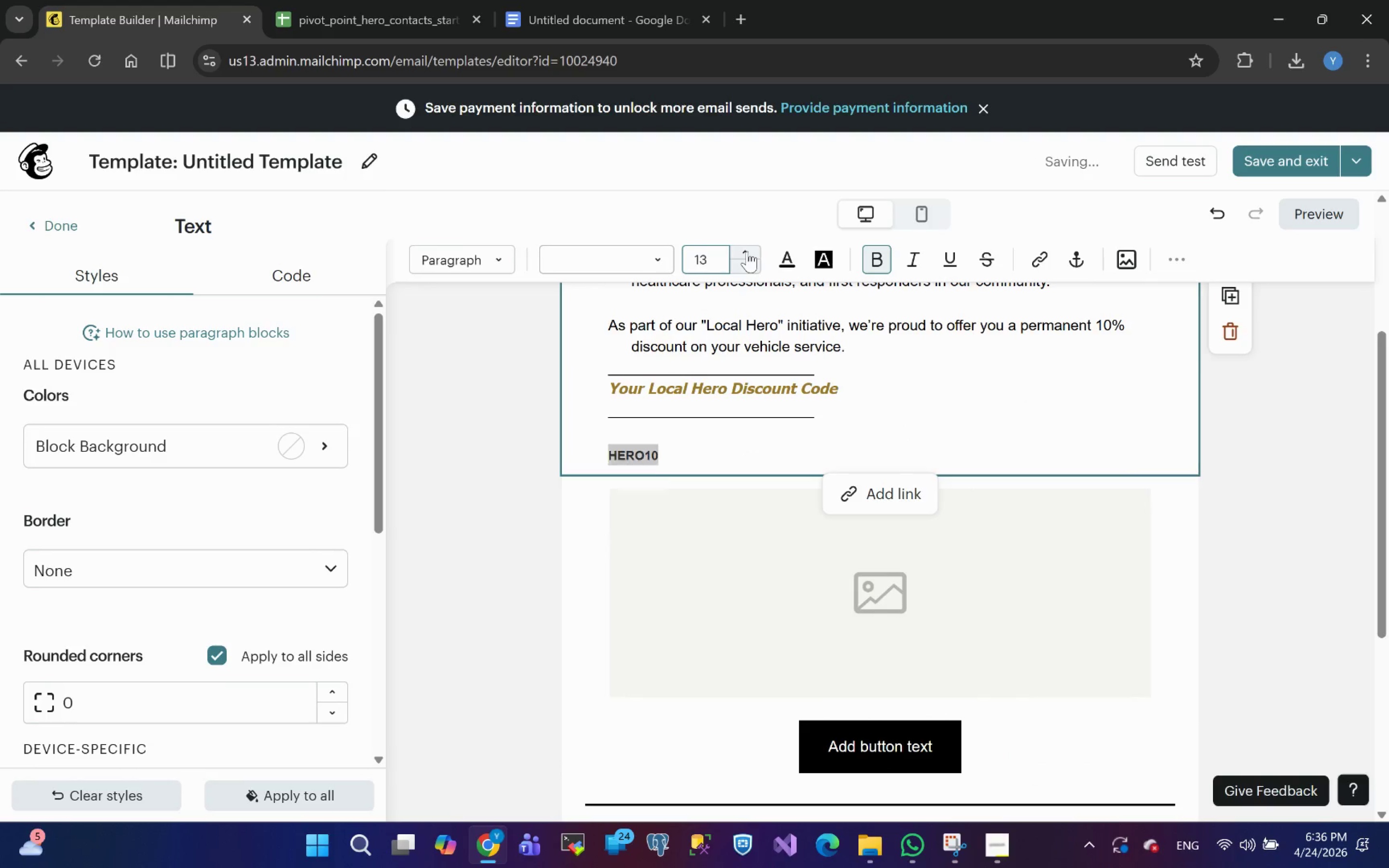 
triple_click([747, 251])
 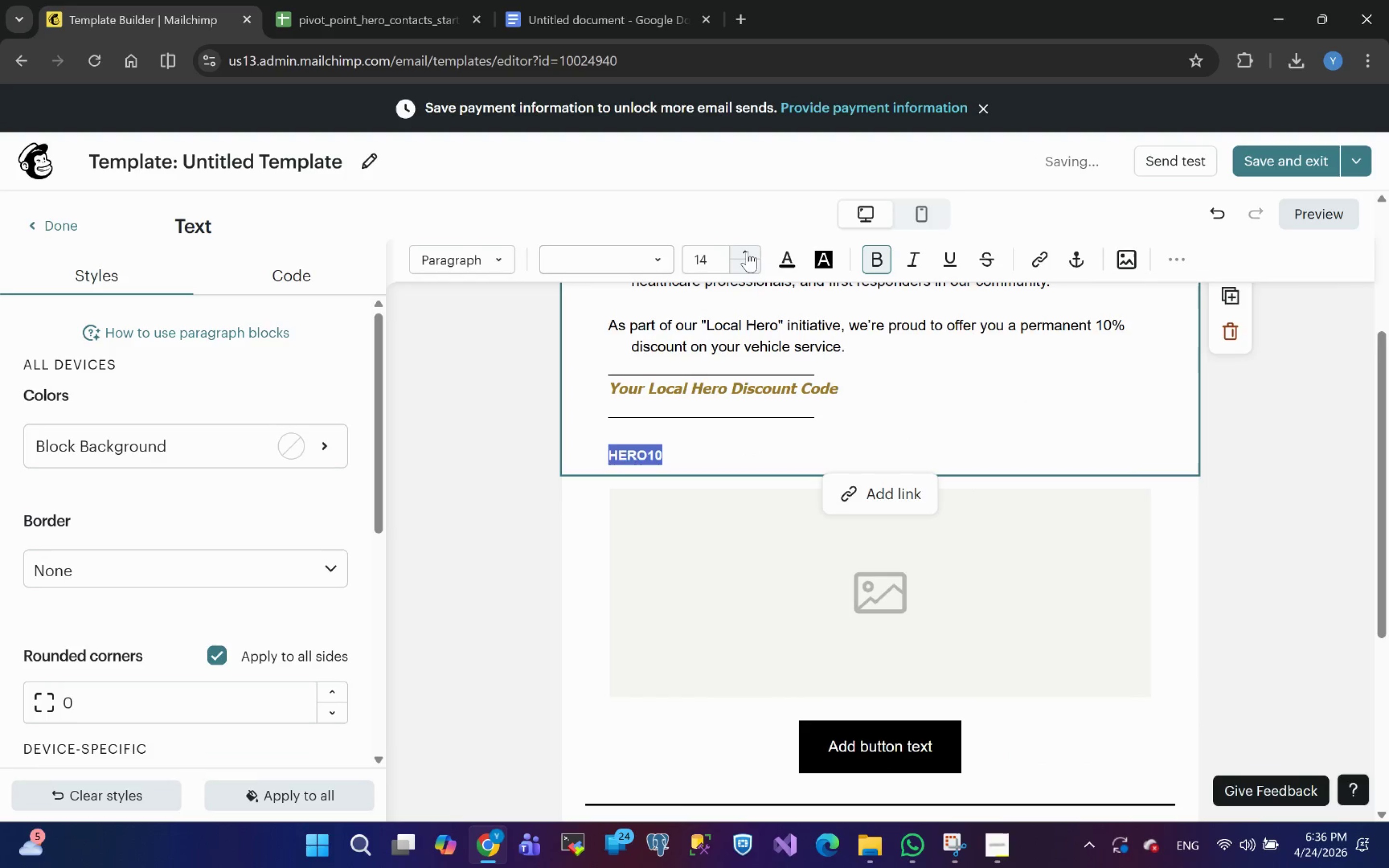 
double_click([747, 251])
 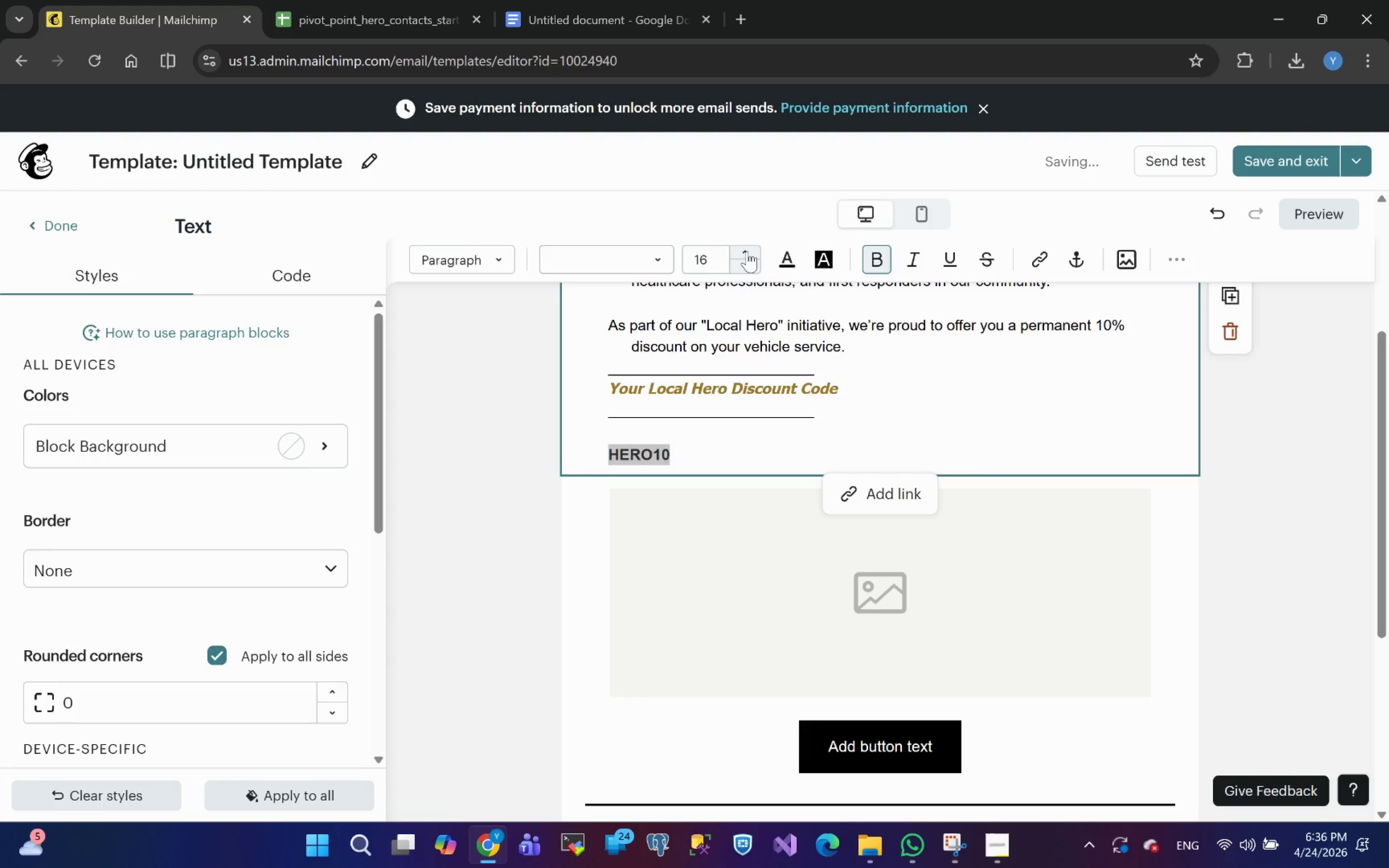 
double_click([747, 251])
 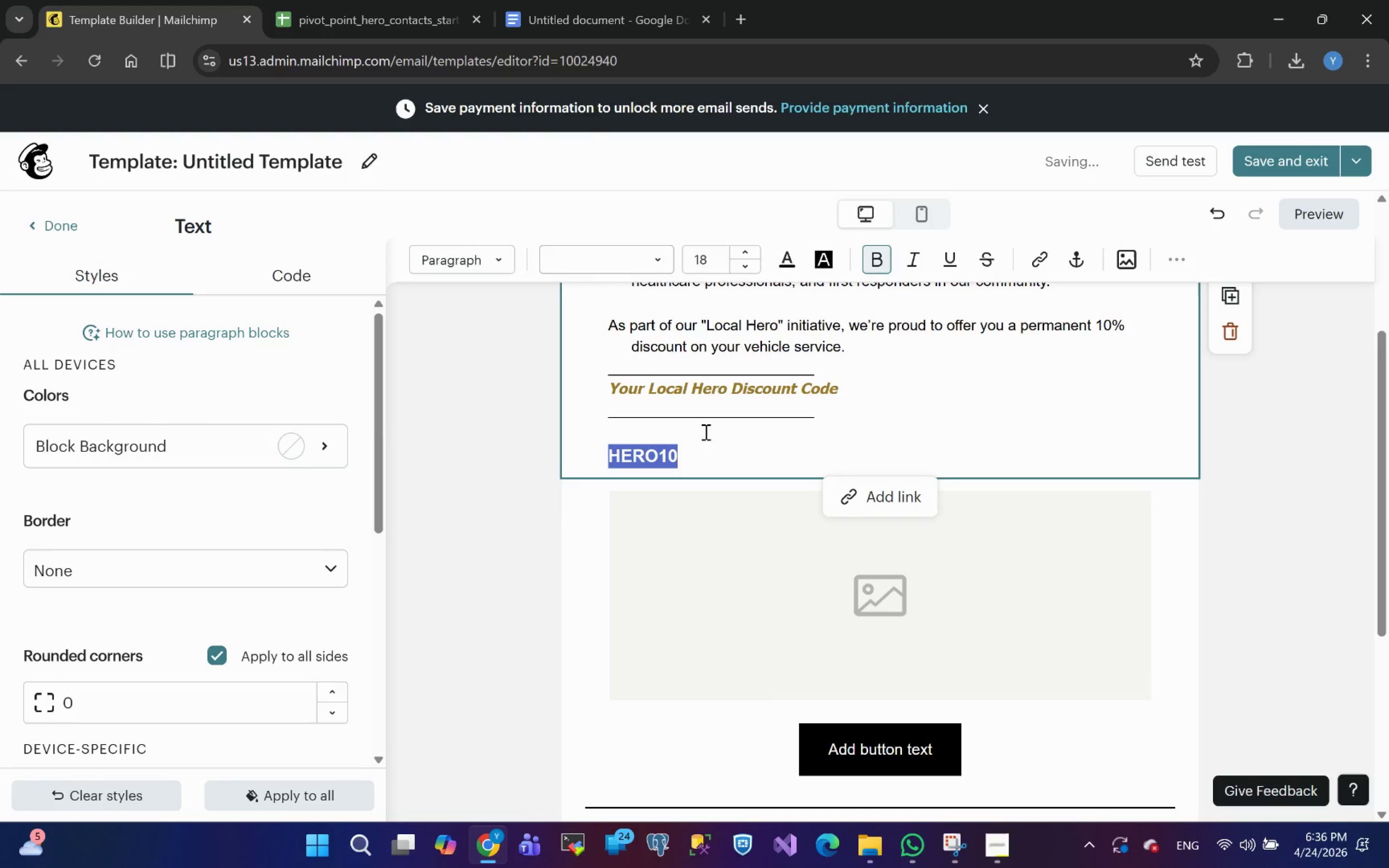 
left_click([695, 426])
 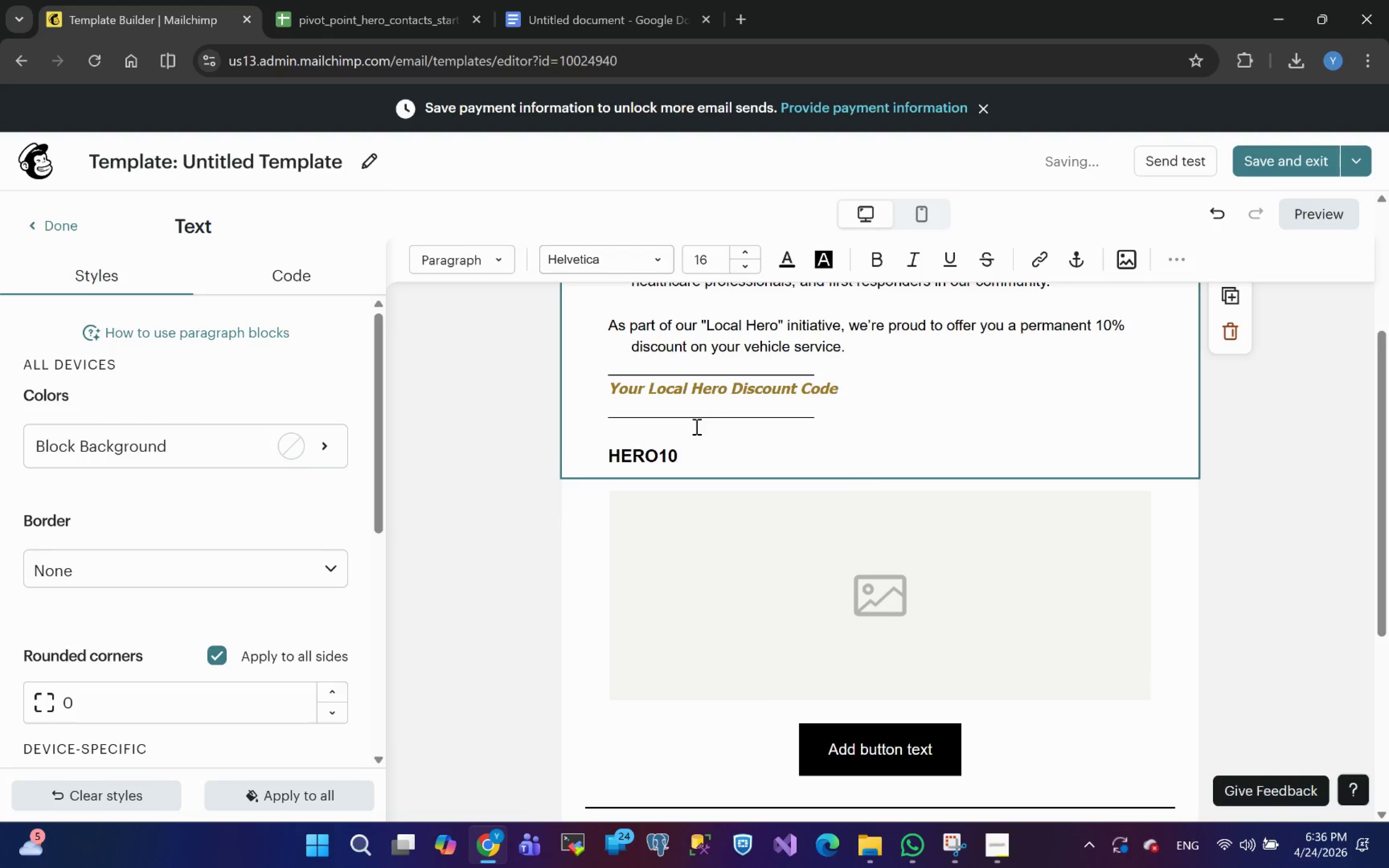 
key(Backspace)
 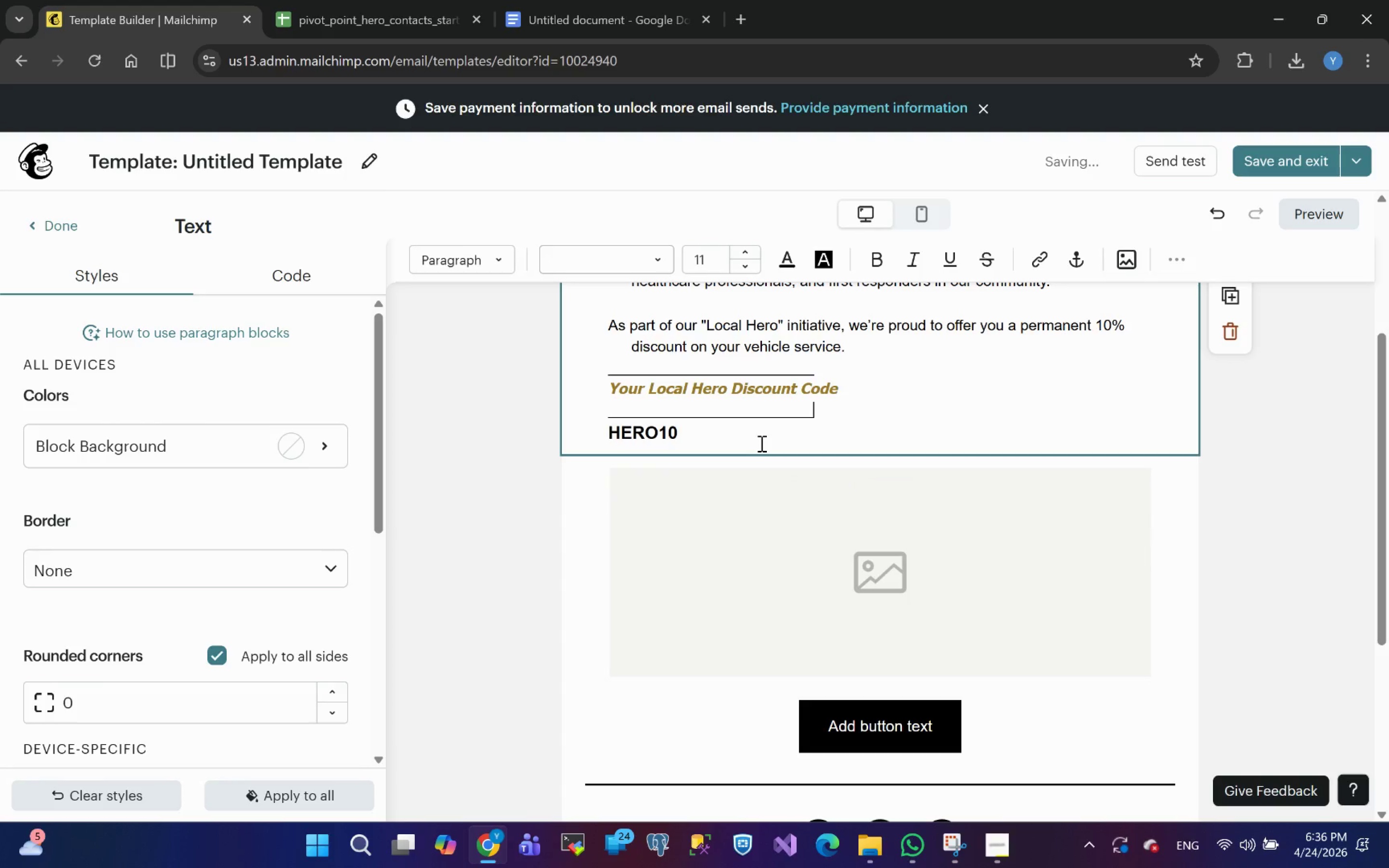 
key(Backspace)
 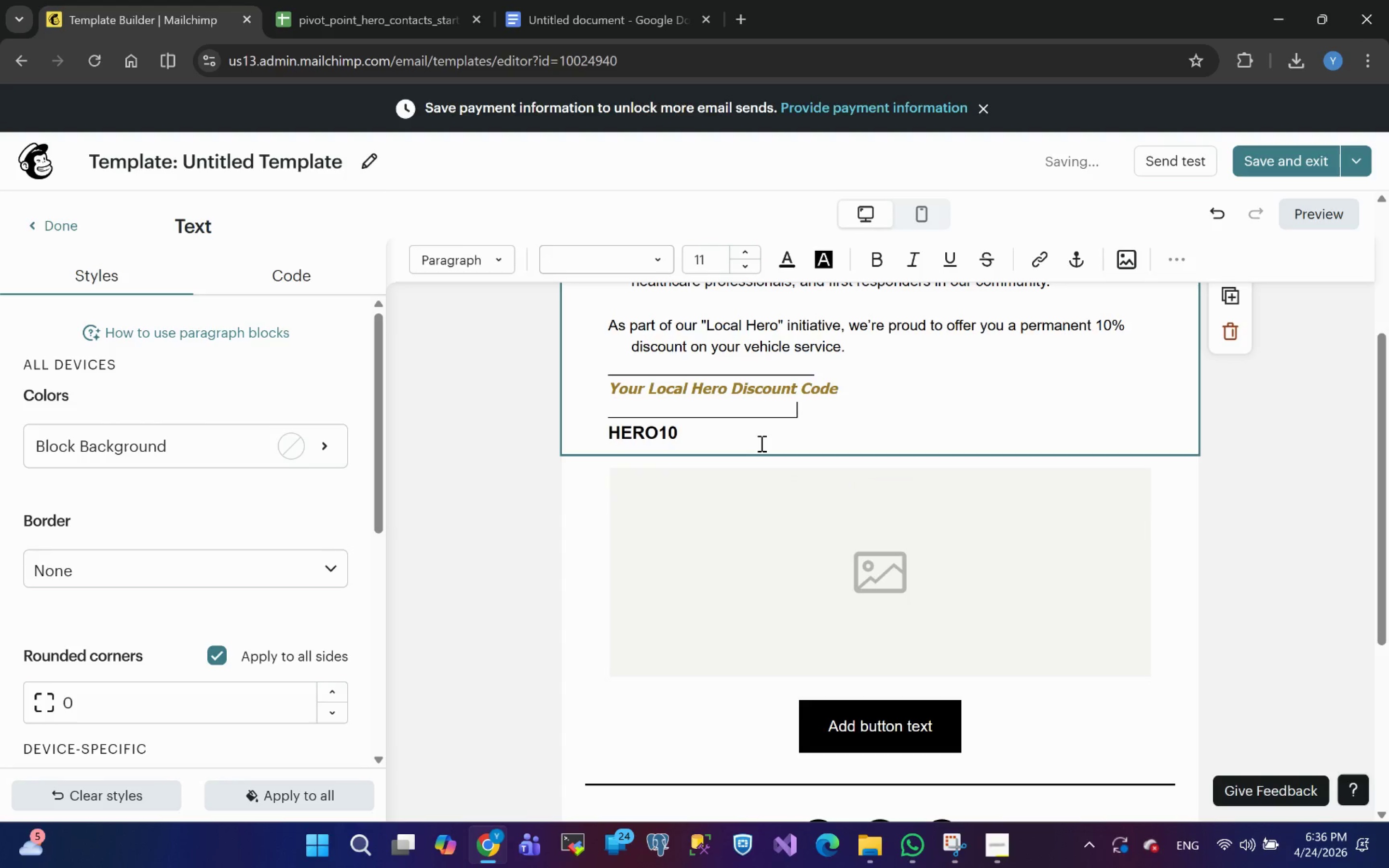 
hold_key(key=Backspace, duration=1.01)
 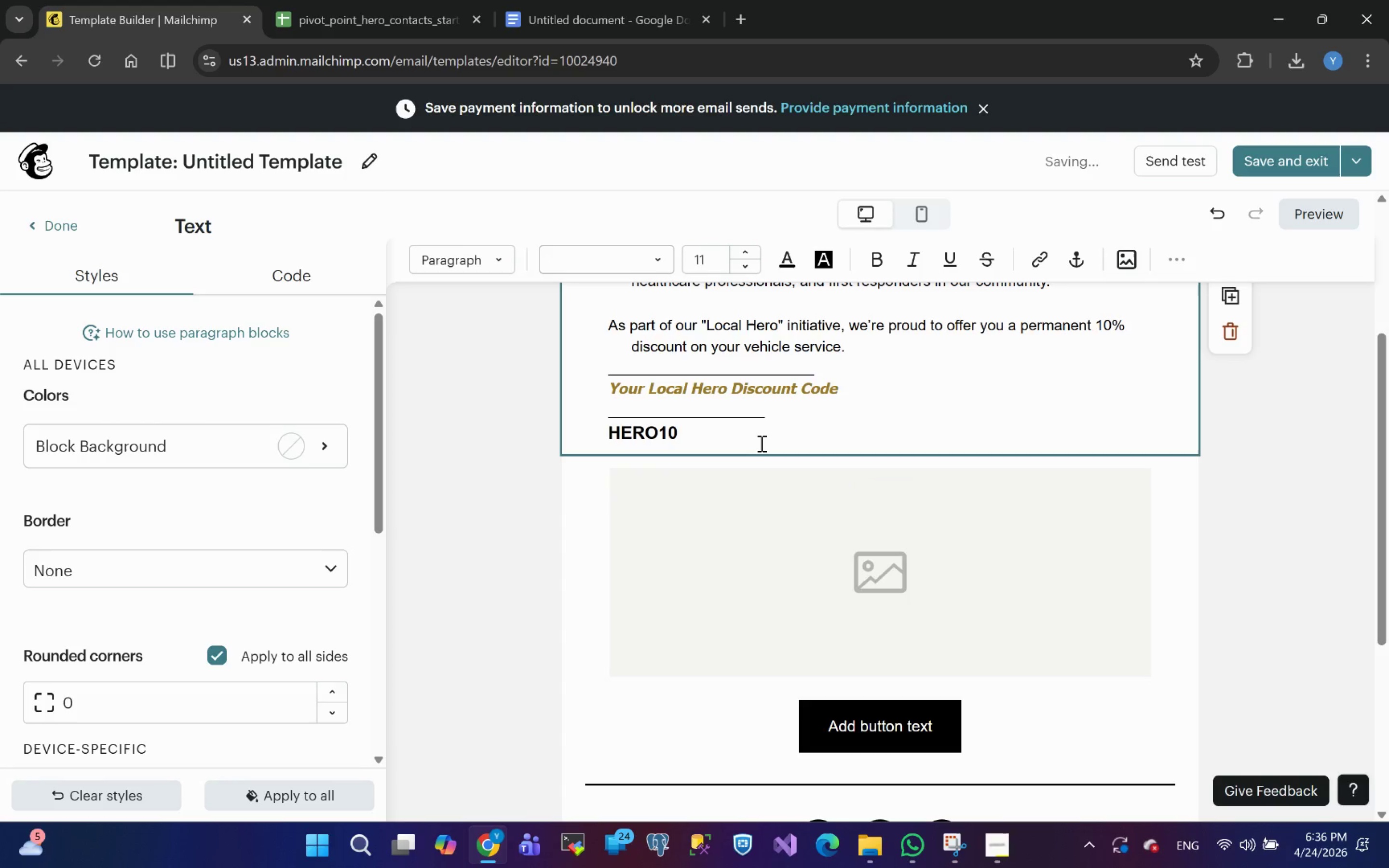 
key(Backspace)
 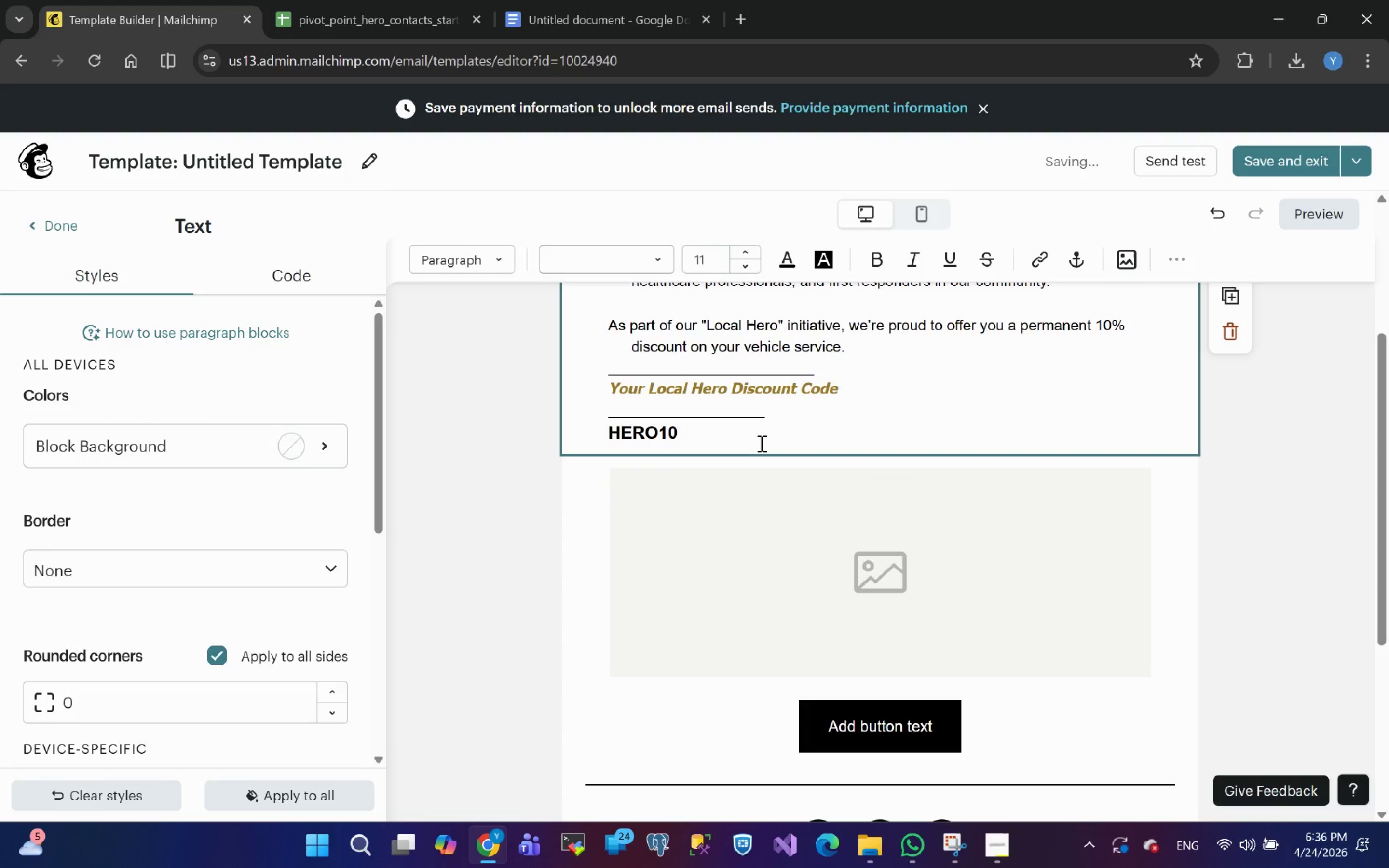 
key(Backspace)
 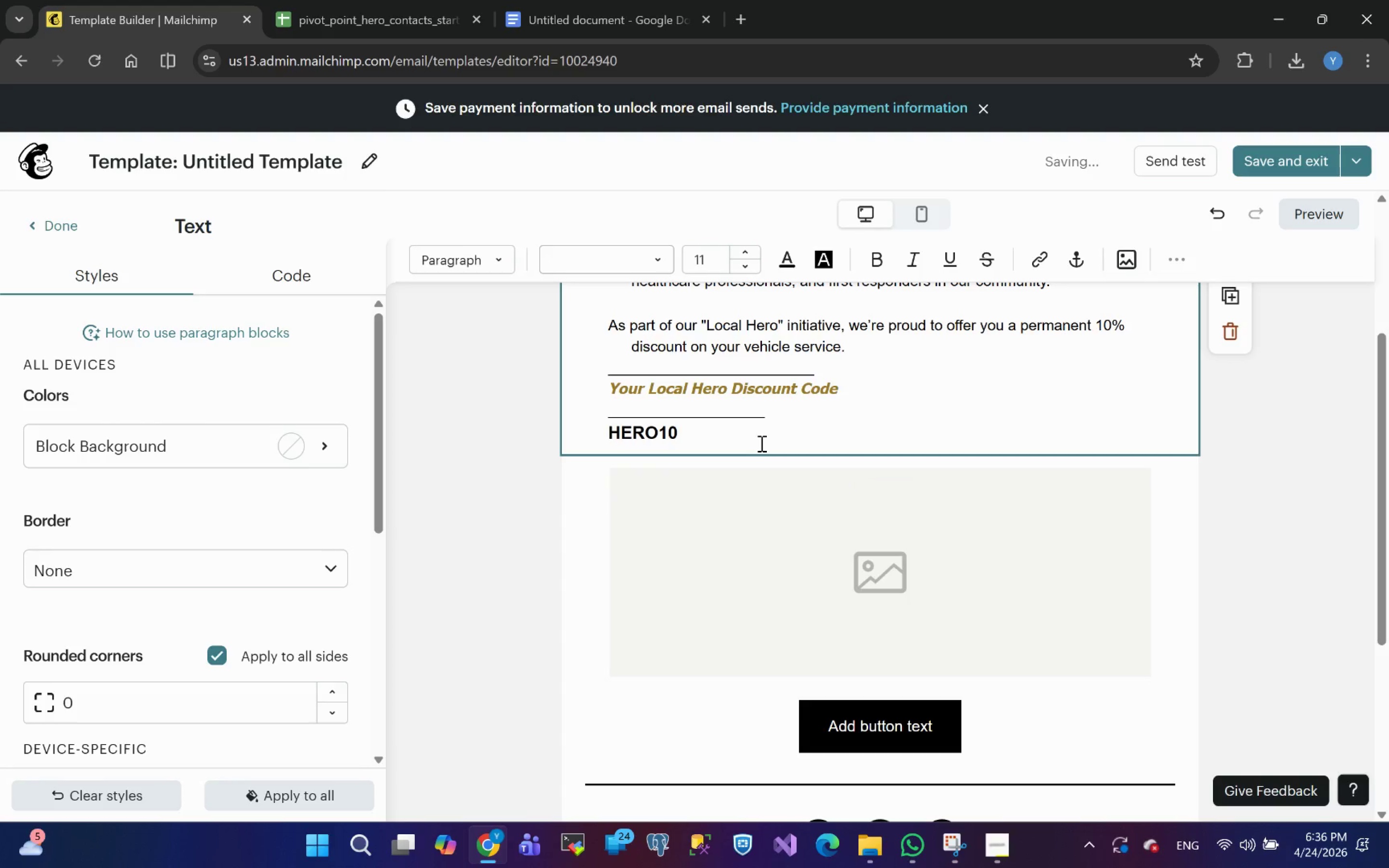 
key(Backspace)
 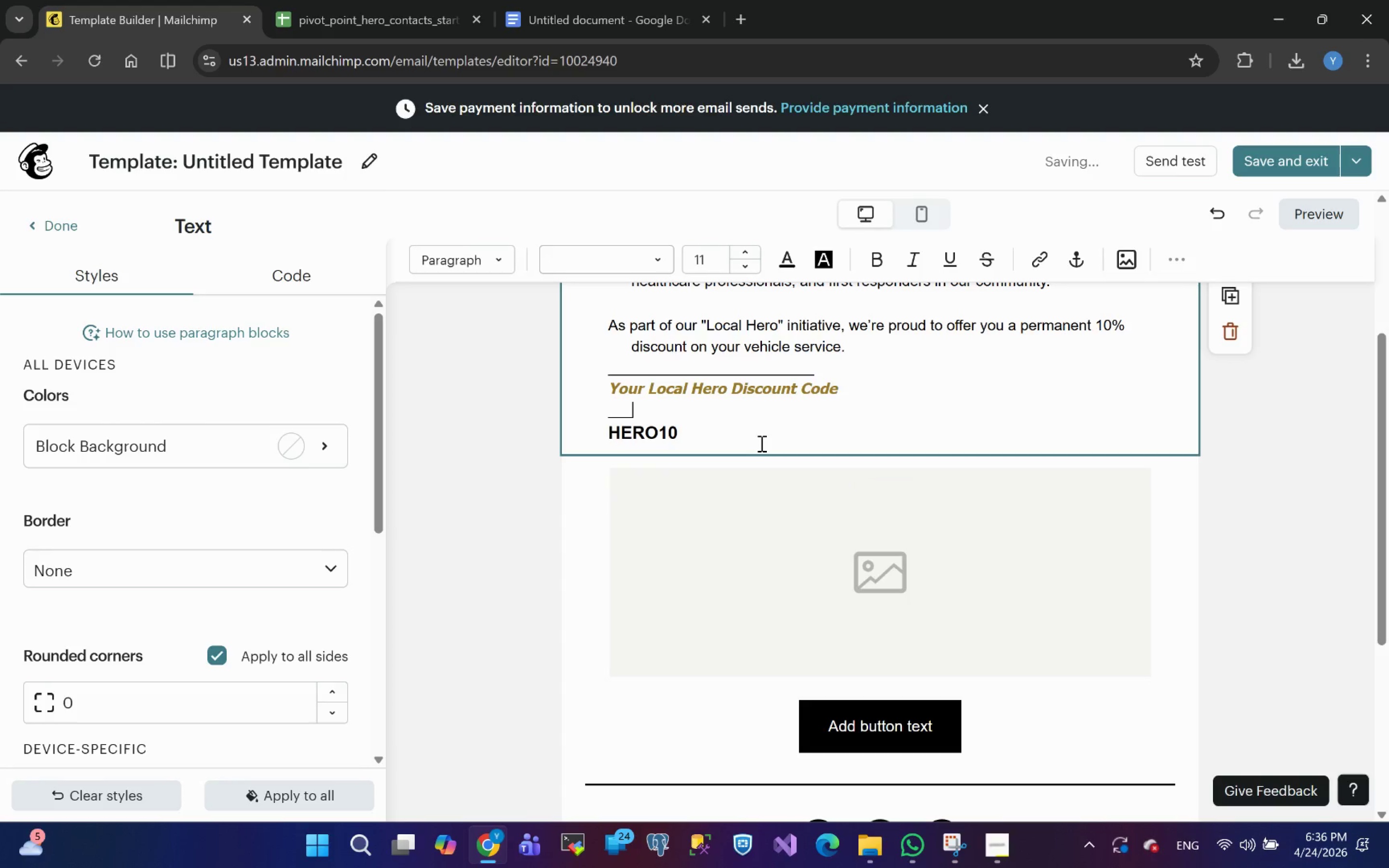 
key(Backspace)
 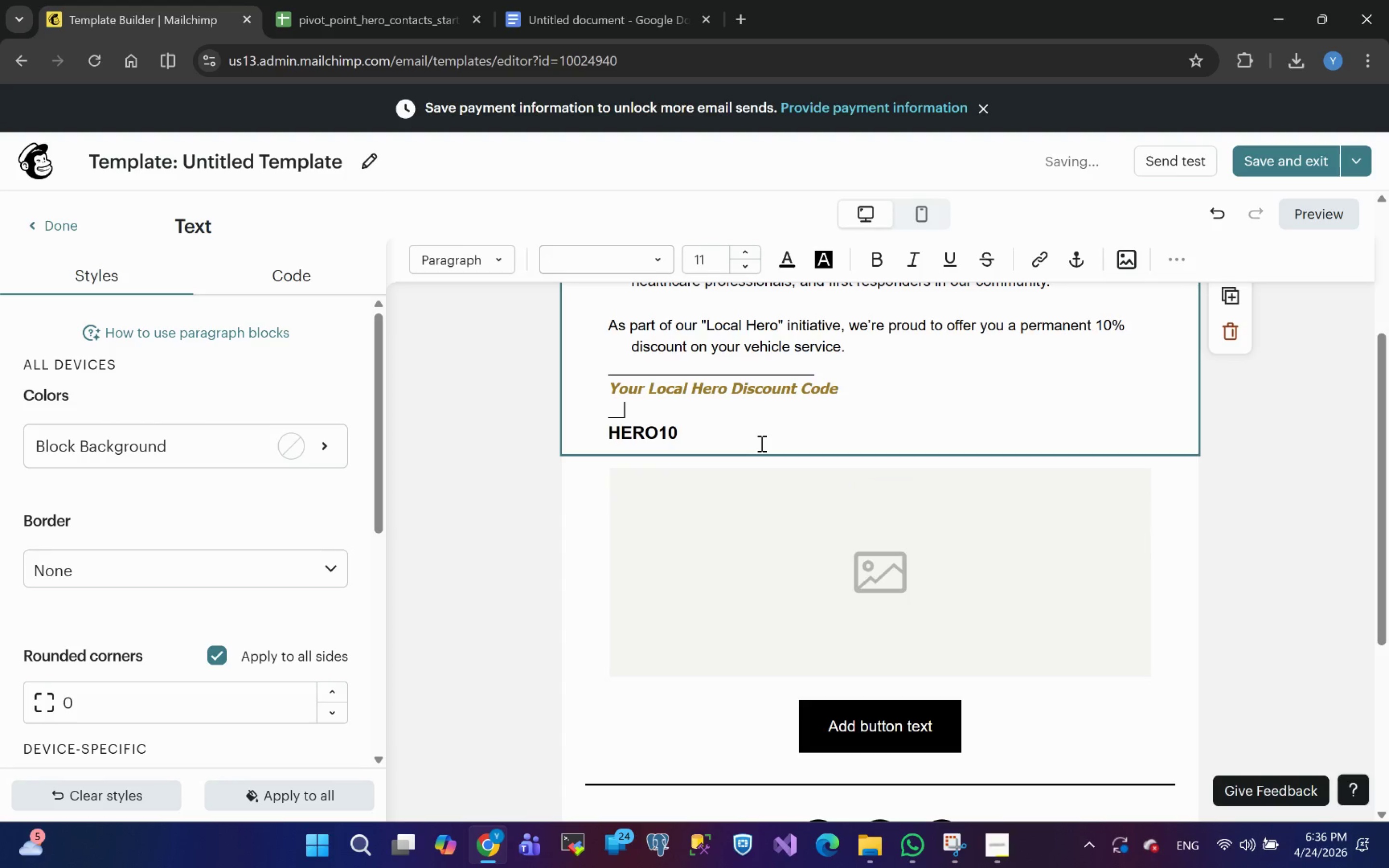 
key(Backspace)
 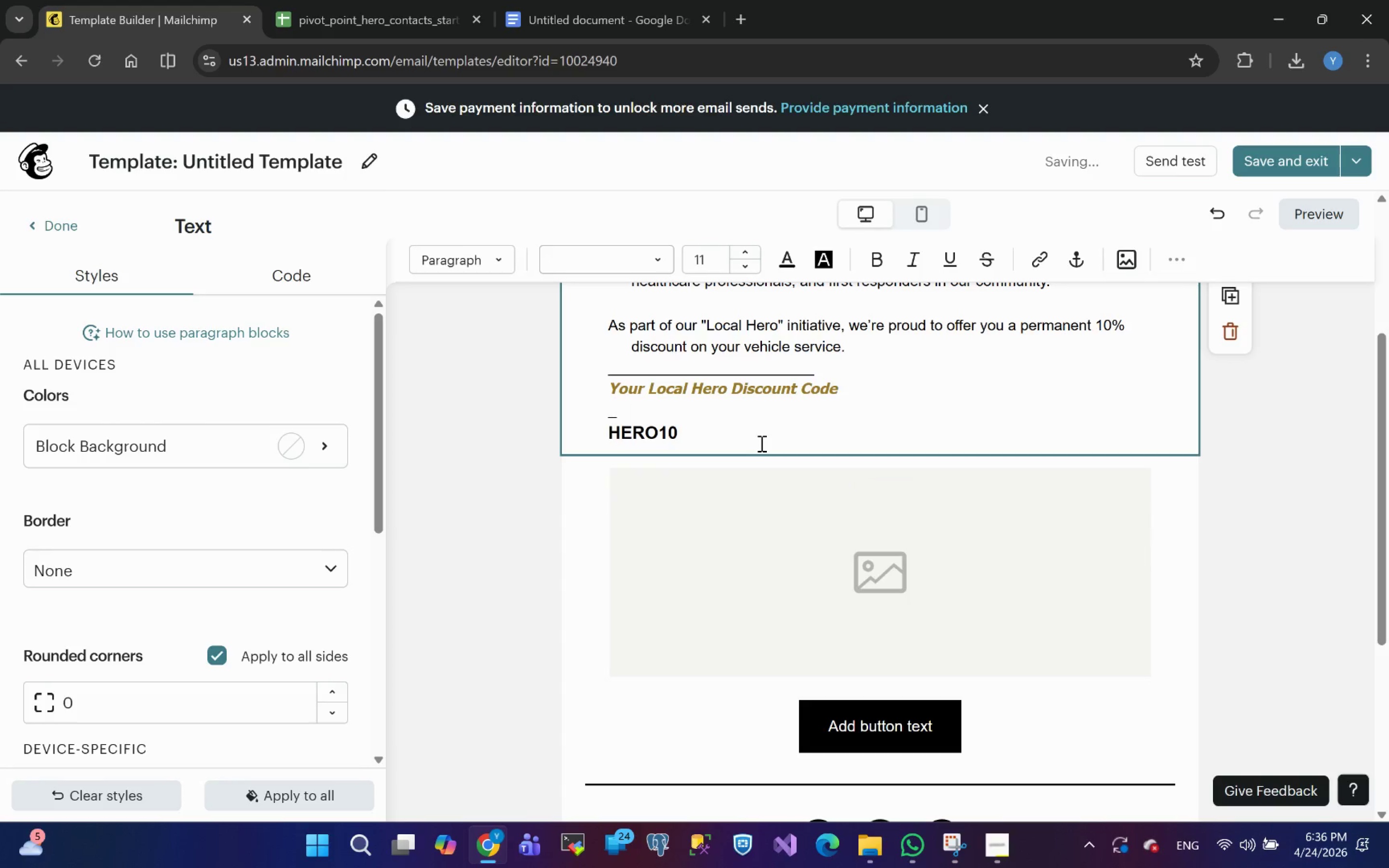 
key(Backspace)
 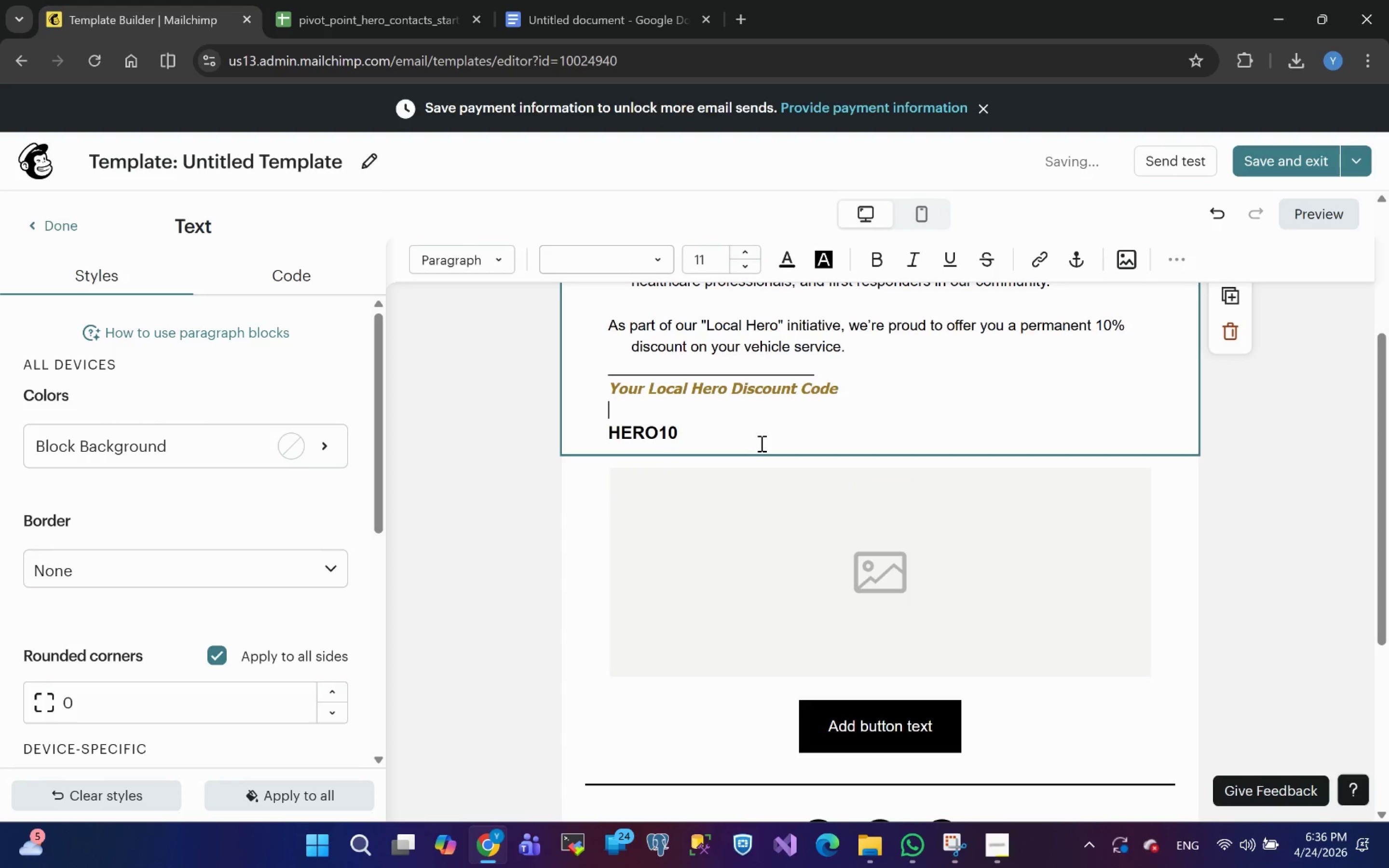 
key(Backspace)
 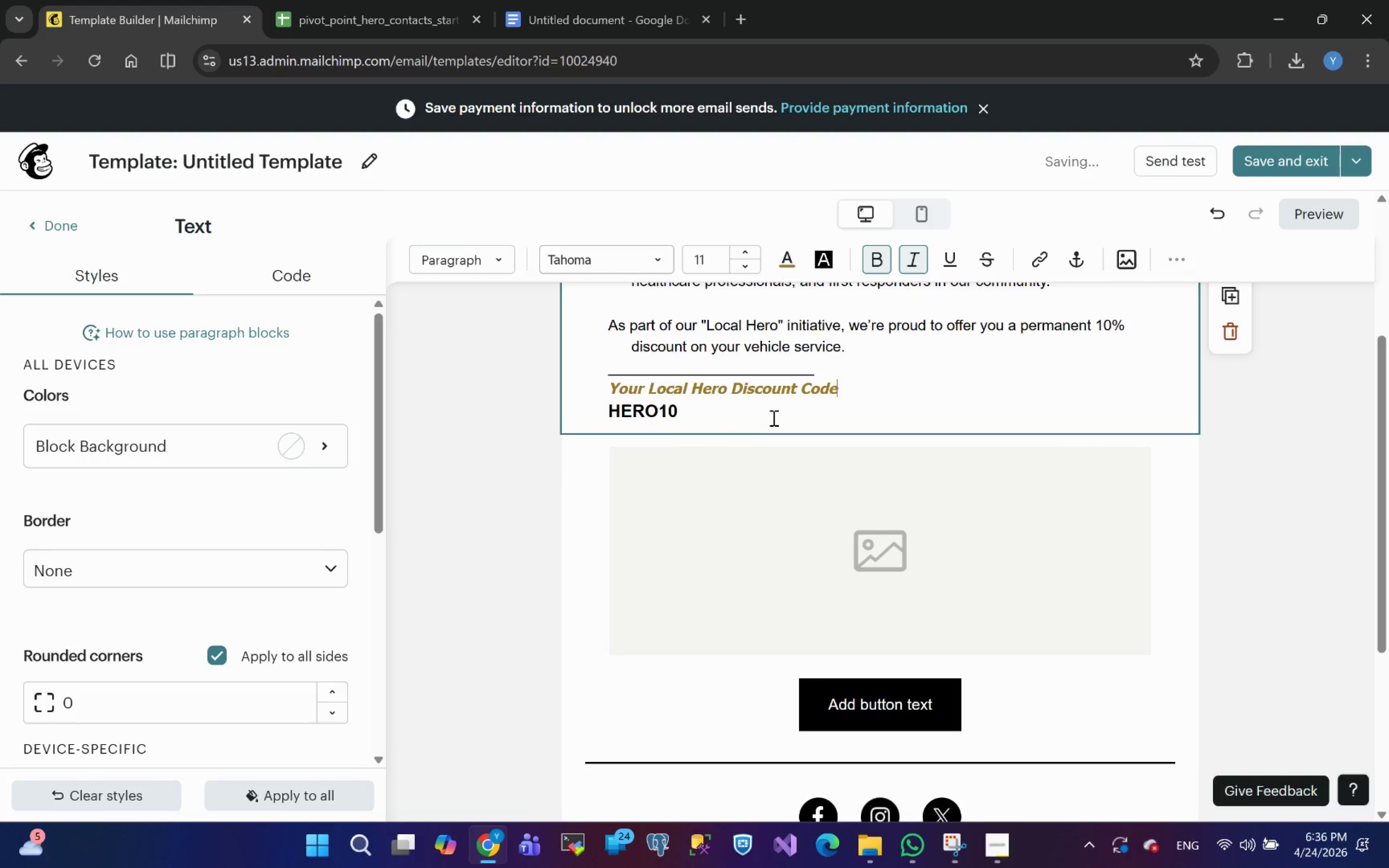 
left_click([729, 411])
 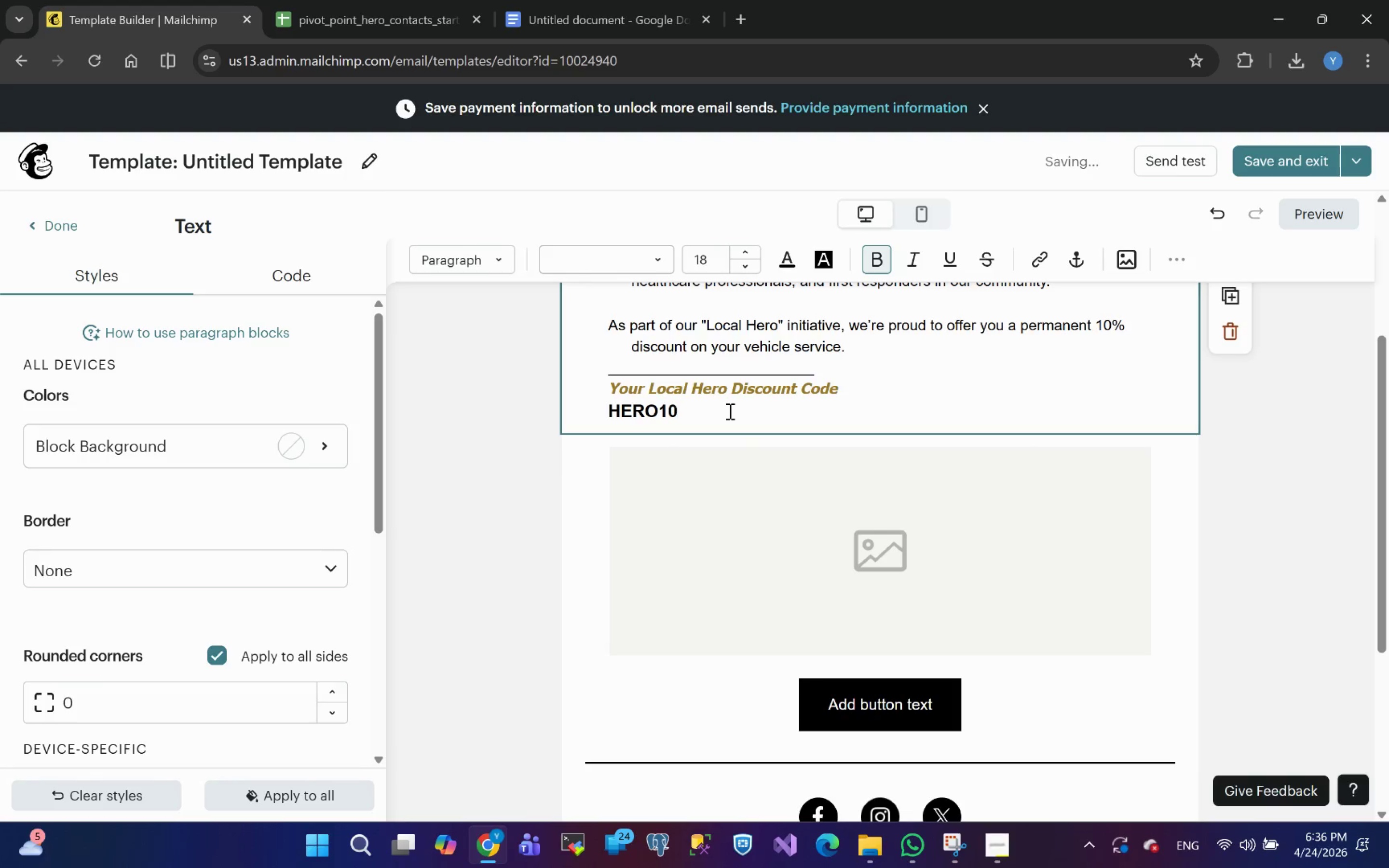 
key(Enter)
 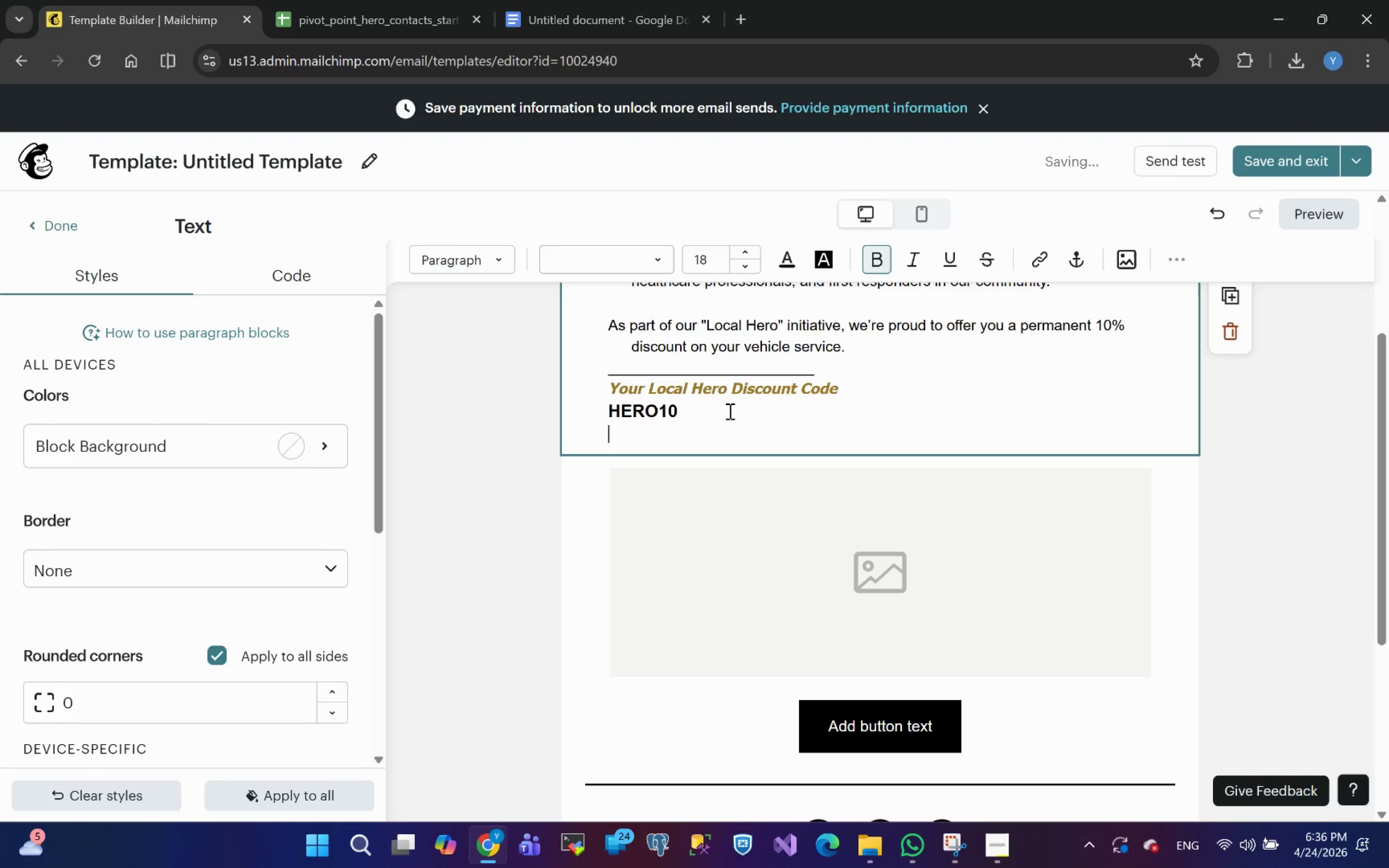 
hold_key(key=Minus, duration=0.92)
 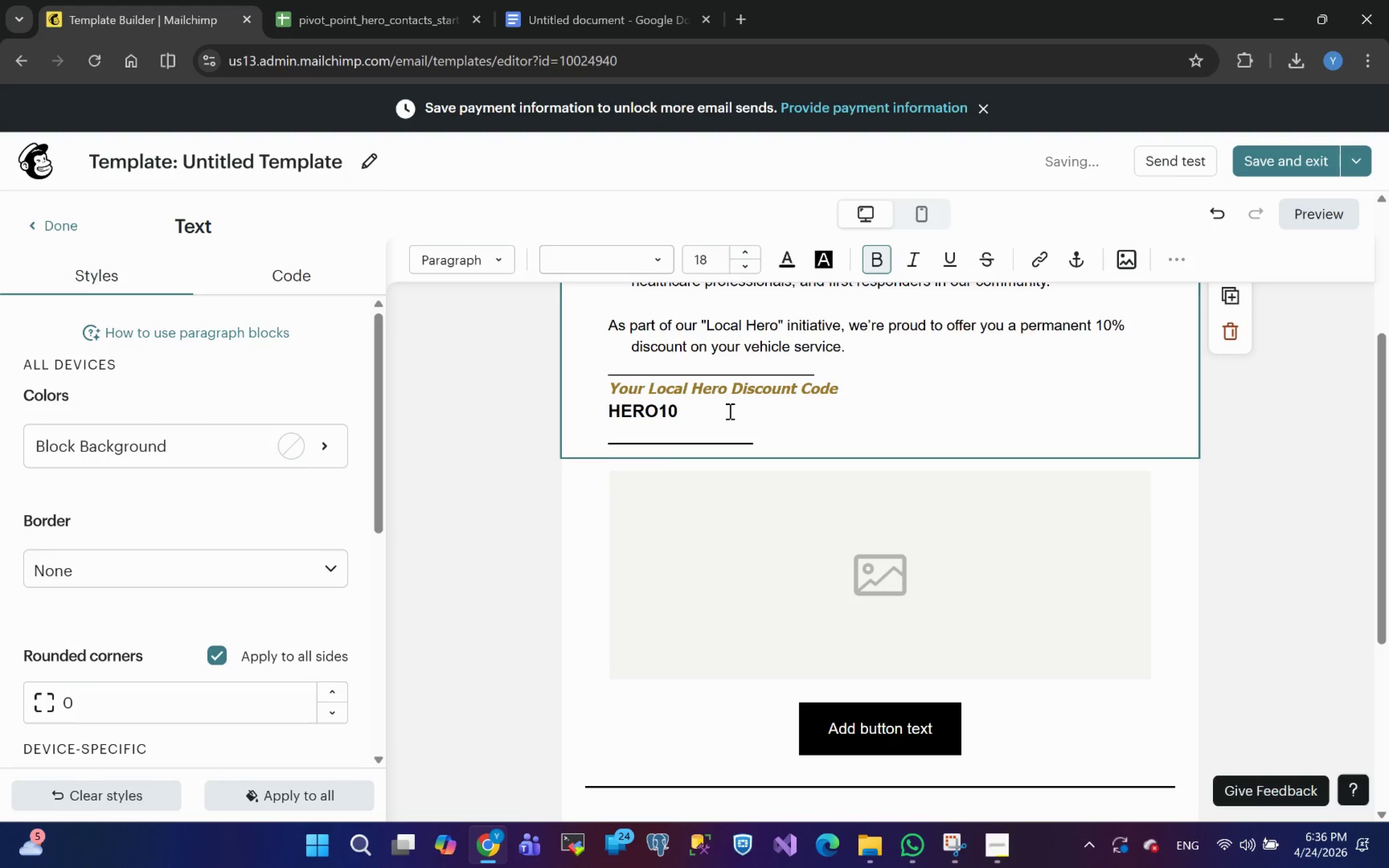 
key(Shift+Minus)
 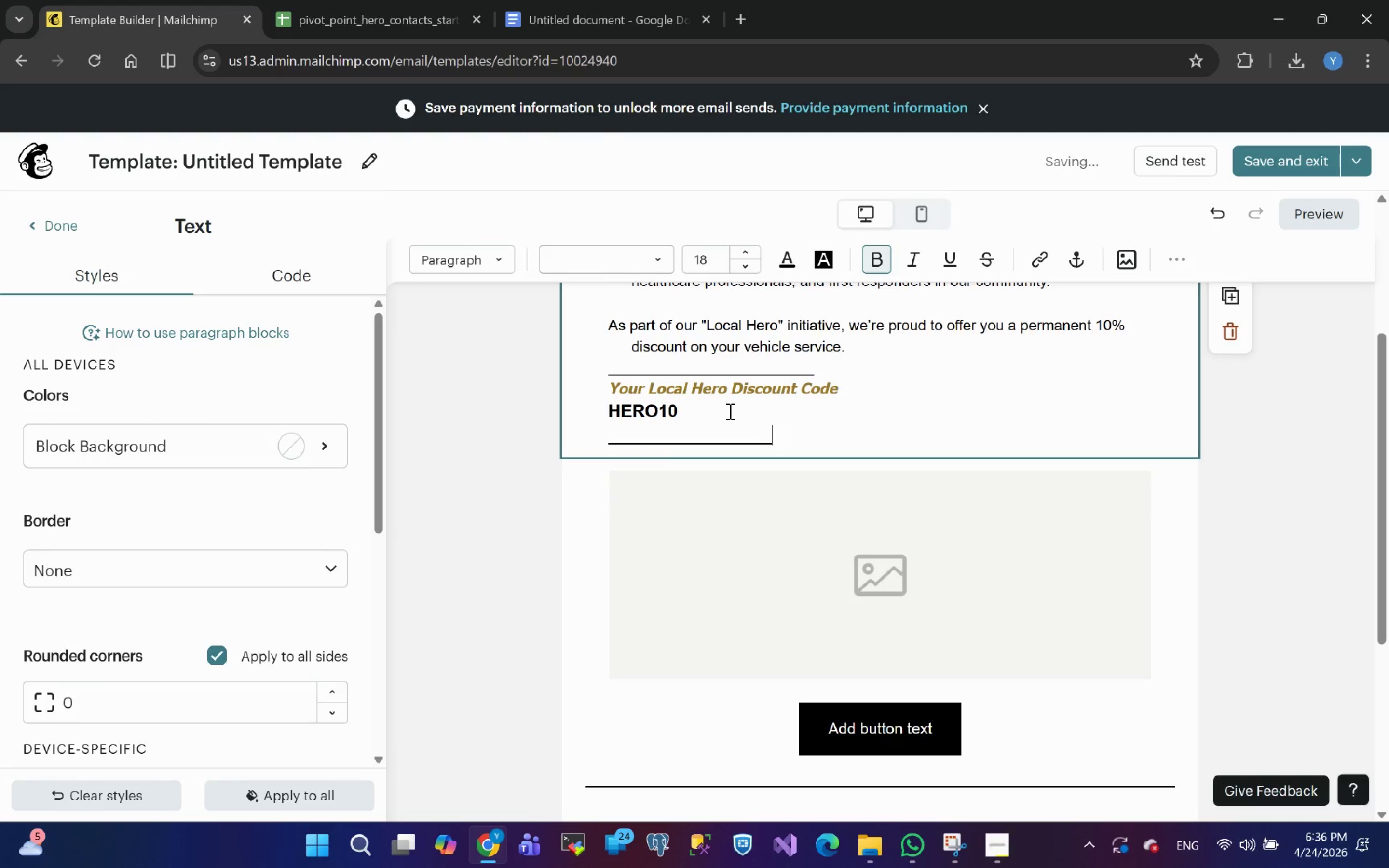 
key(Shift+Minus)
 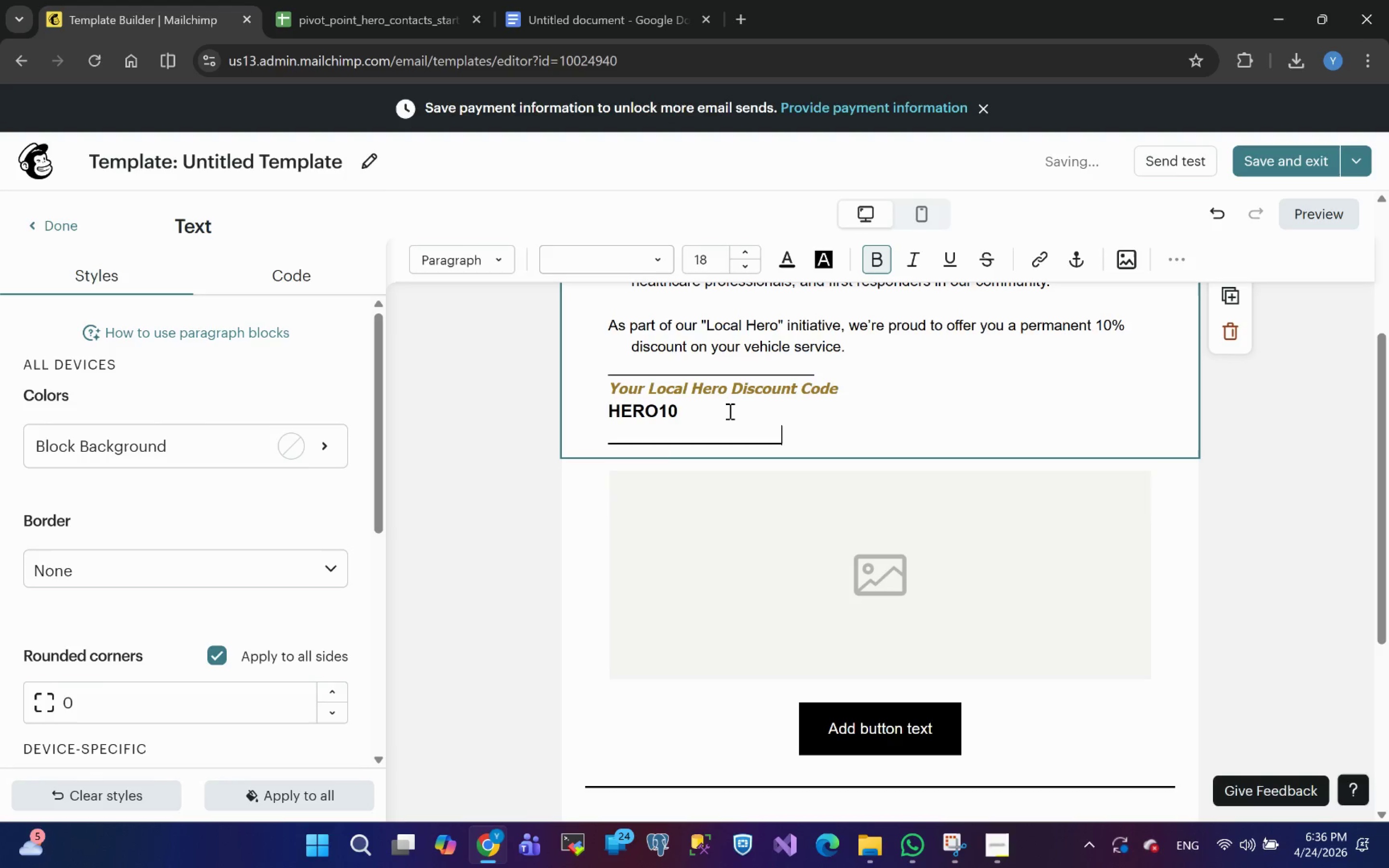 
key(Shift+Minus)
 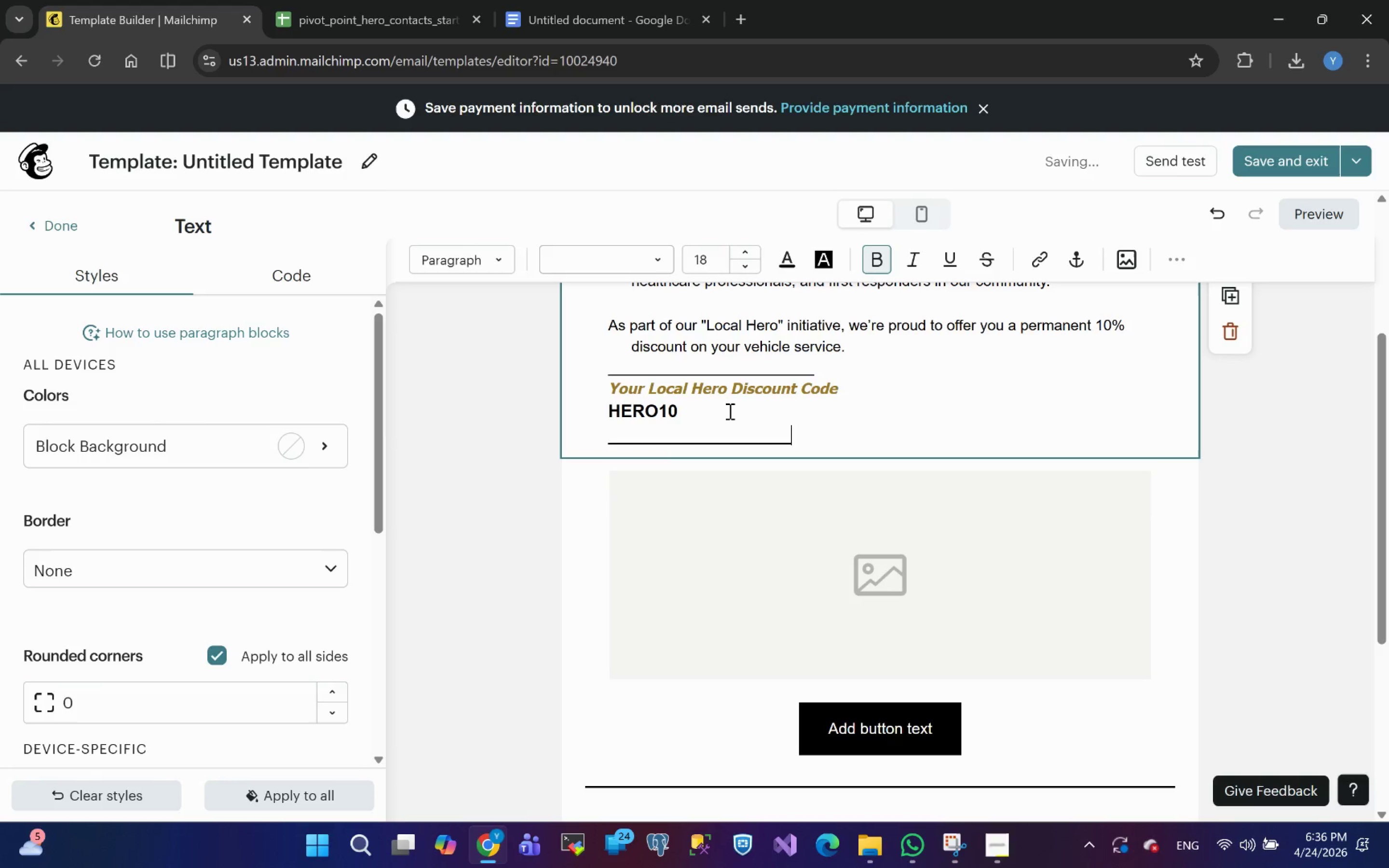 
key(Shift+Minus)
 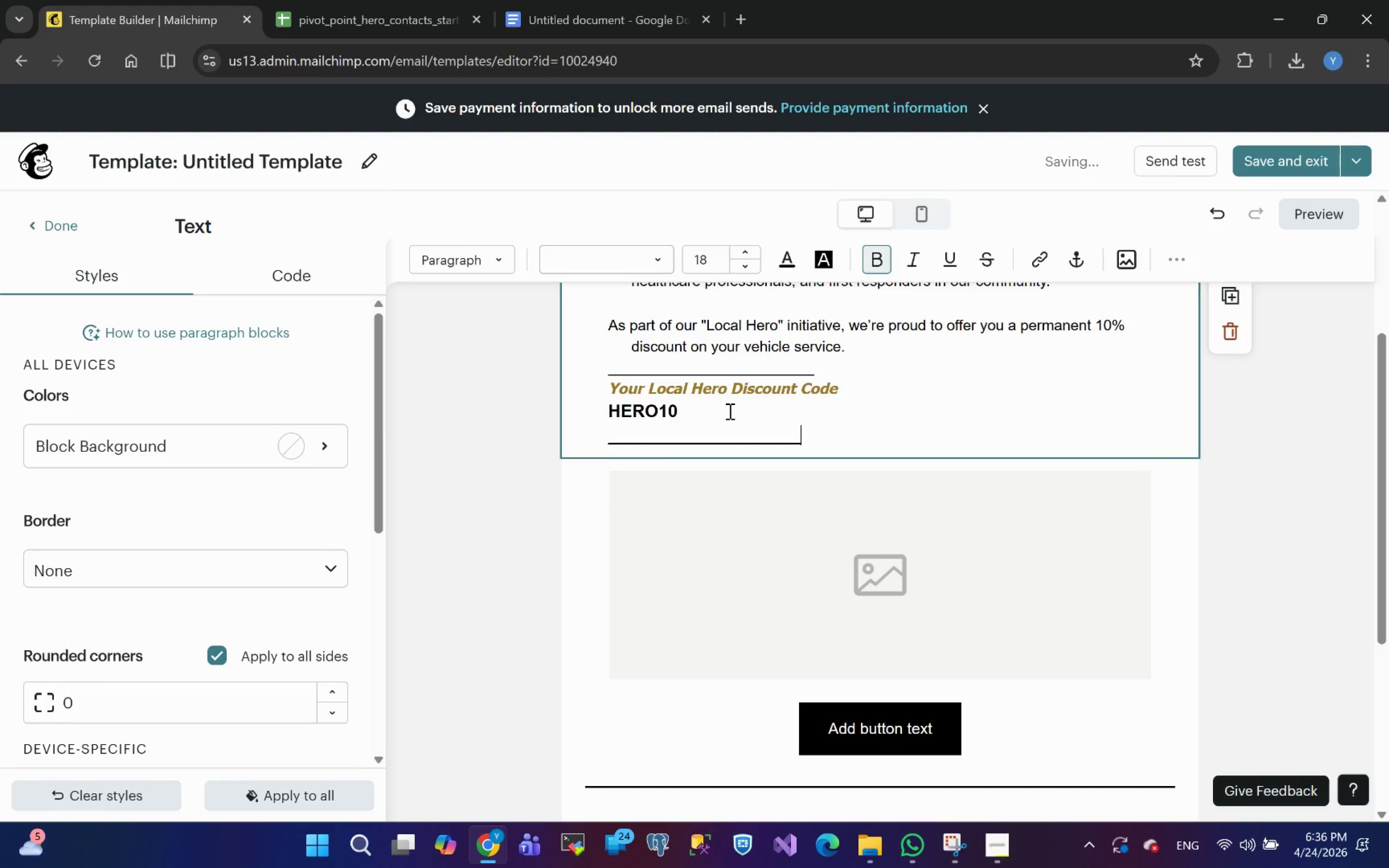 
key(Shift+Minus)
 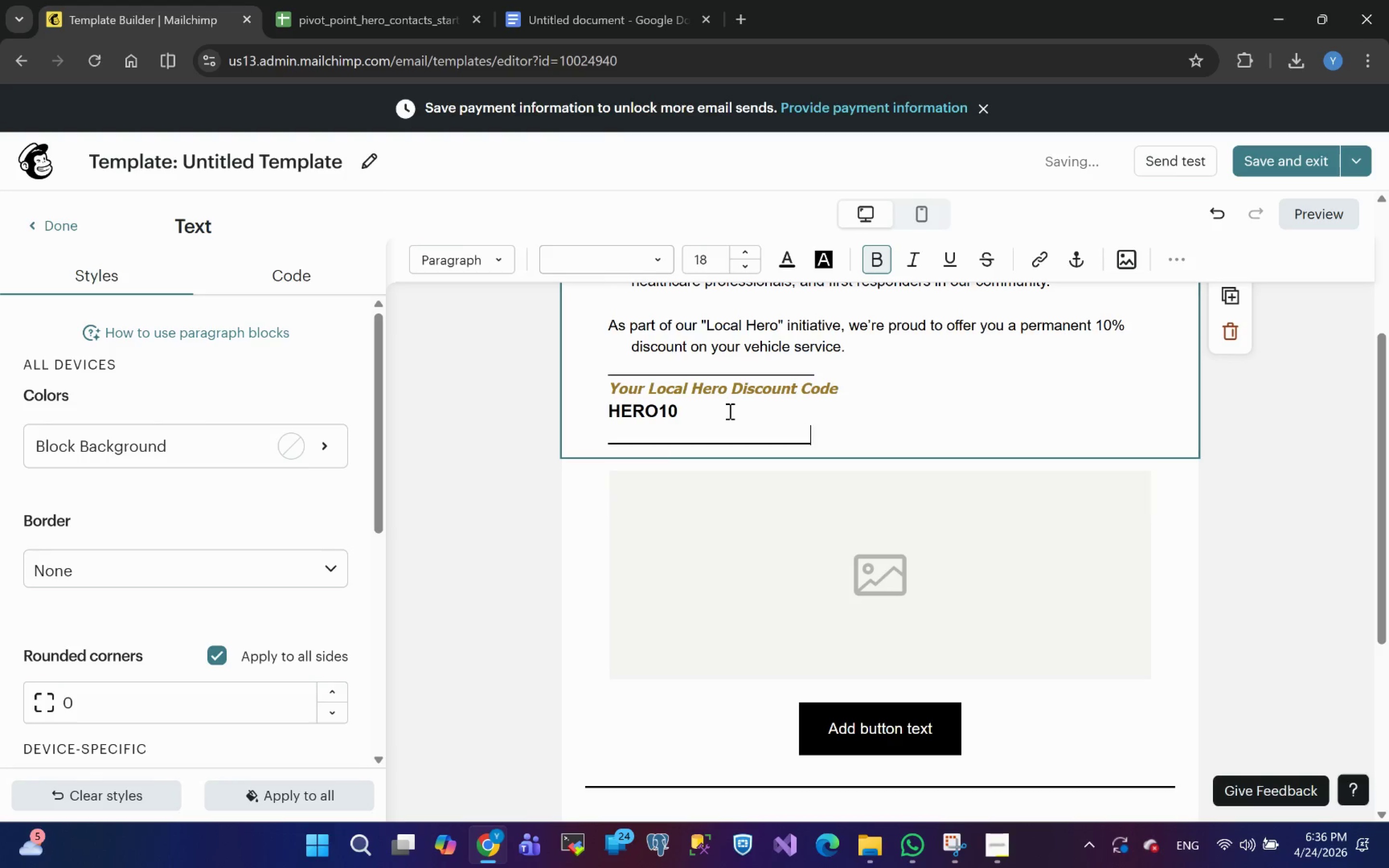 
key(Shift+Minus)
 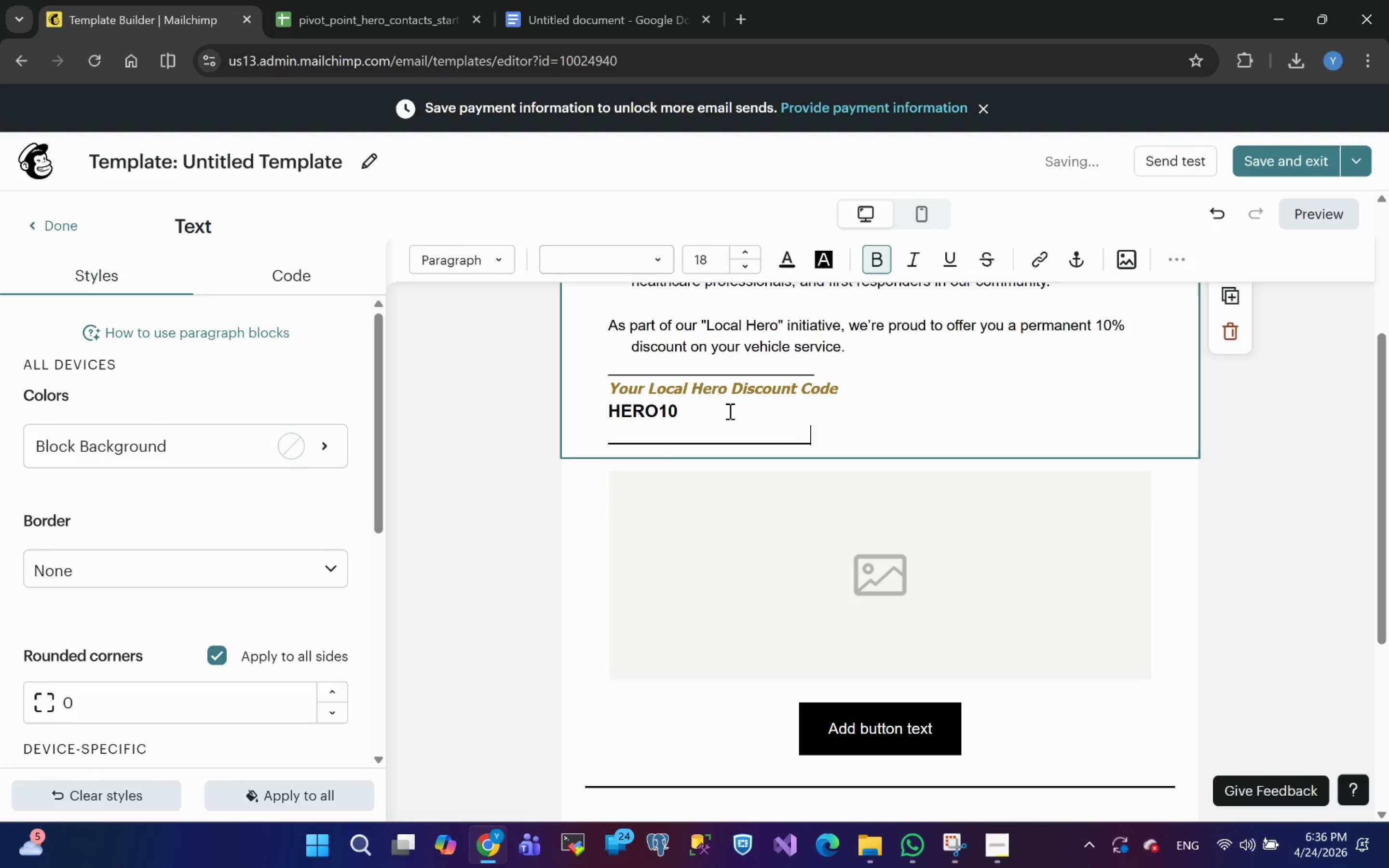 
key(Shift+Minus)
 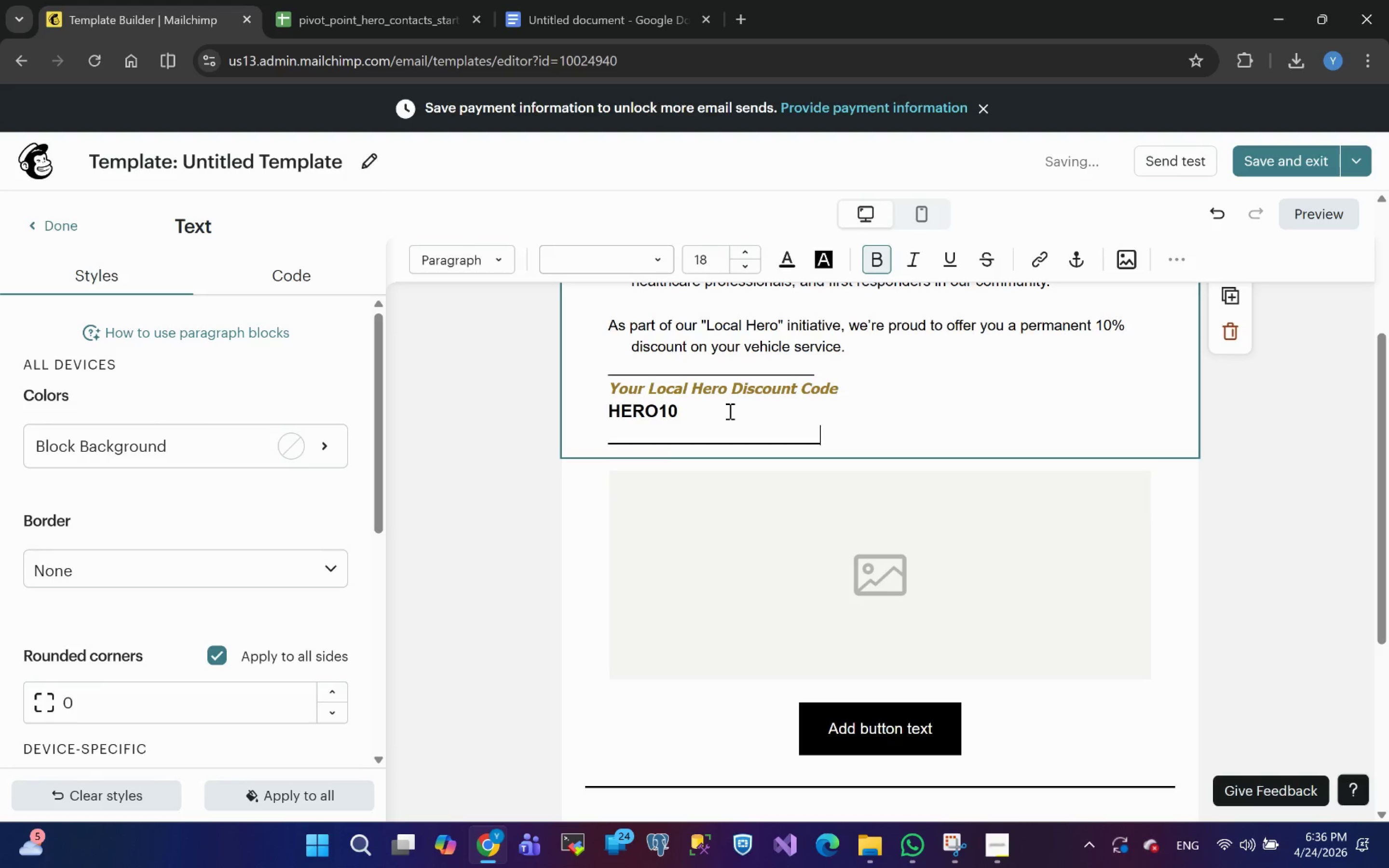 
key(Shift+Minus)
 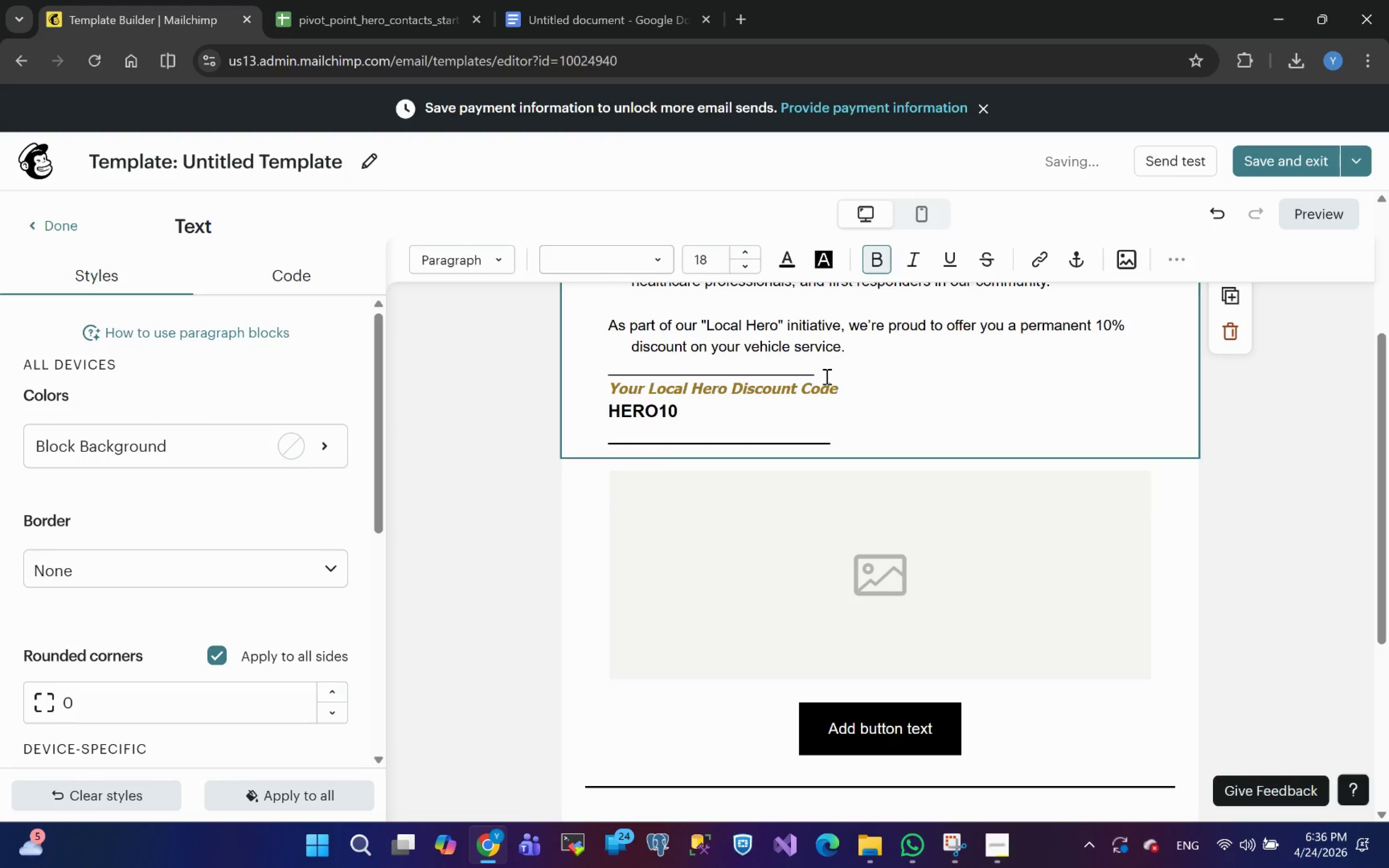 
left_click_drag(start_coordinate=[825, 377], to_coordinate=[599, 366])
 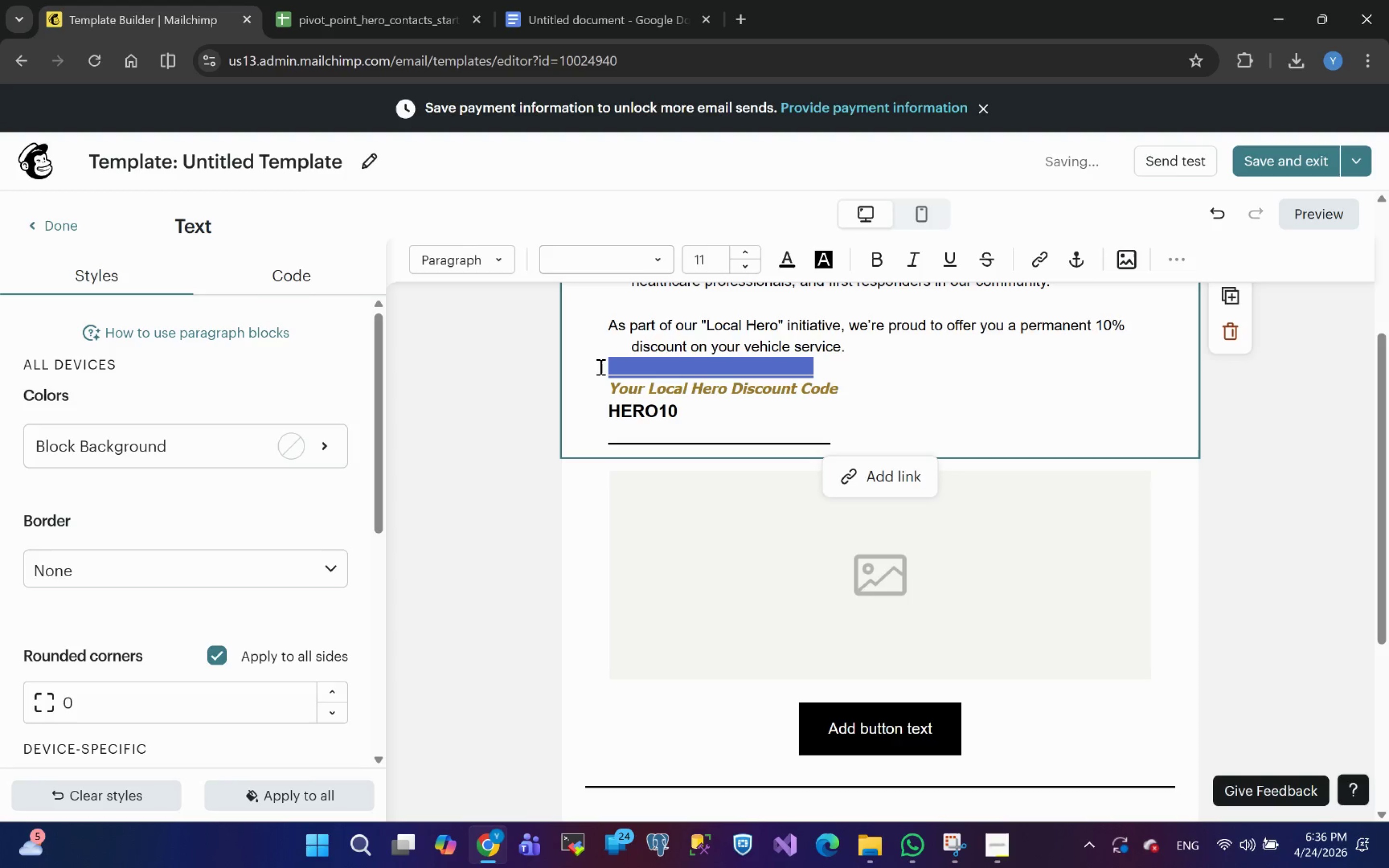 
key(Shift+B)
 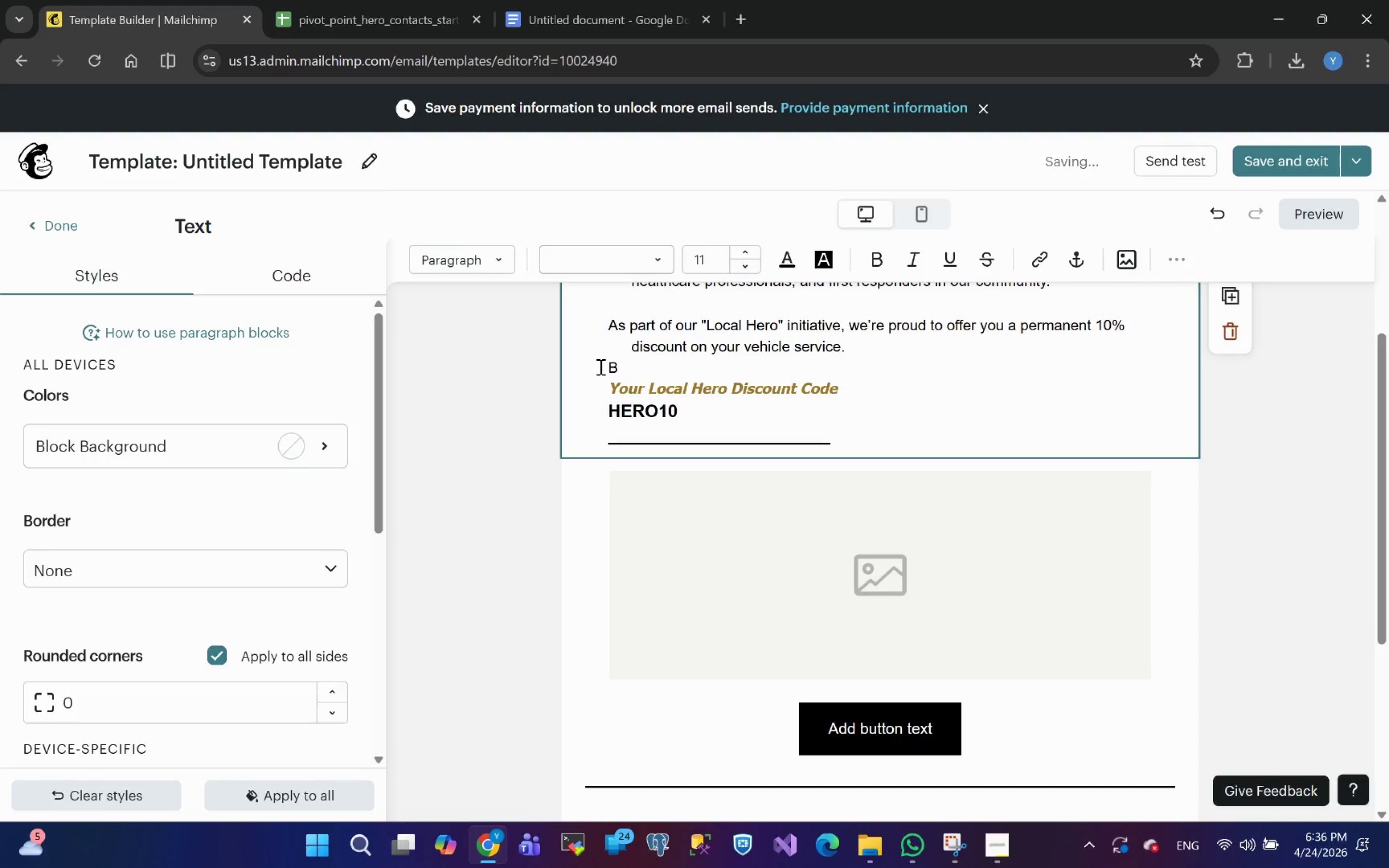 
key(Control+Z)
 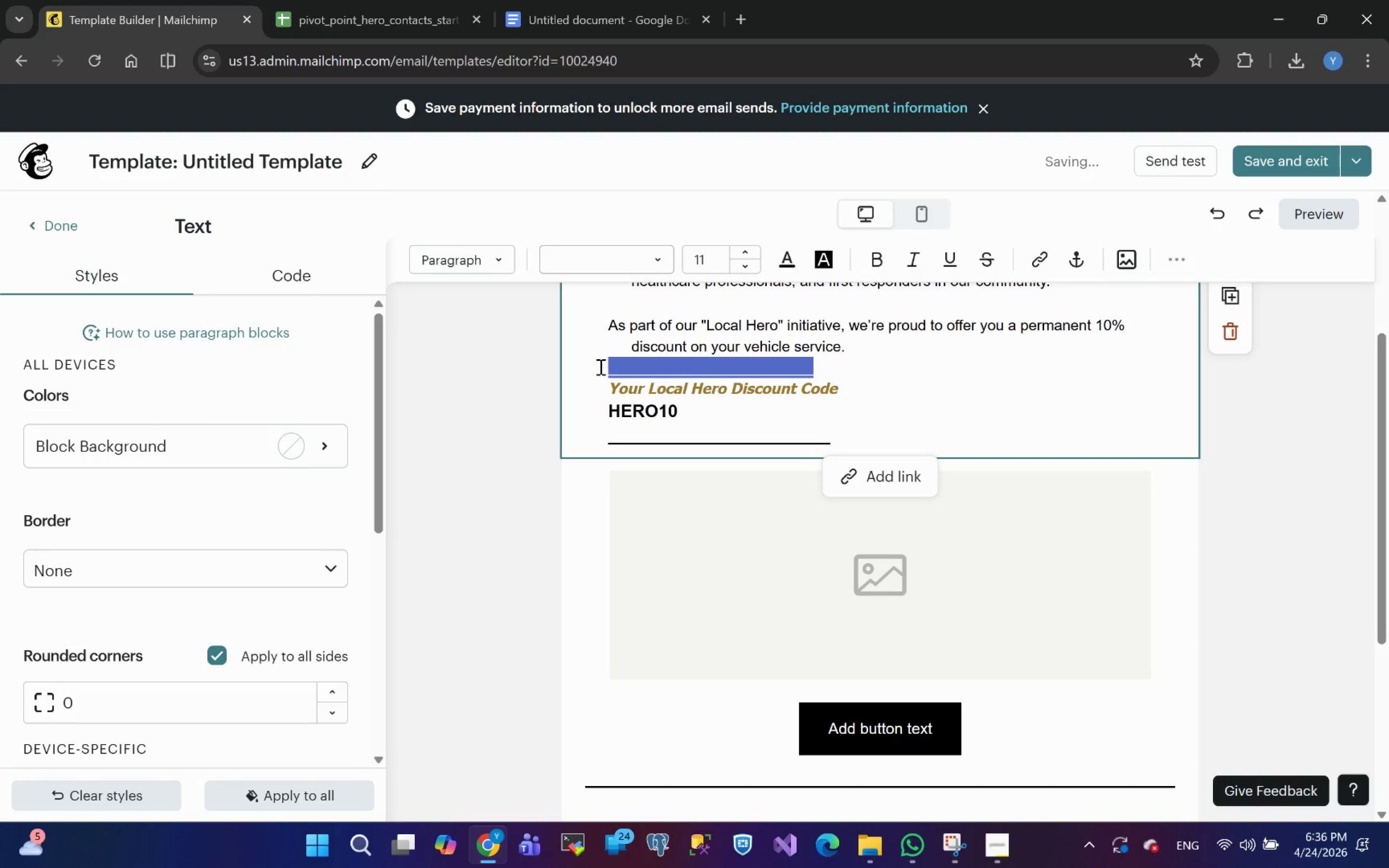 
key(Control+B)
 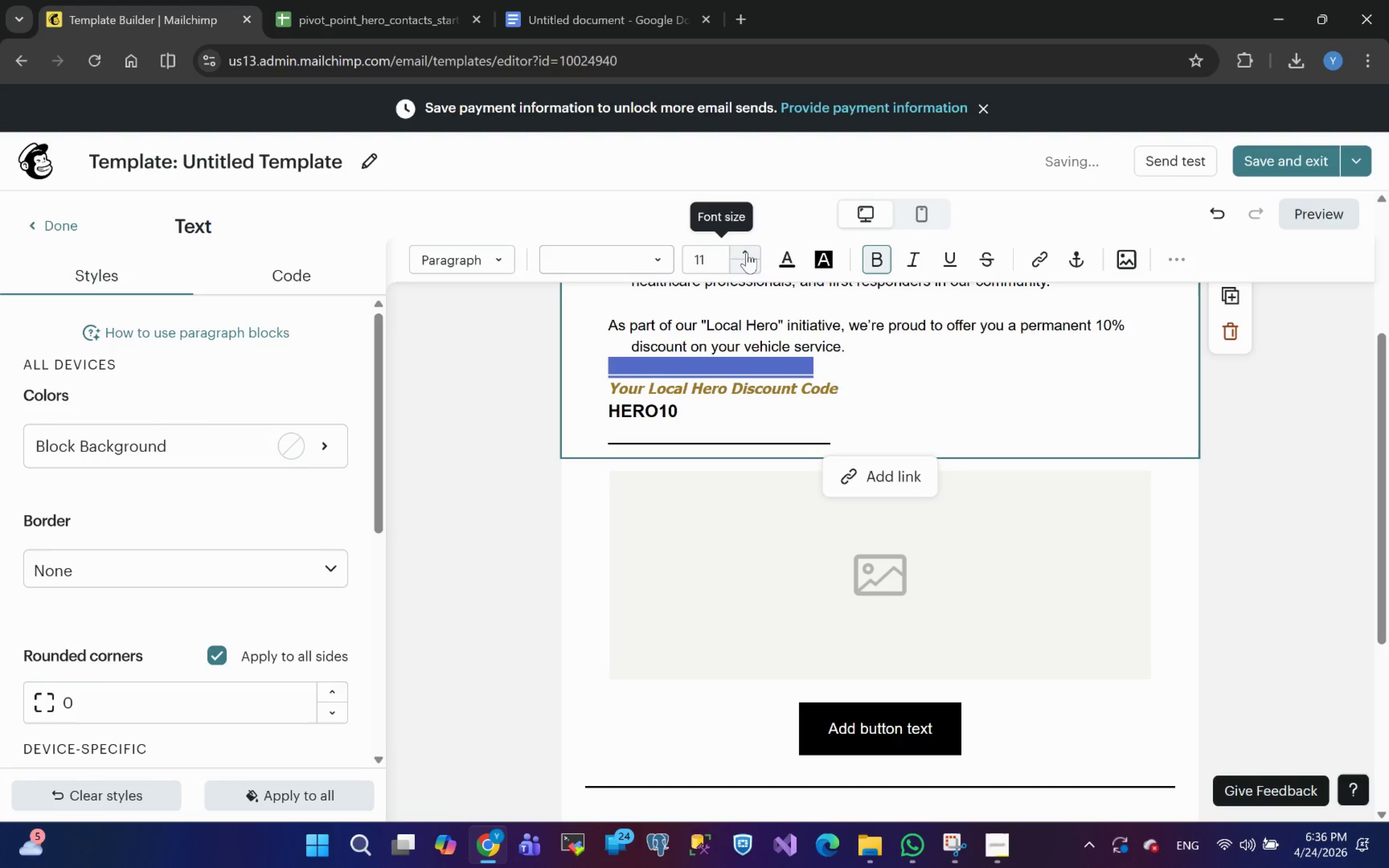 
double_click([745, 249])
 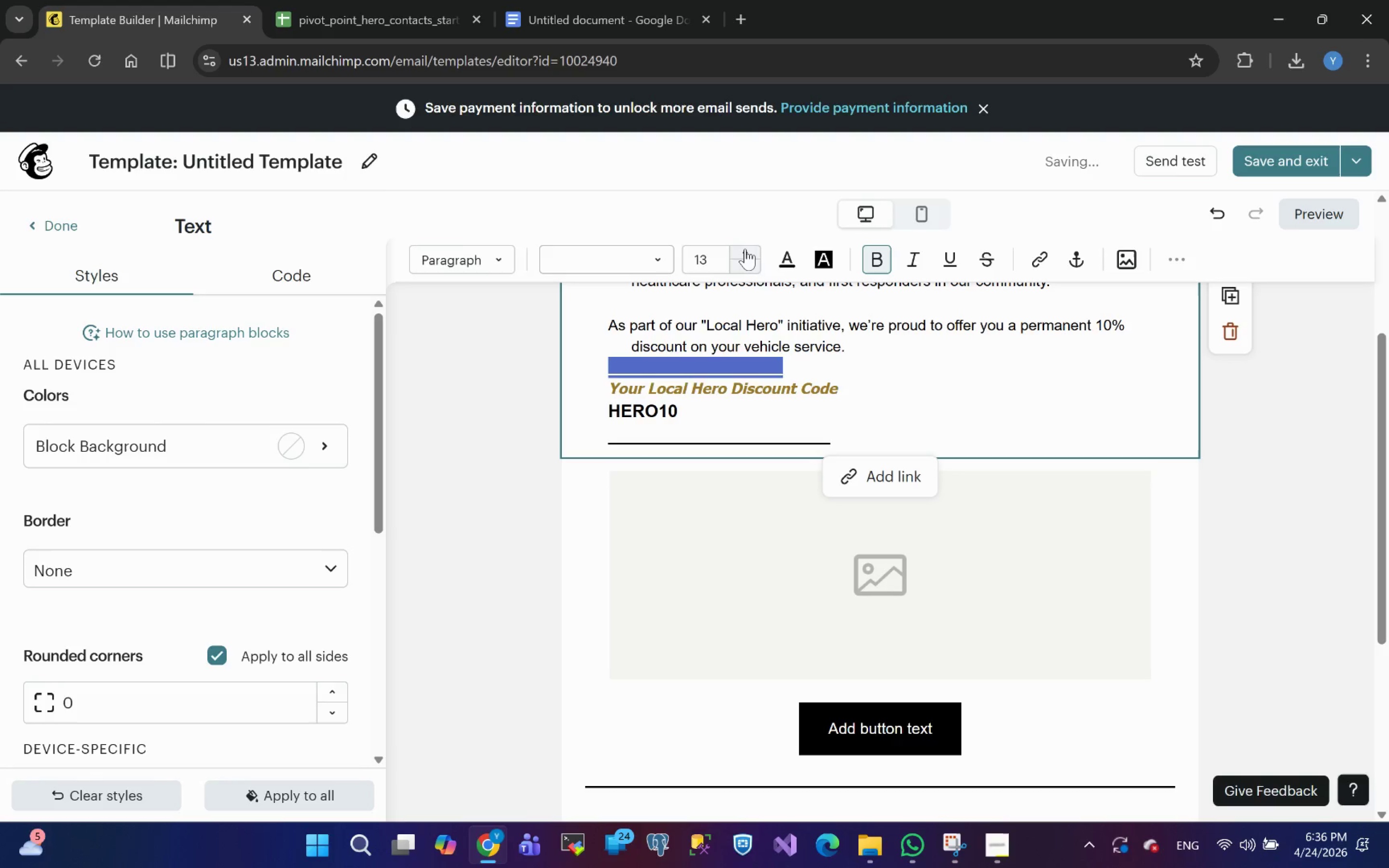 
double_click([745, 249])
 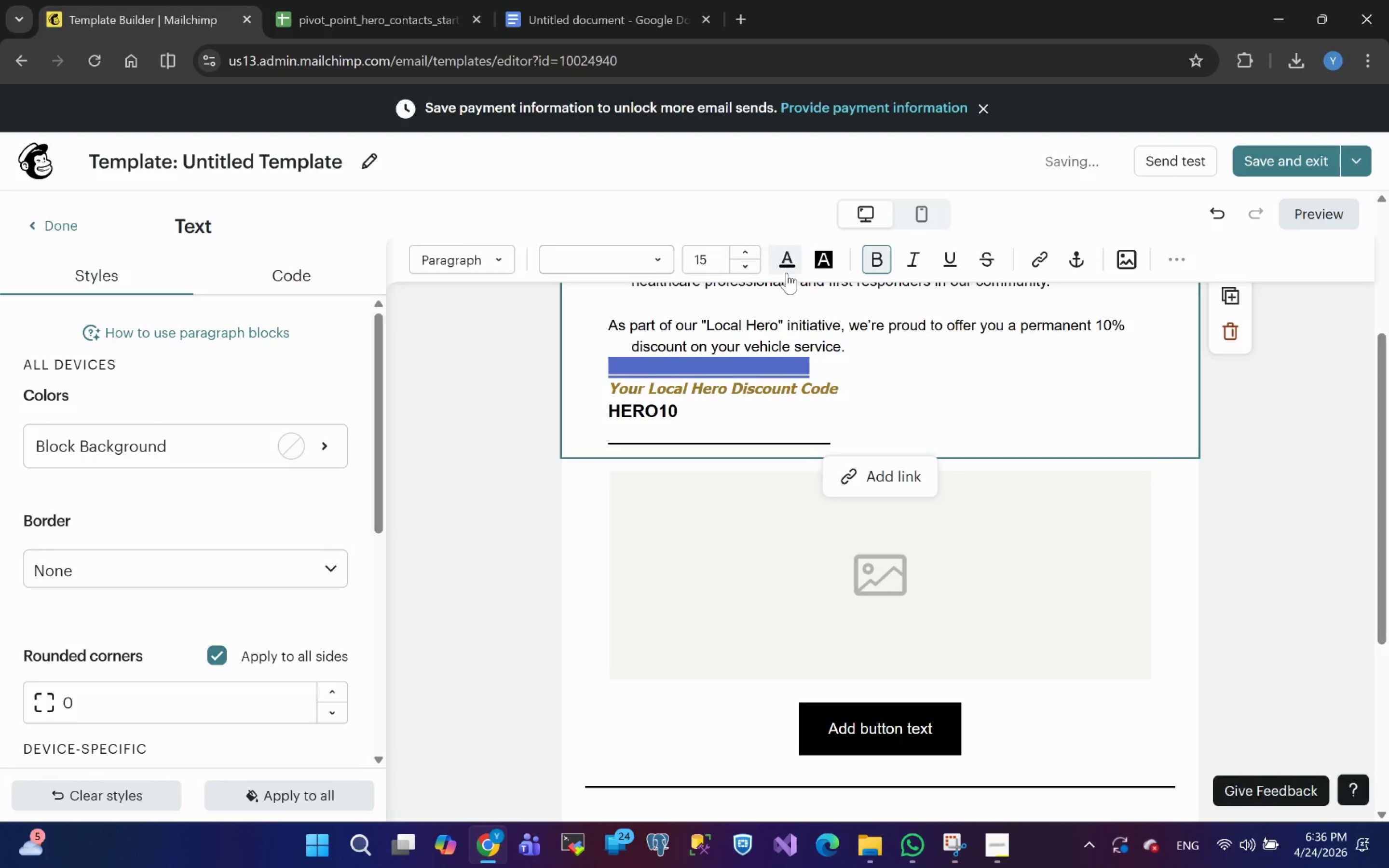 
left_click([749, 255])
 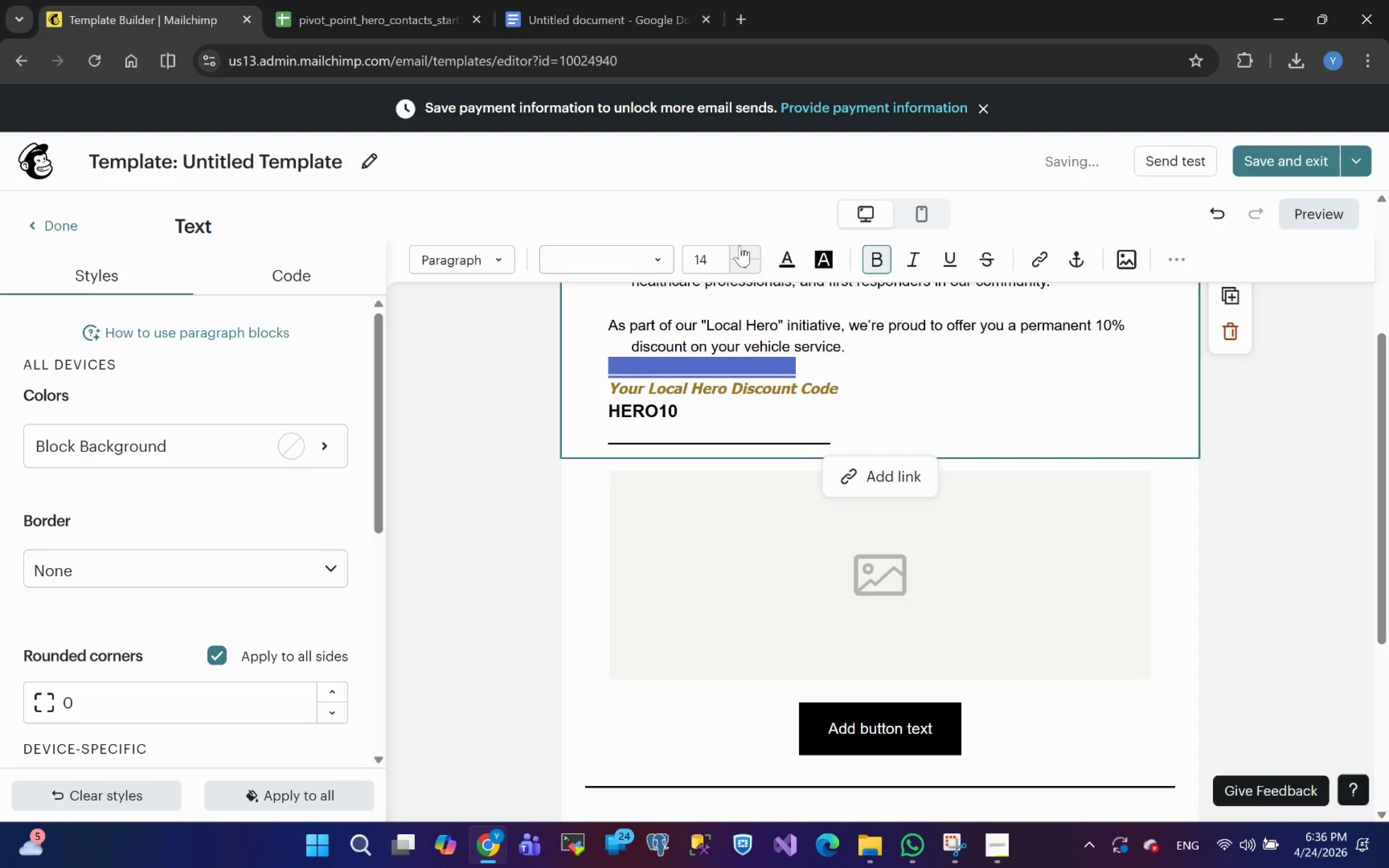 
double_click([740, 246])
 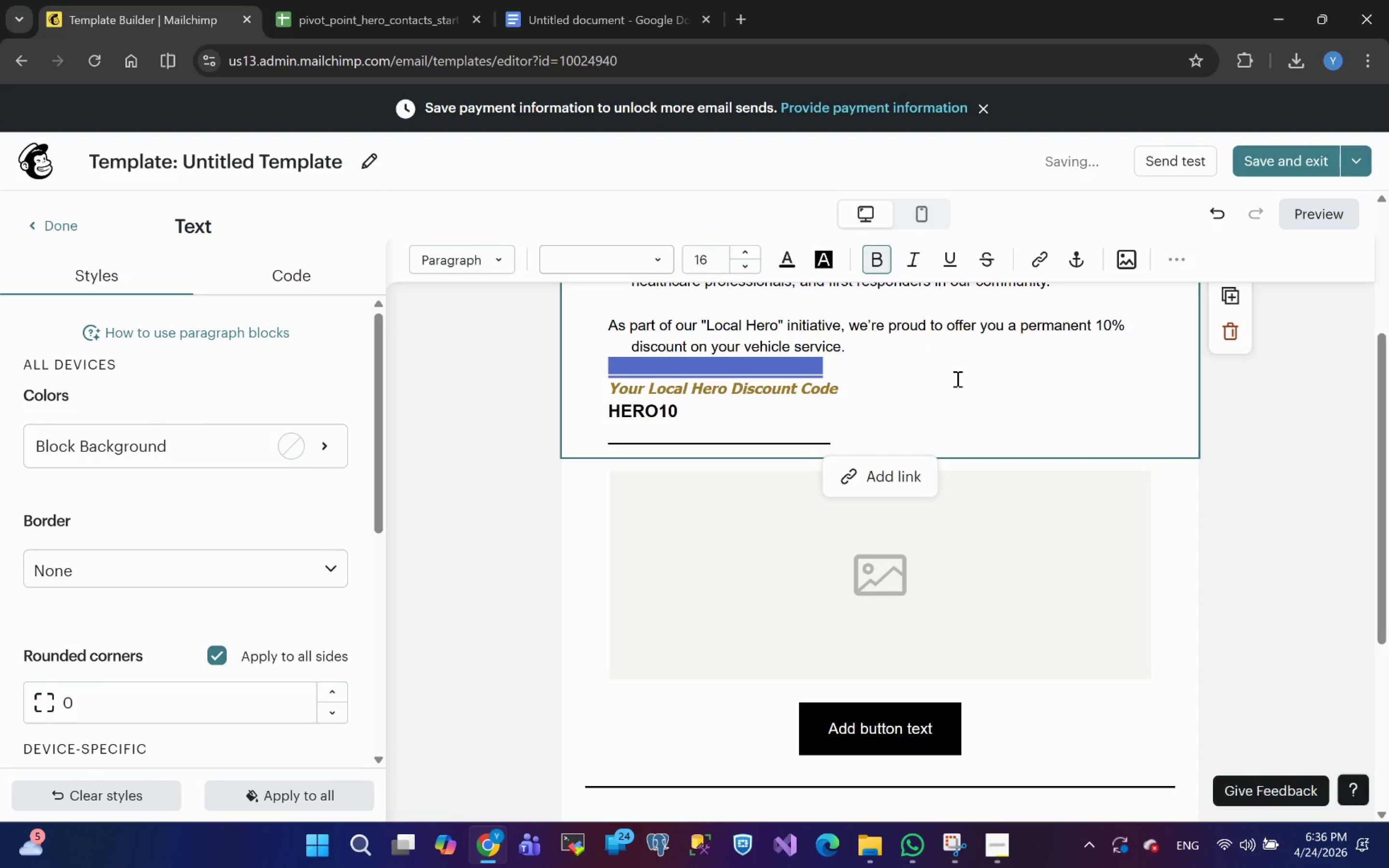 
left_click([956, 379])
 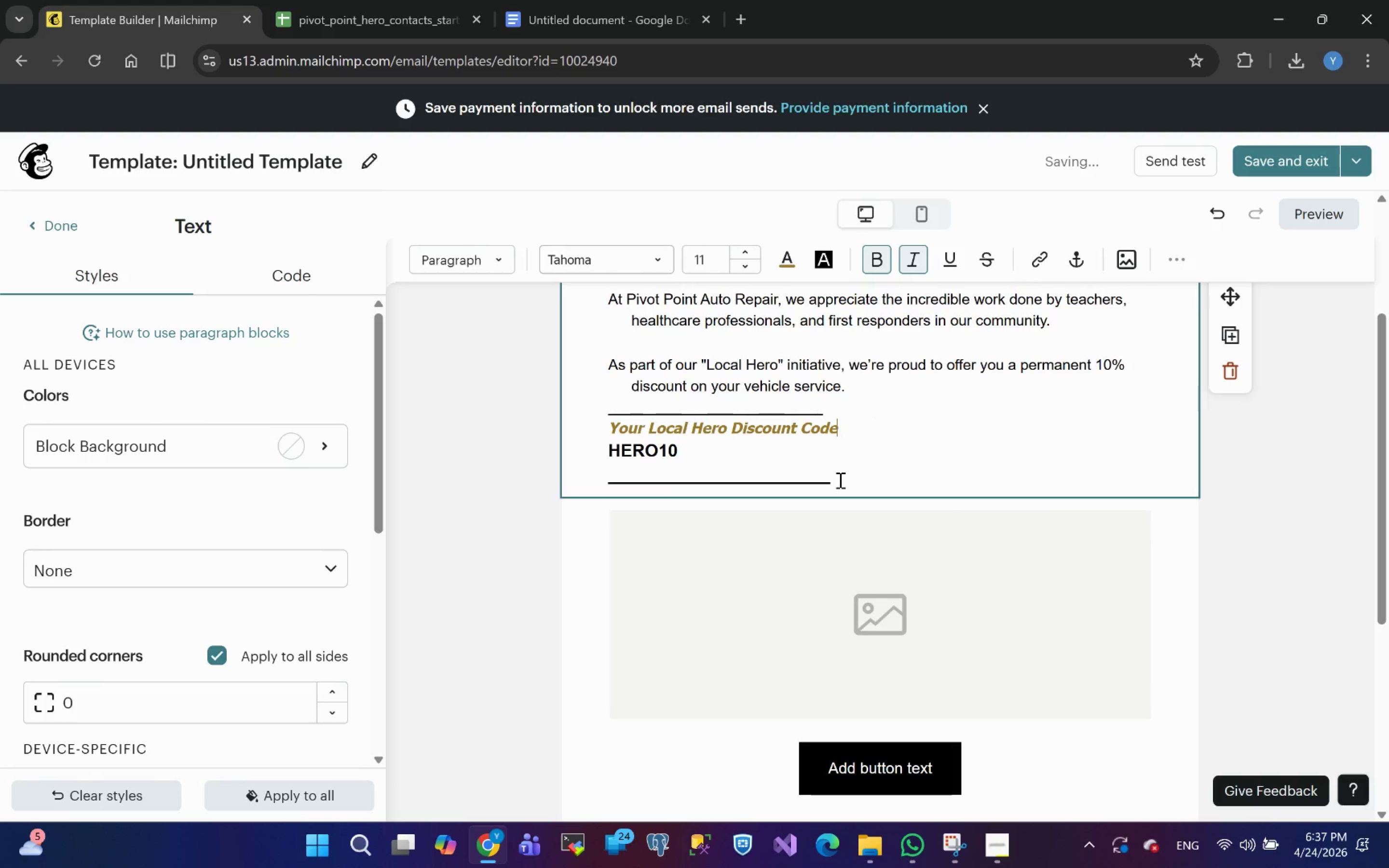 
wait(7.4)
 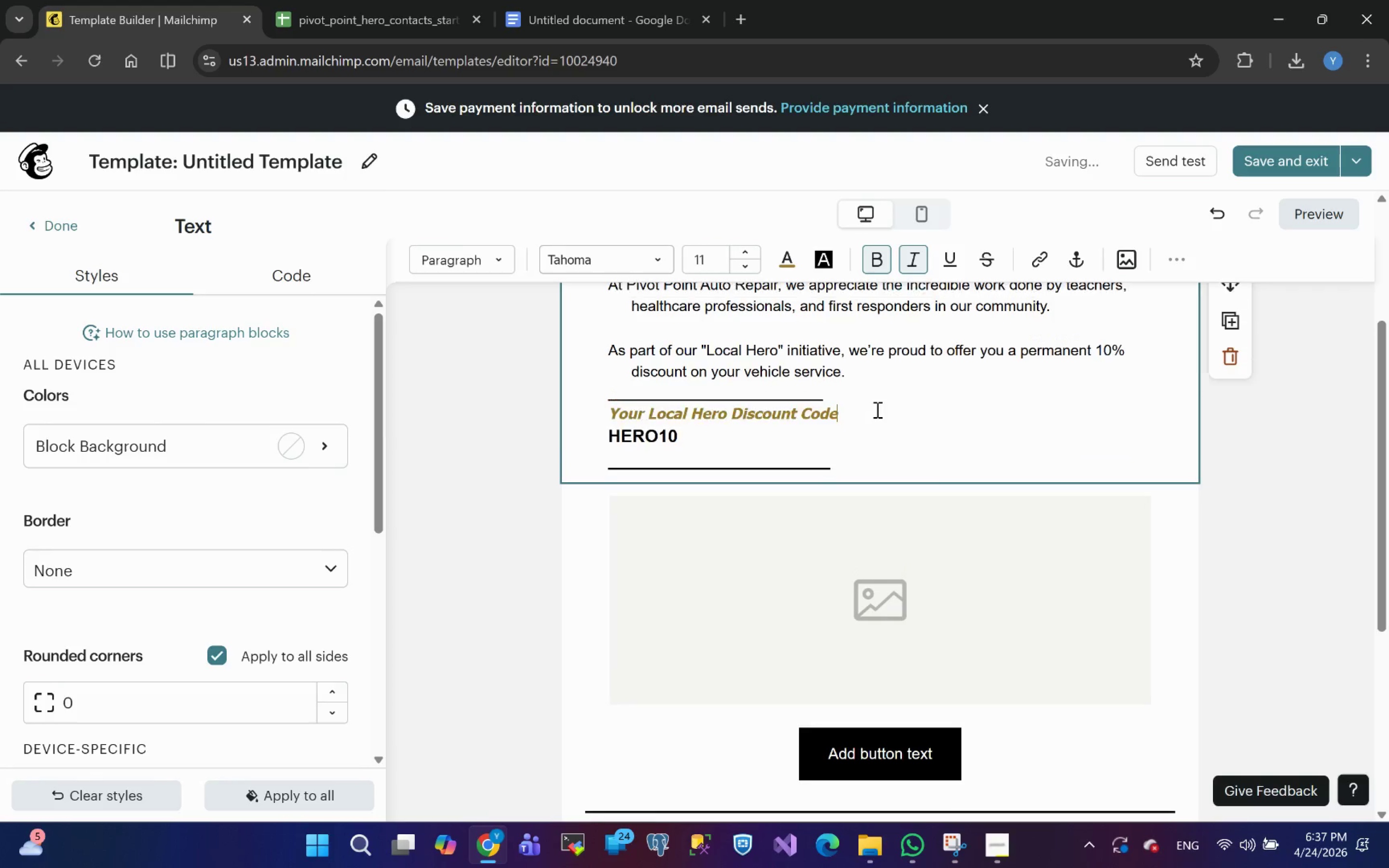 
left_click([651, 469])
 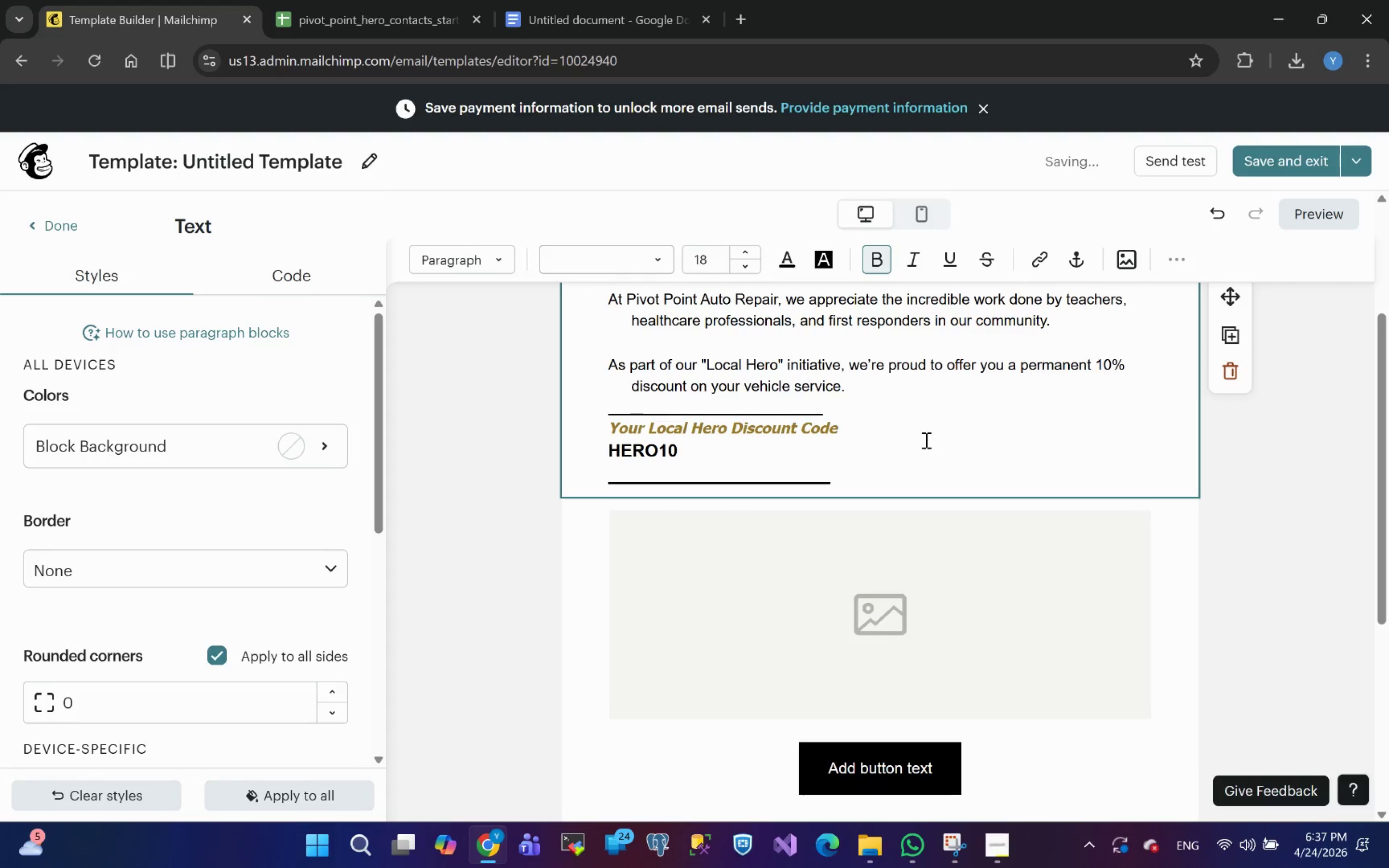 
left_click([1004, 459])
 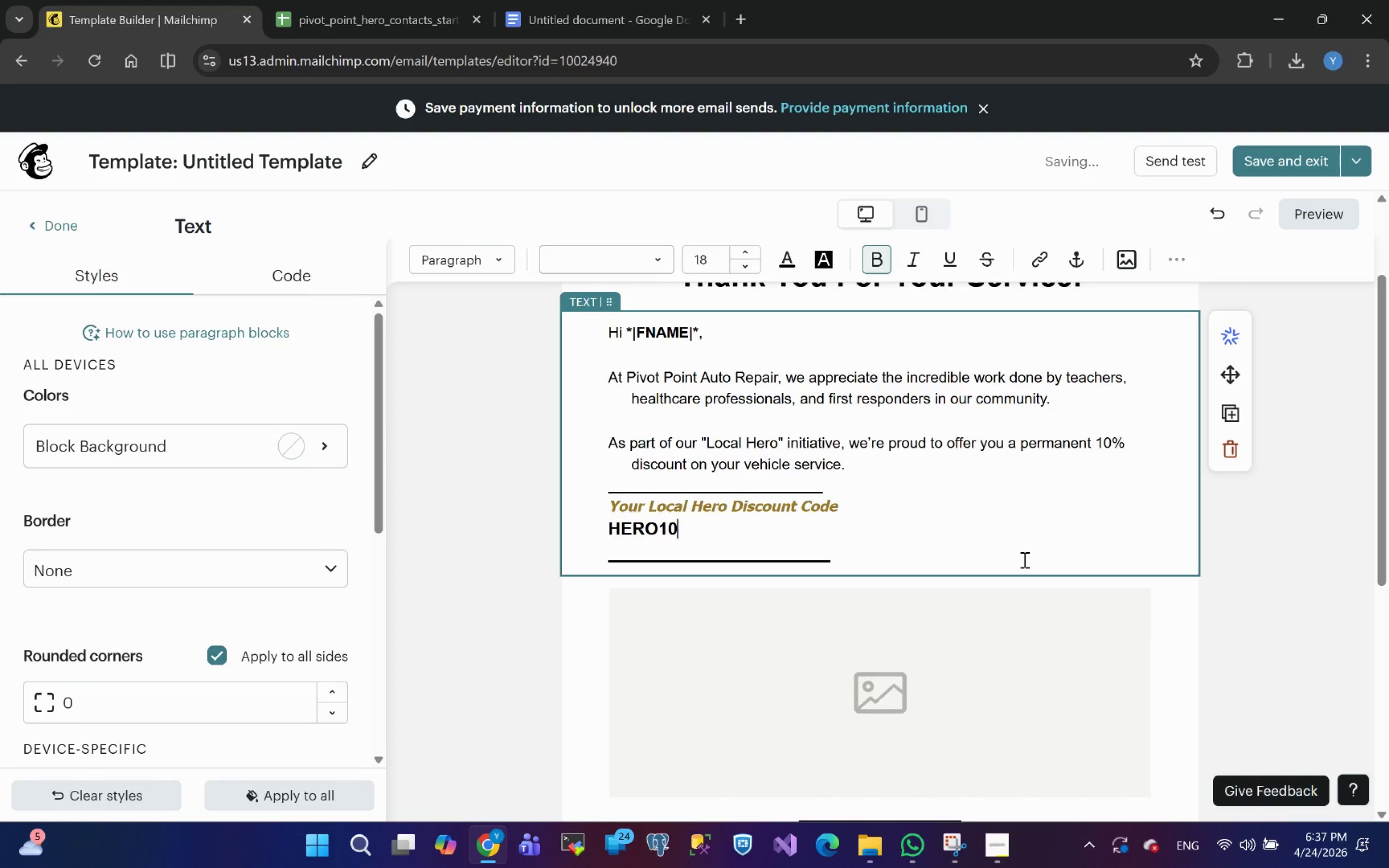 
left_click([1333, 691])
 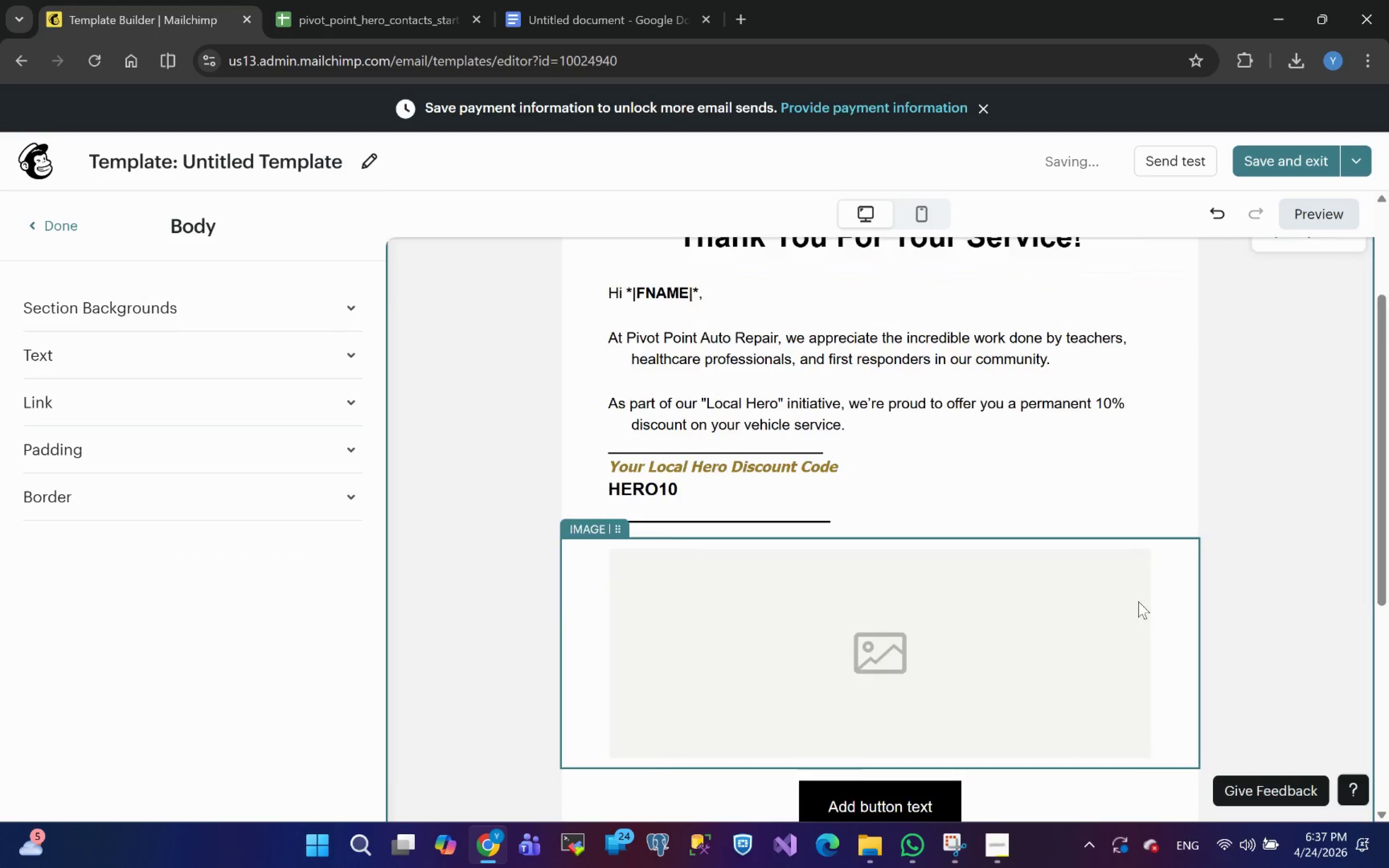 
left_click([1171, 504])
 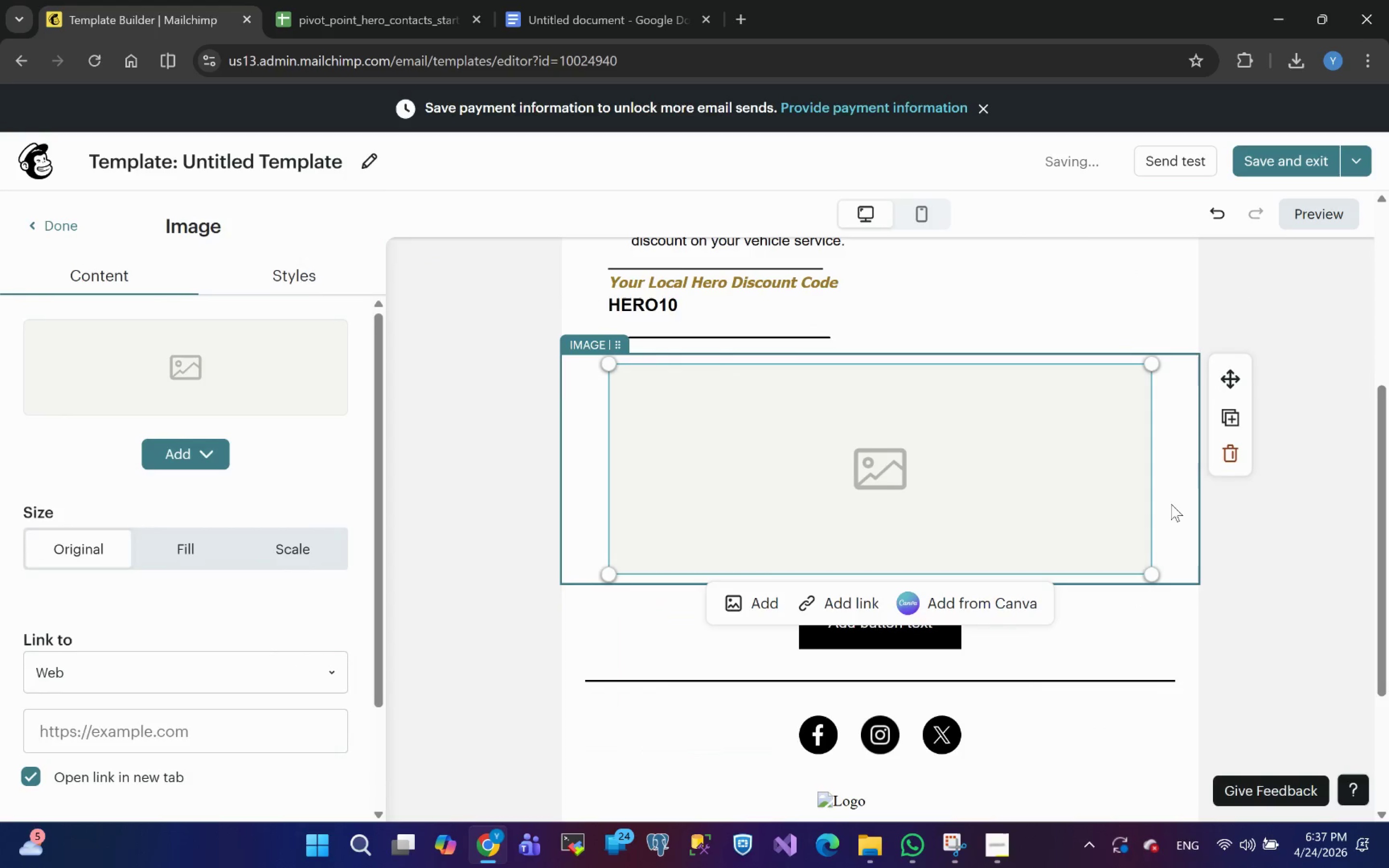 
wait(9.57)
 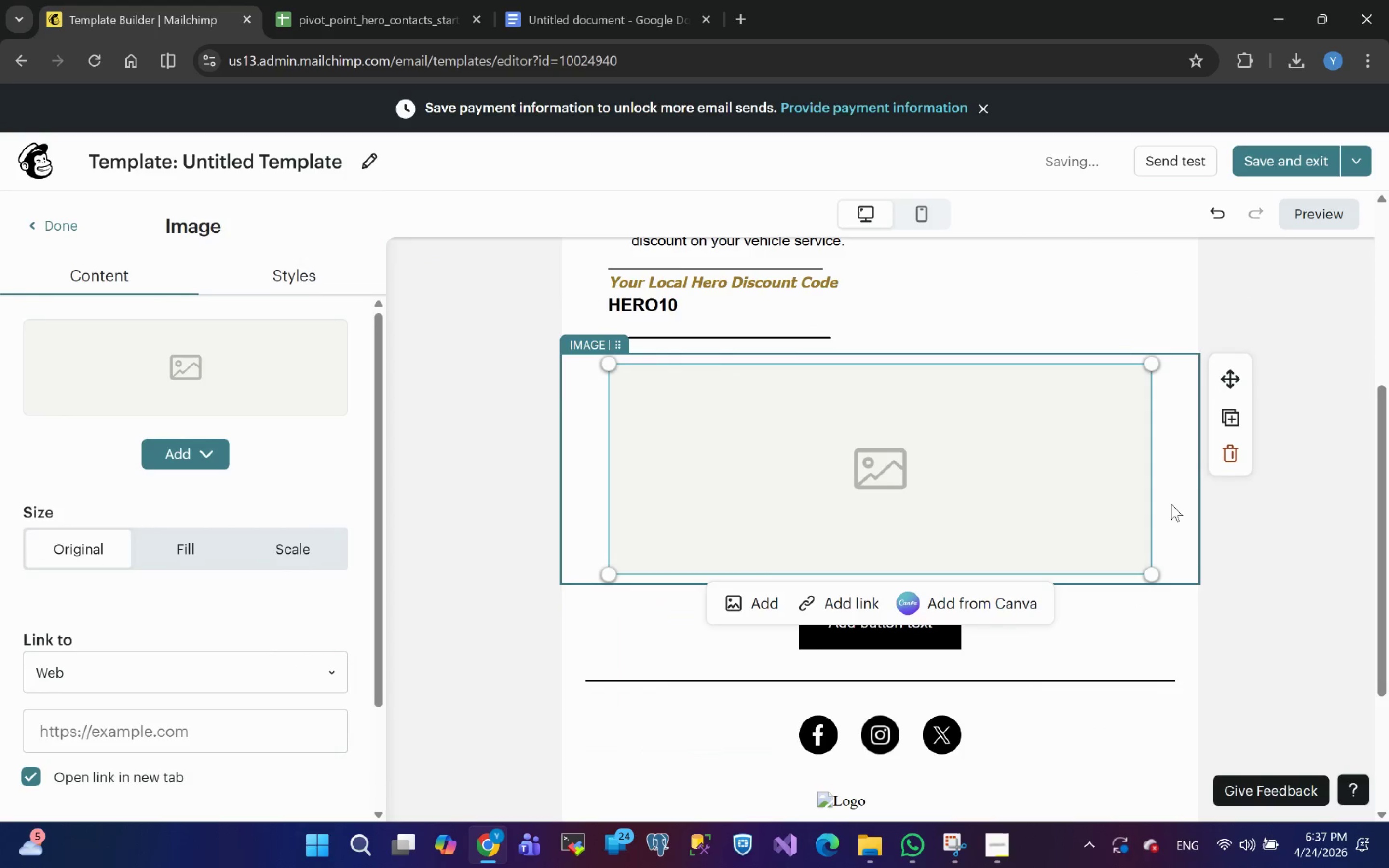 
left_click([1236, 457])
 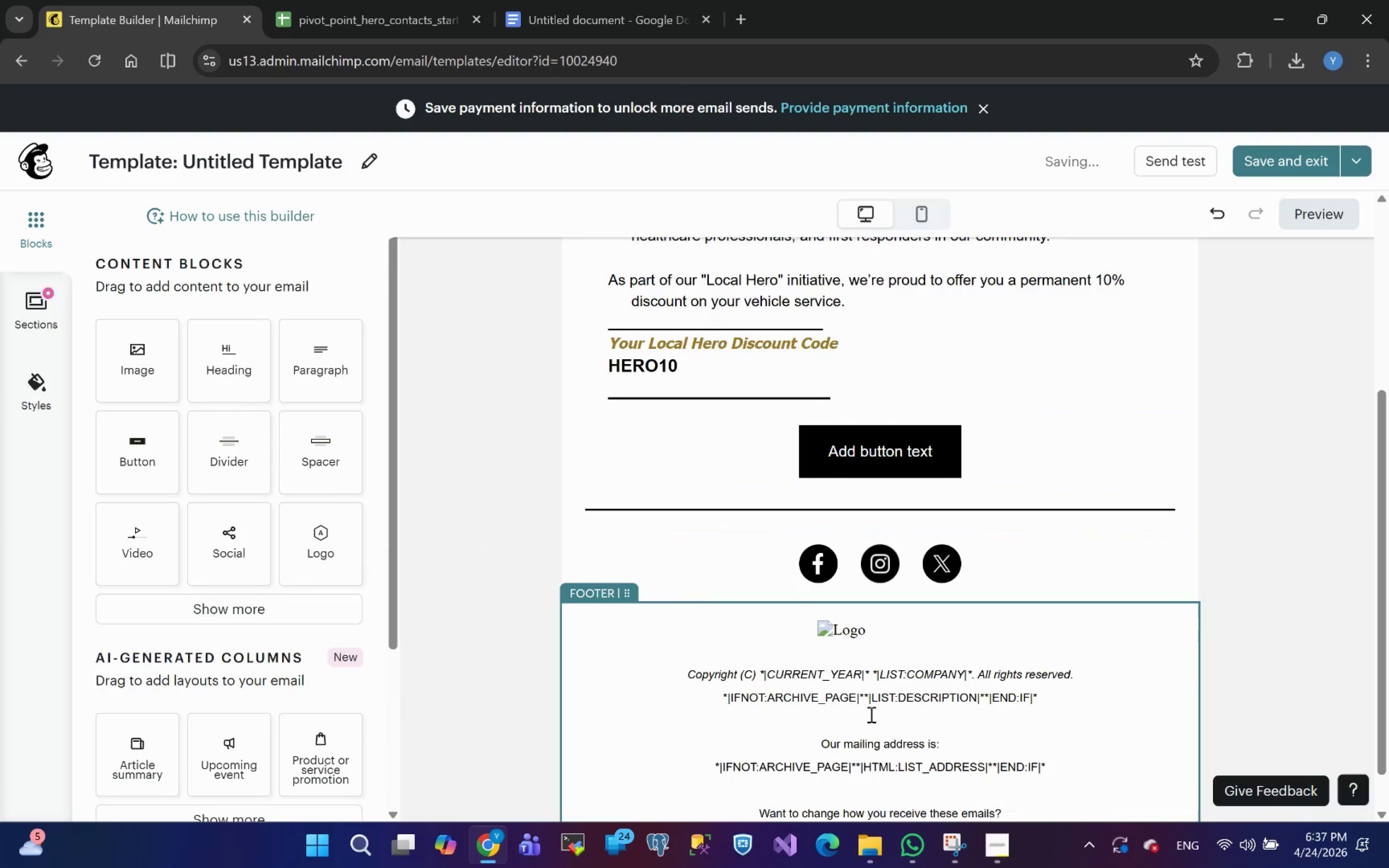 
wait(5.35)
 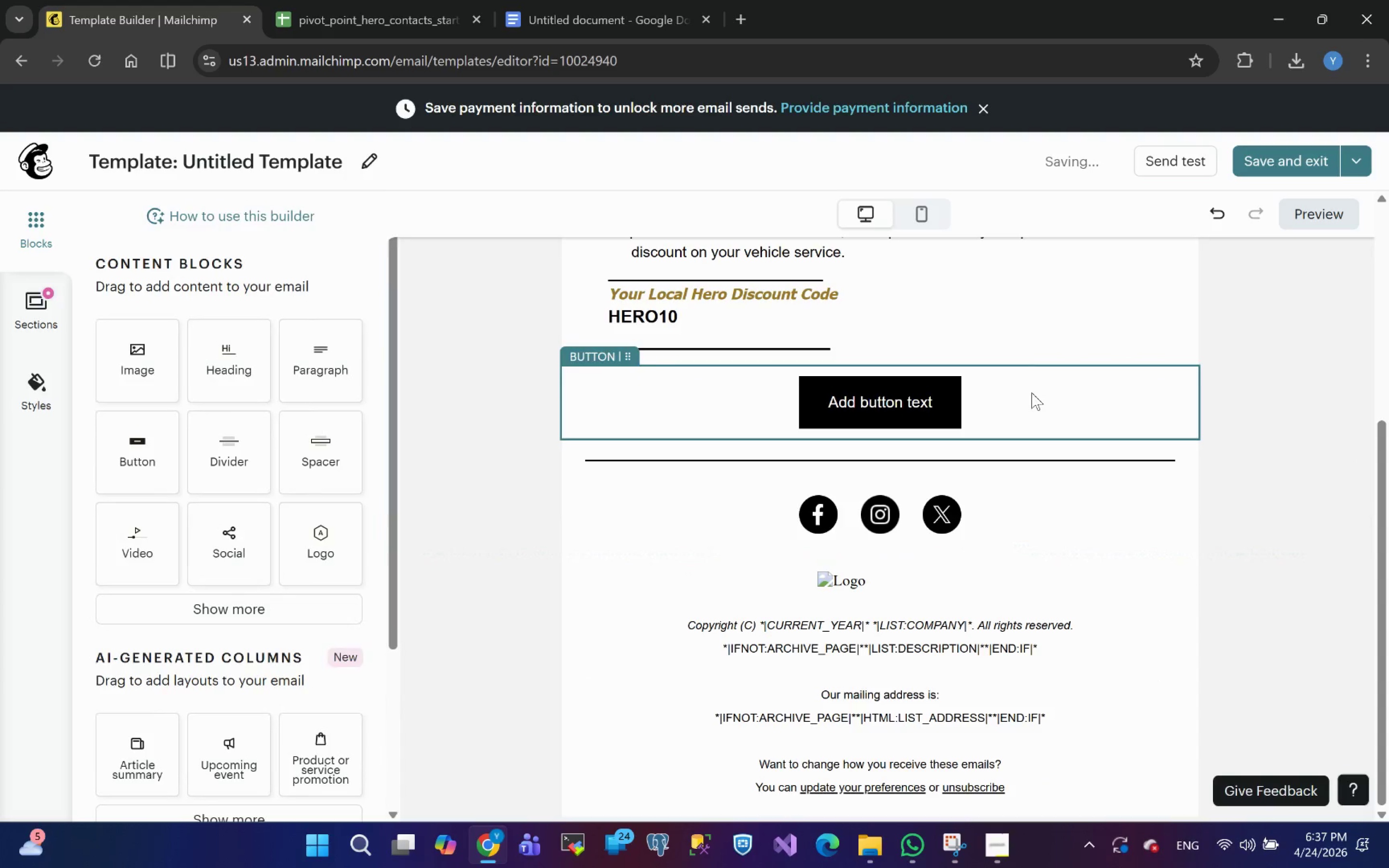 
left_click([996, 506])
 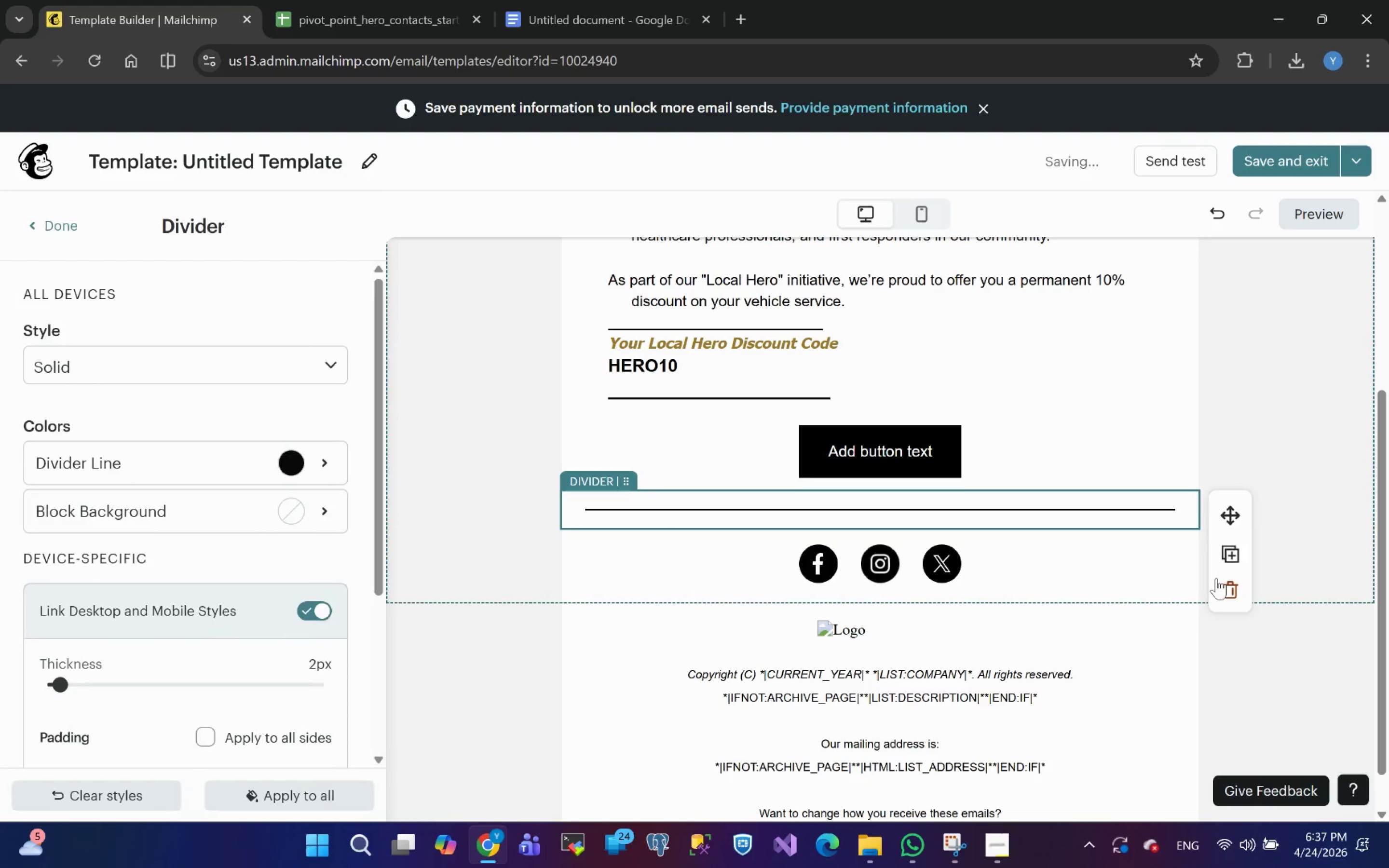 
left_click([1230, 596])
 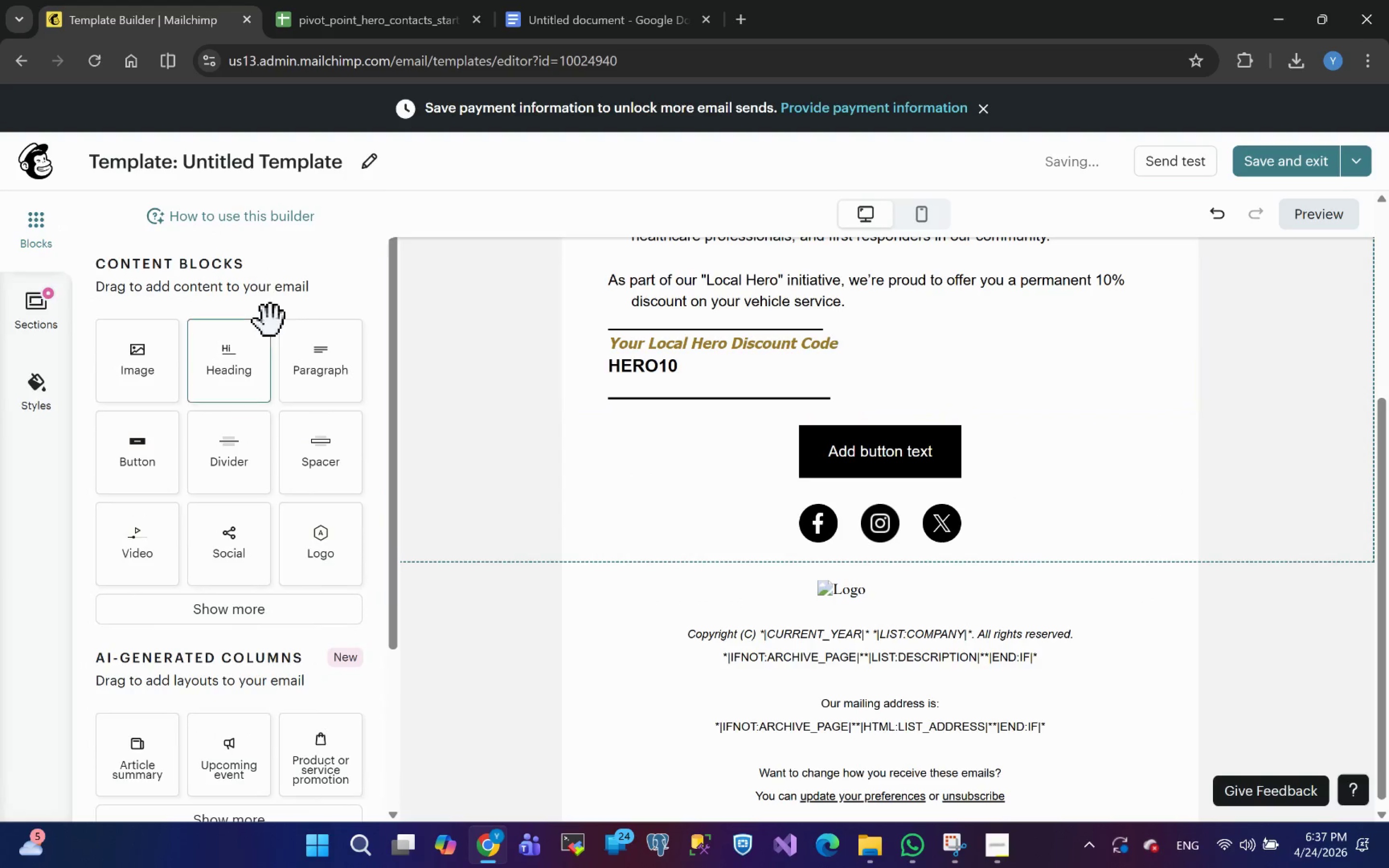 
left_click_drag(start_coordinate=[325, 354], to_coordinate=[793, 393])
 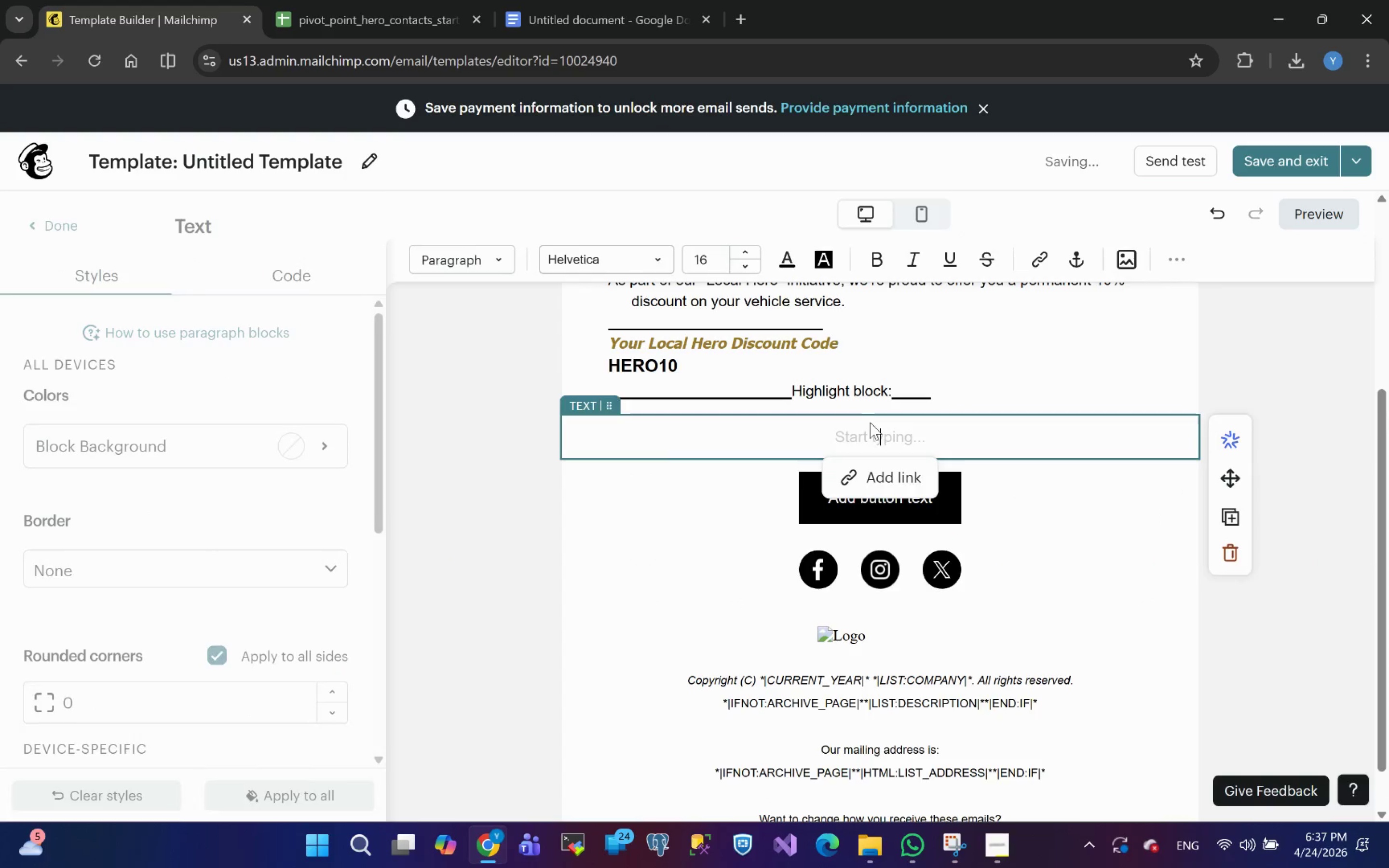 
type(Ready to Book Your nex)
 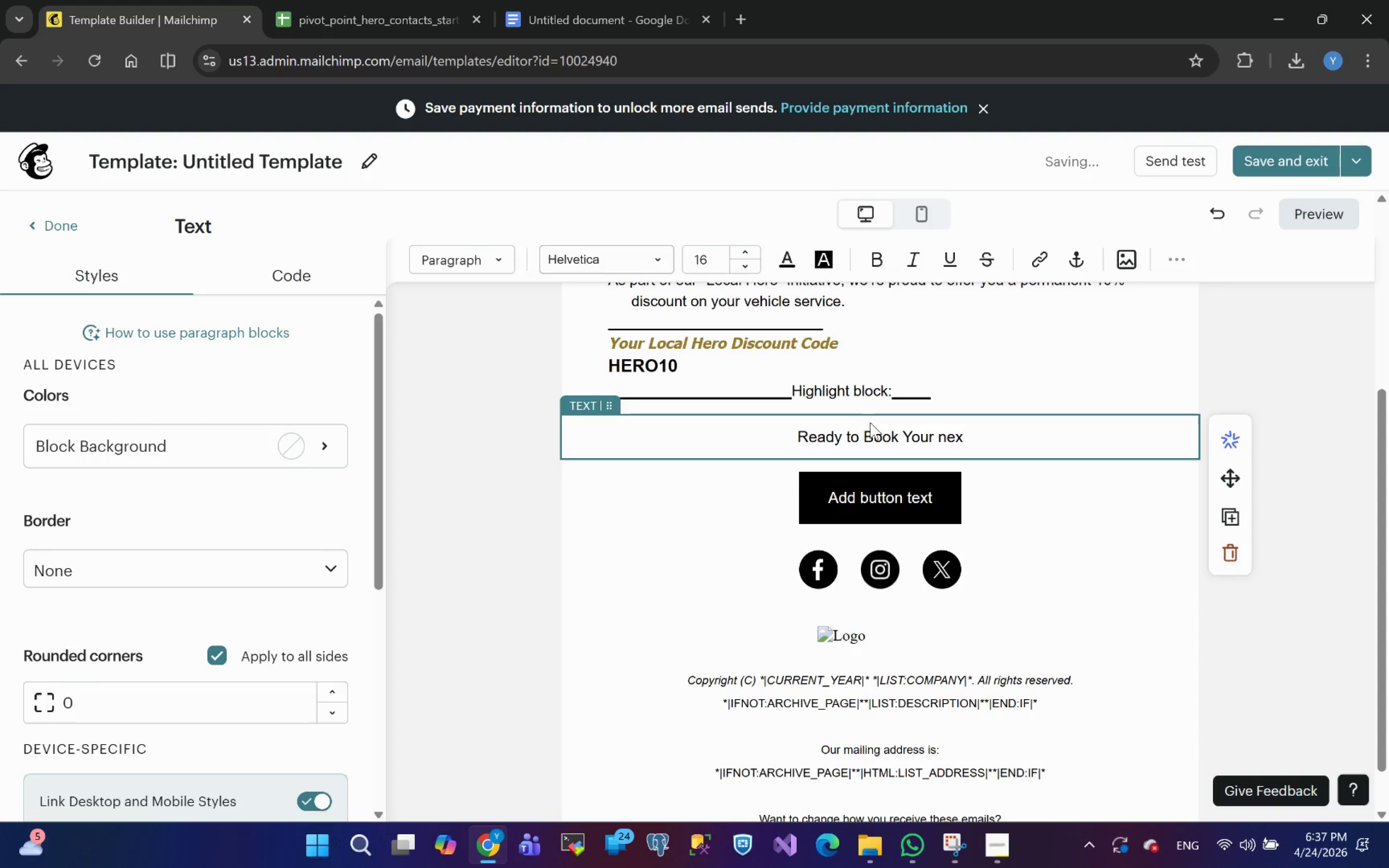 
wait(5.47)
 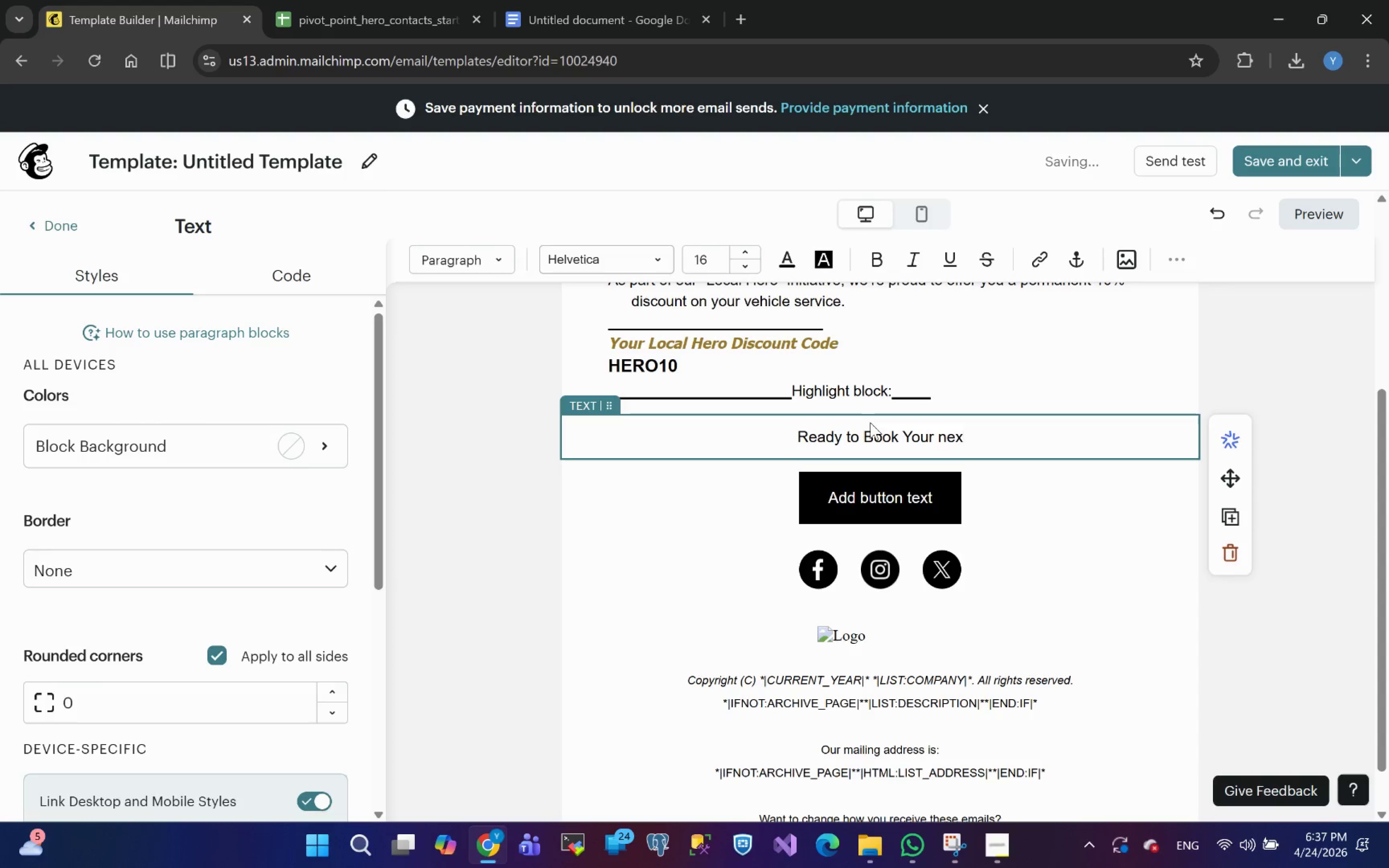 
type(t Service?)
 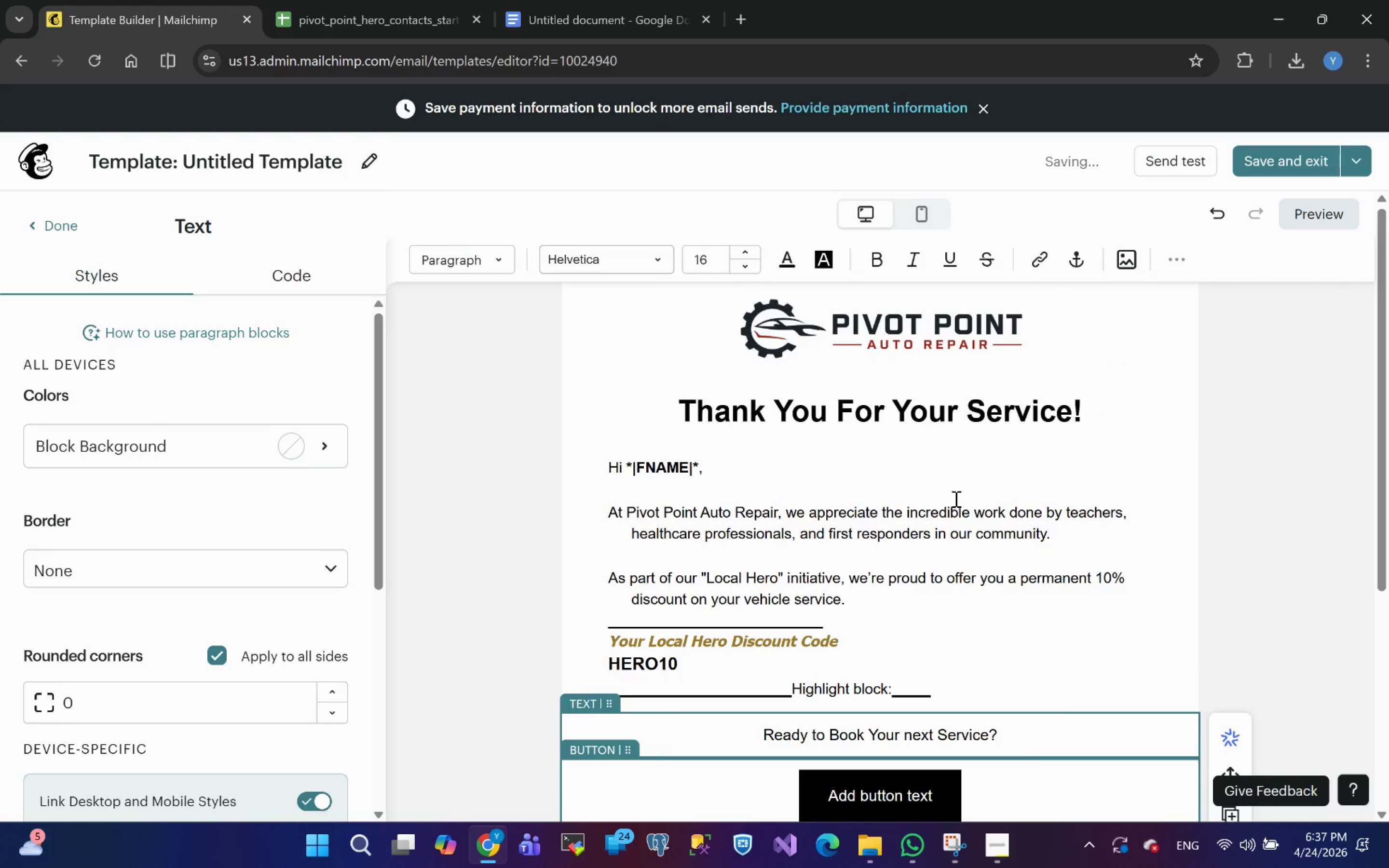 
wait(5.63)
 